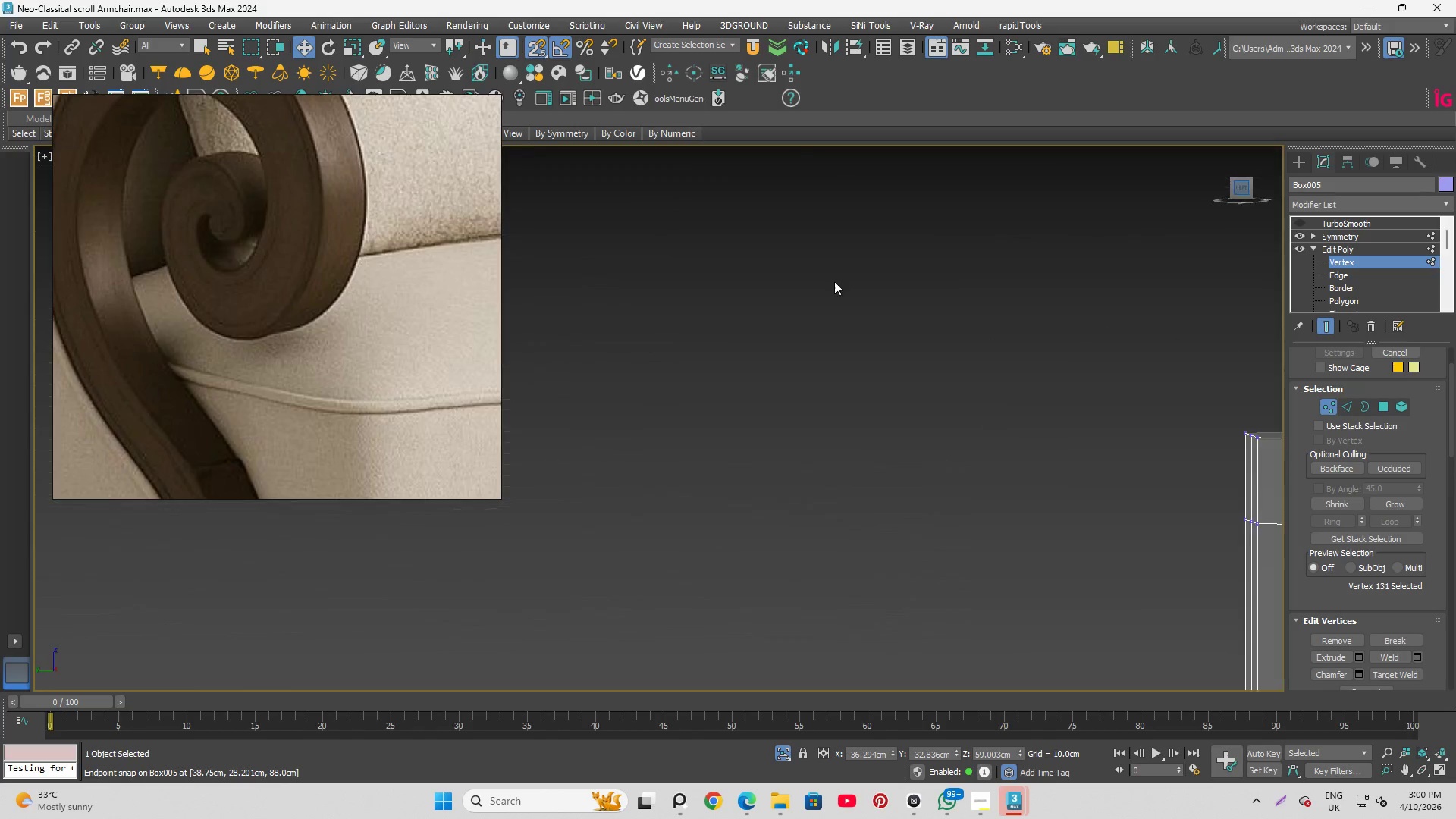 
scroll: coordinate [626, 271], scroll_direction: down, amount: 5.0
 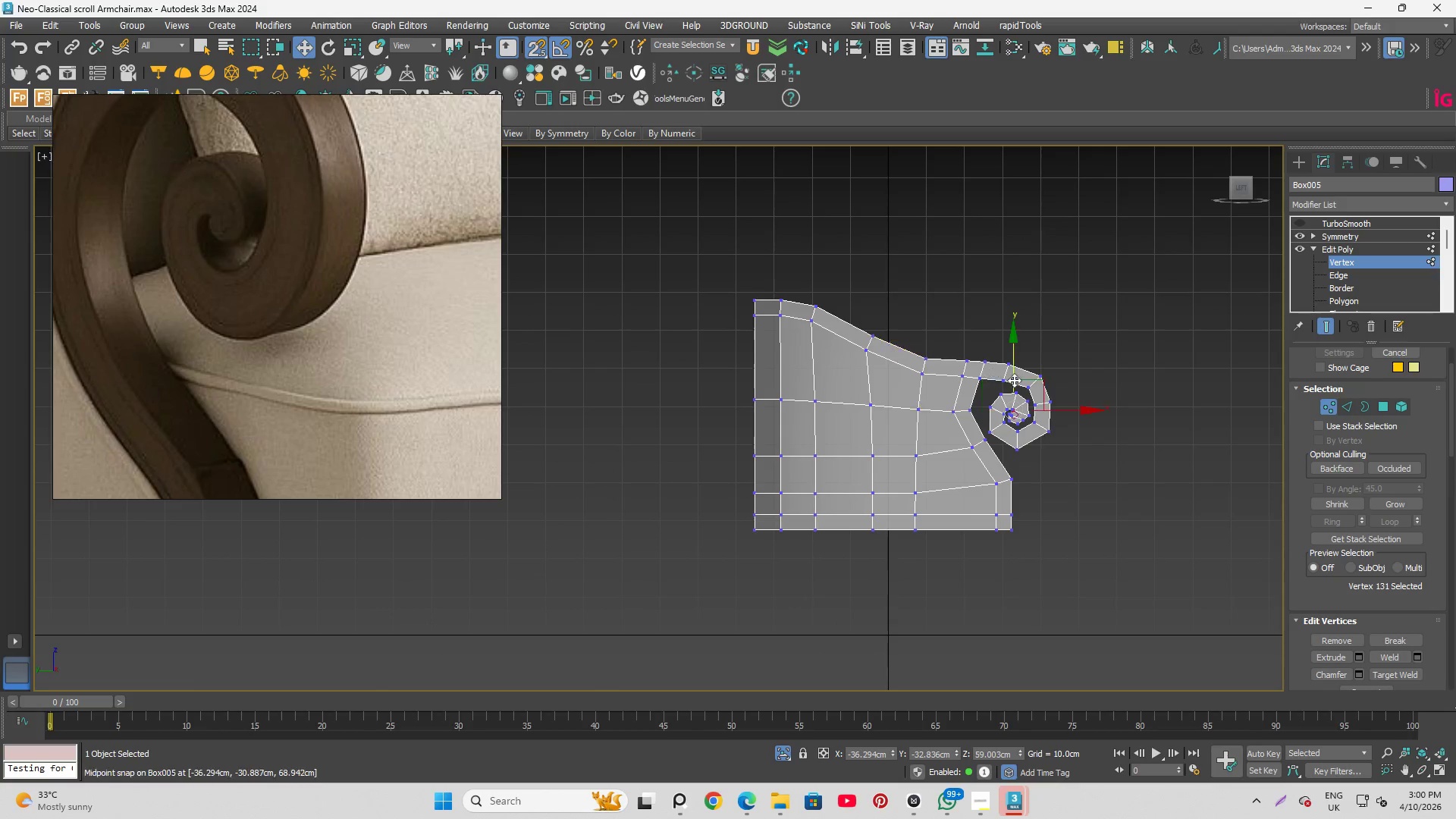 
scroll: coordinate [812, 271], scroll_direction: up, amount: 11.0
 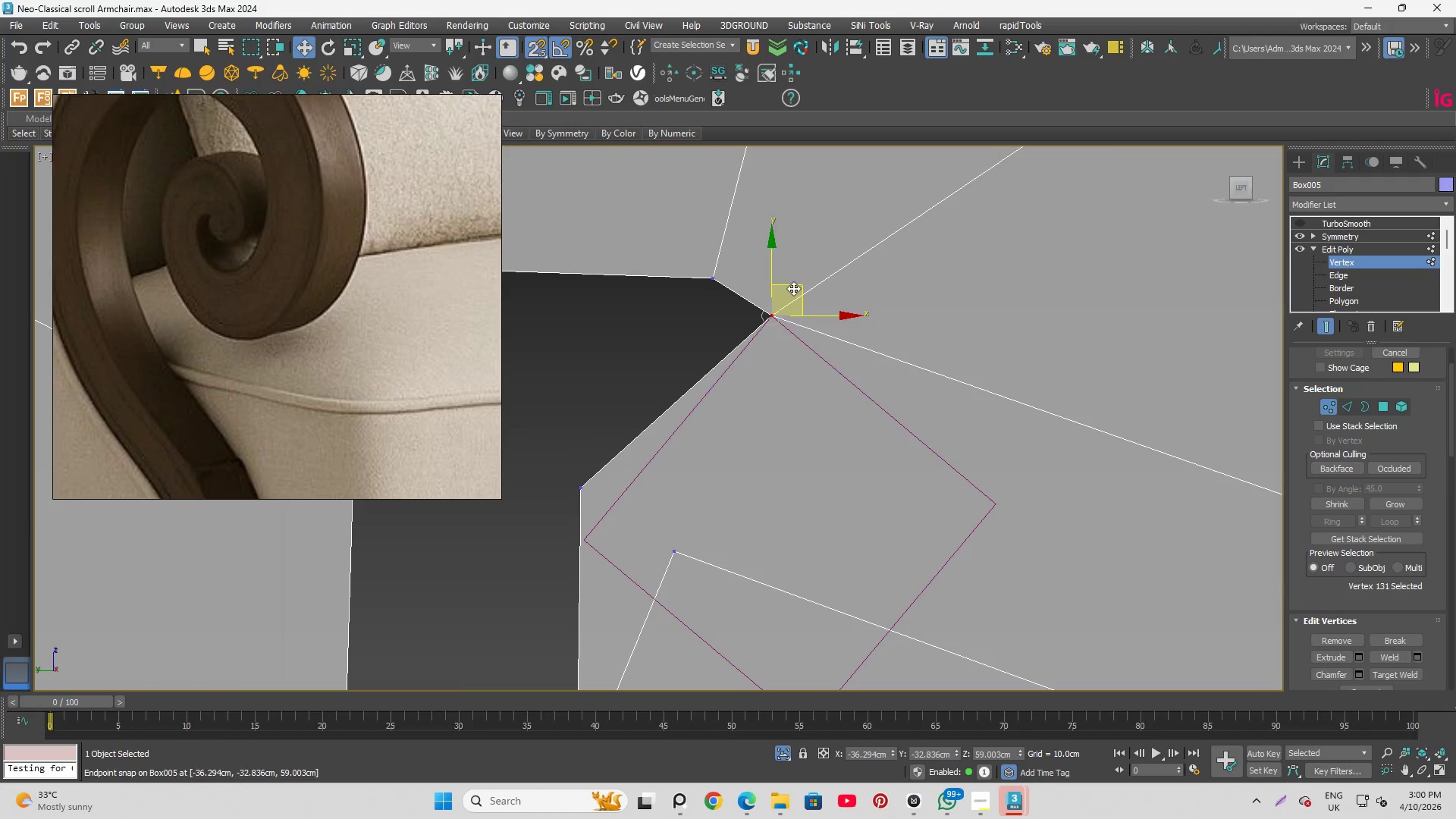 
key(S)
 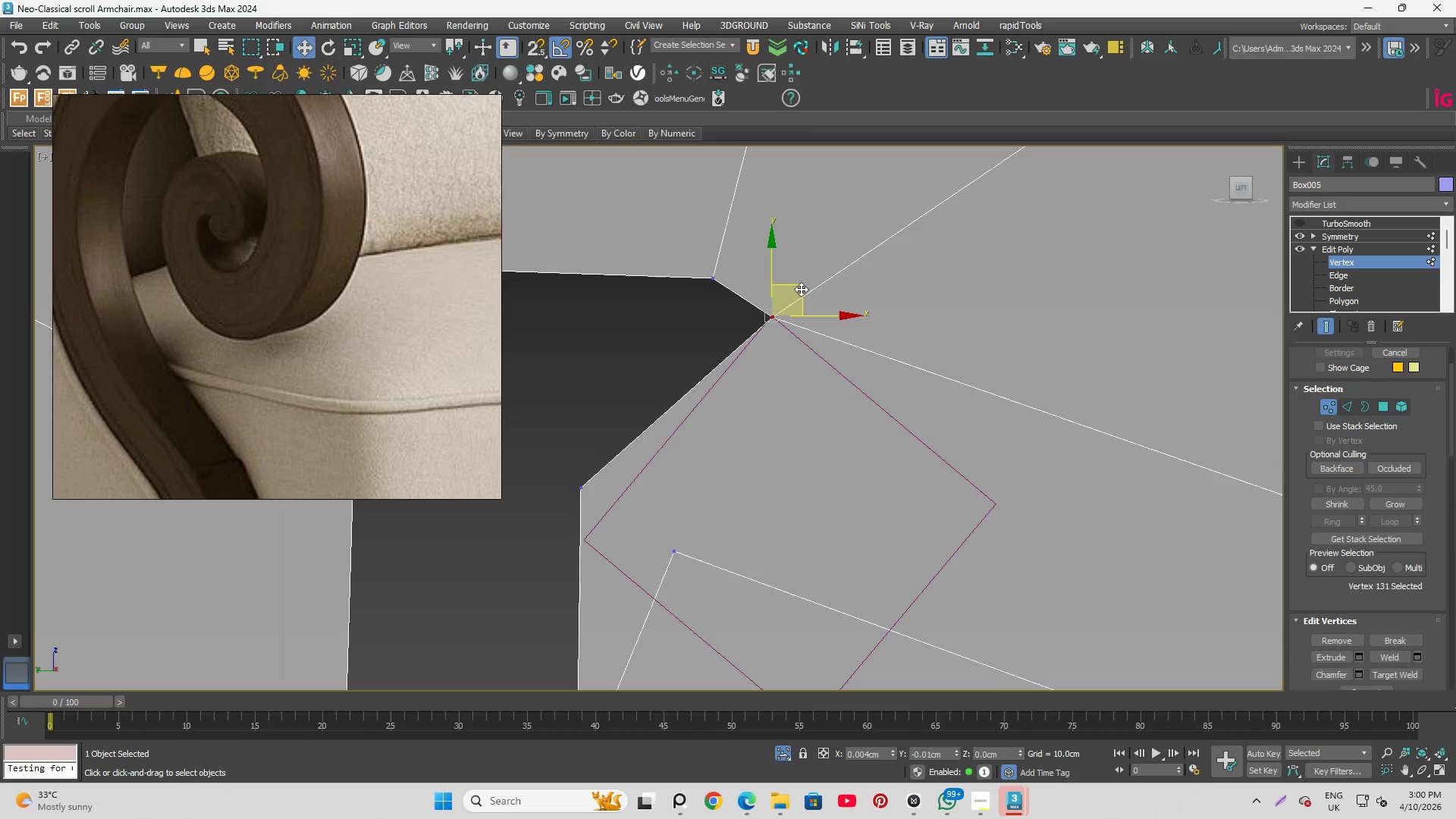 
scroll: coordinate [875, 366], scroll_direction: down, amount: 2.0
 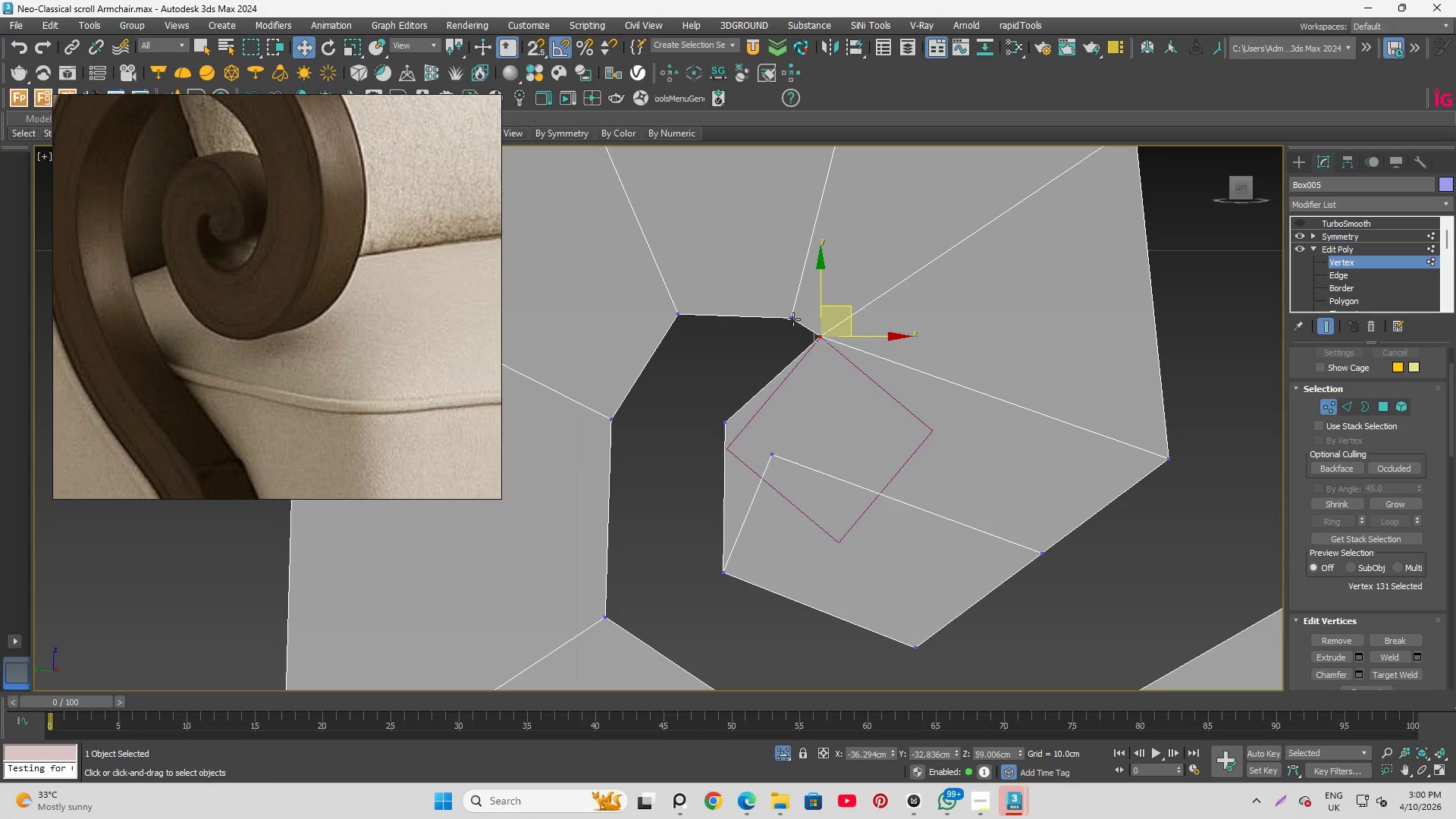 
left_click([793, 317])
 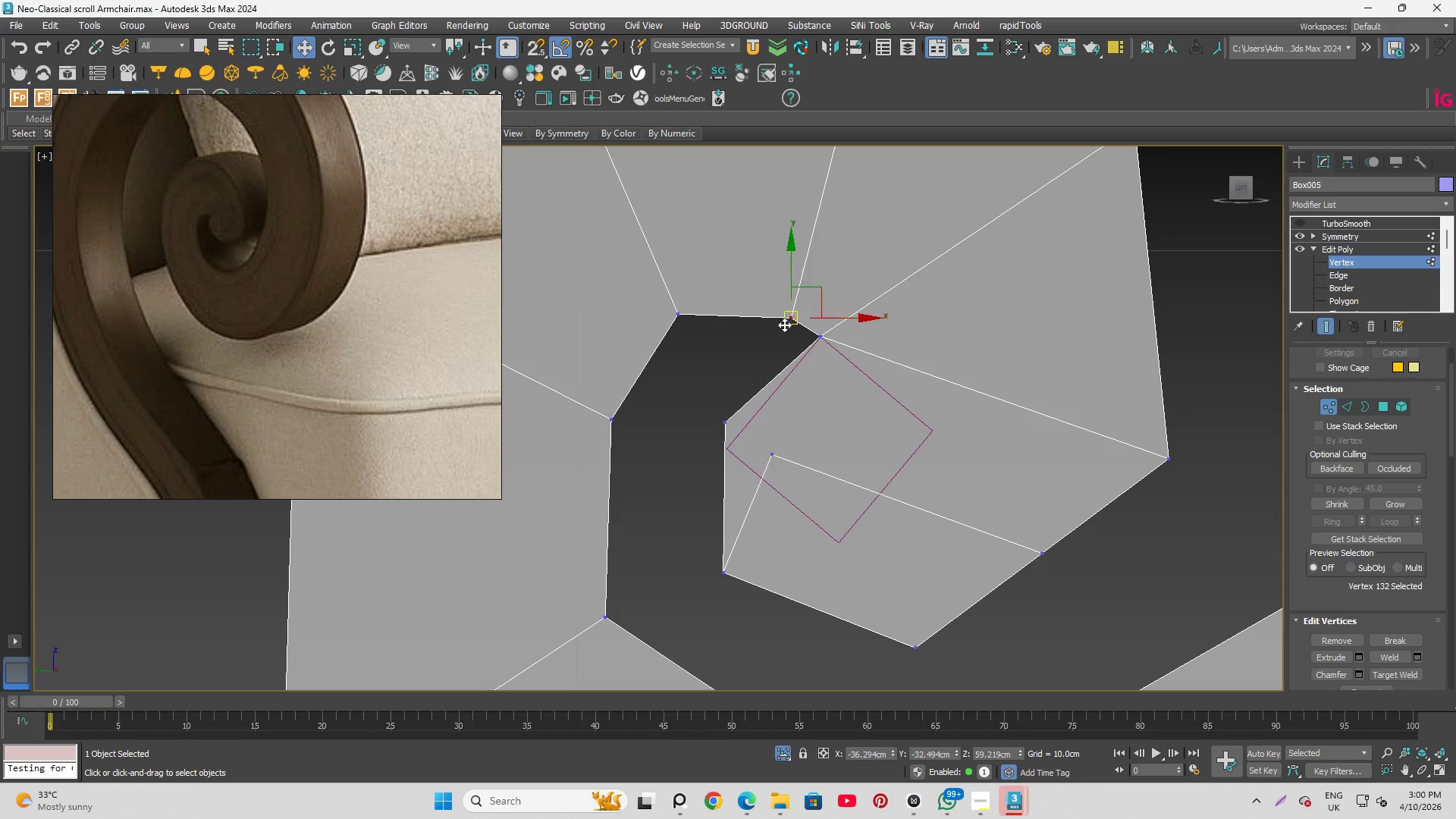 
scroll: coordinate [778, 333], scroll_direction: up, amount: 1.0
 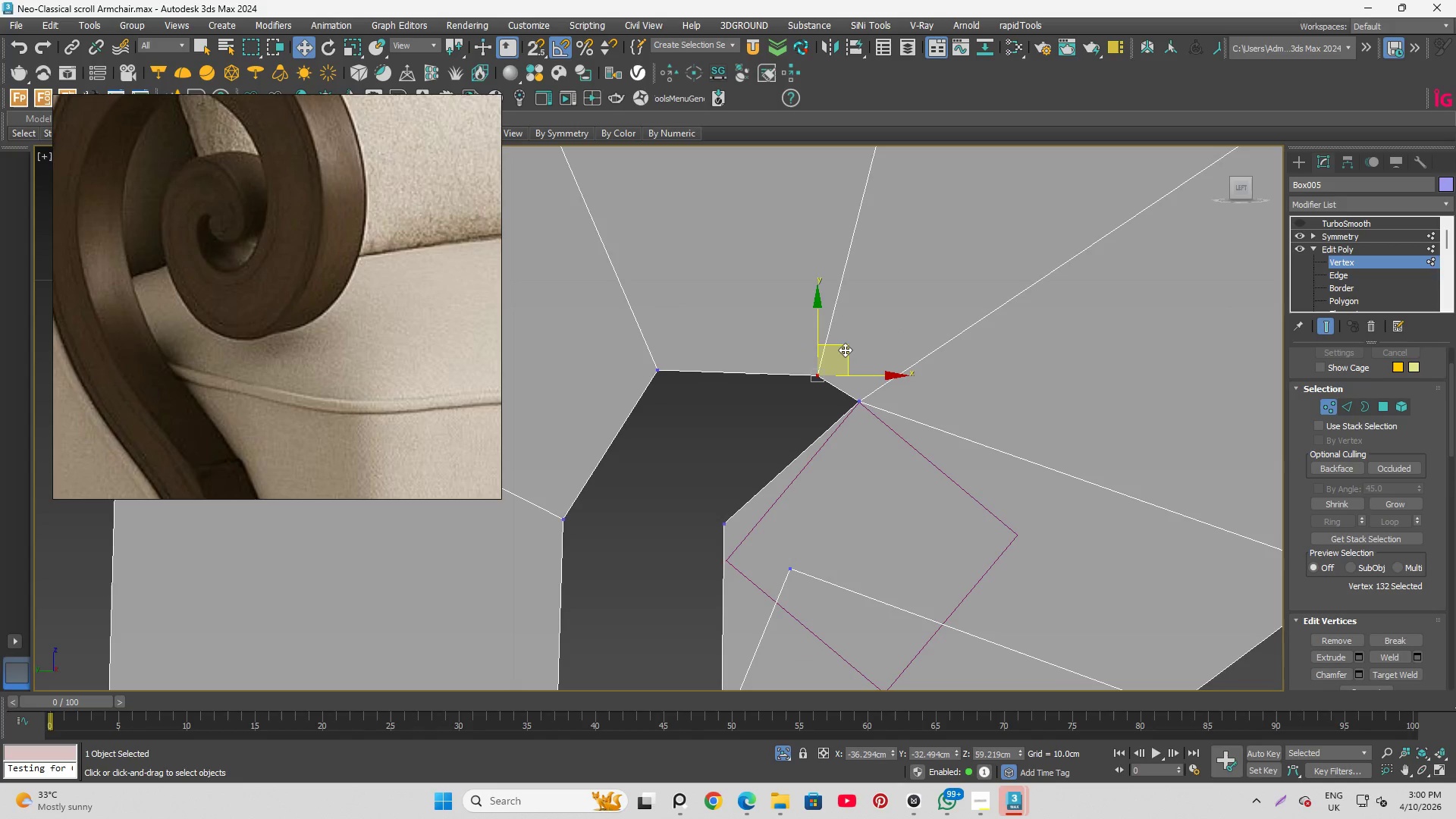 
left_click_drag(start_coordinate=[846, 350], to_coordinate=[795, 318])
 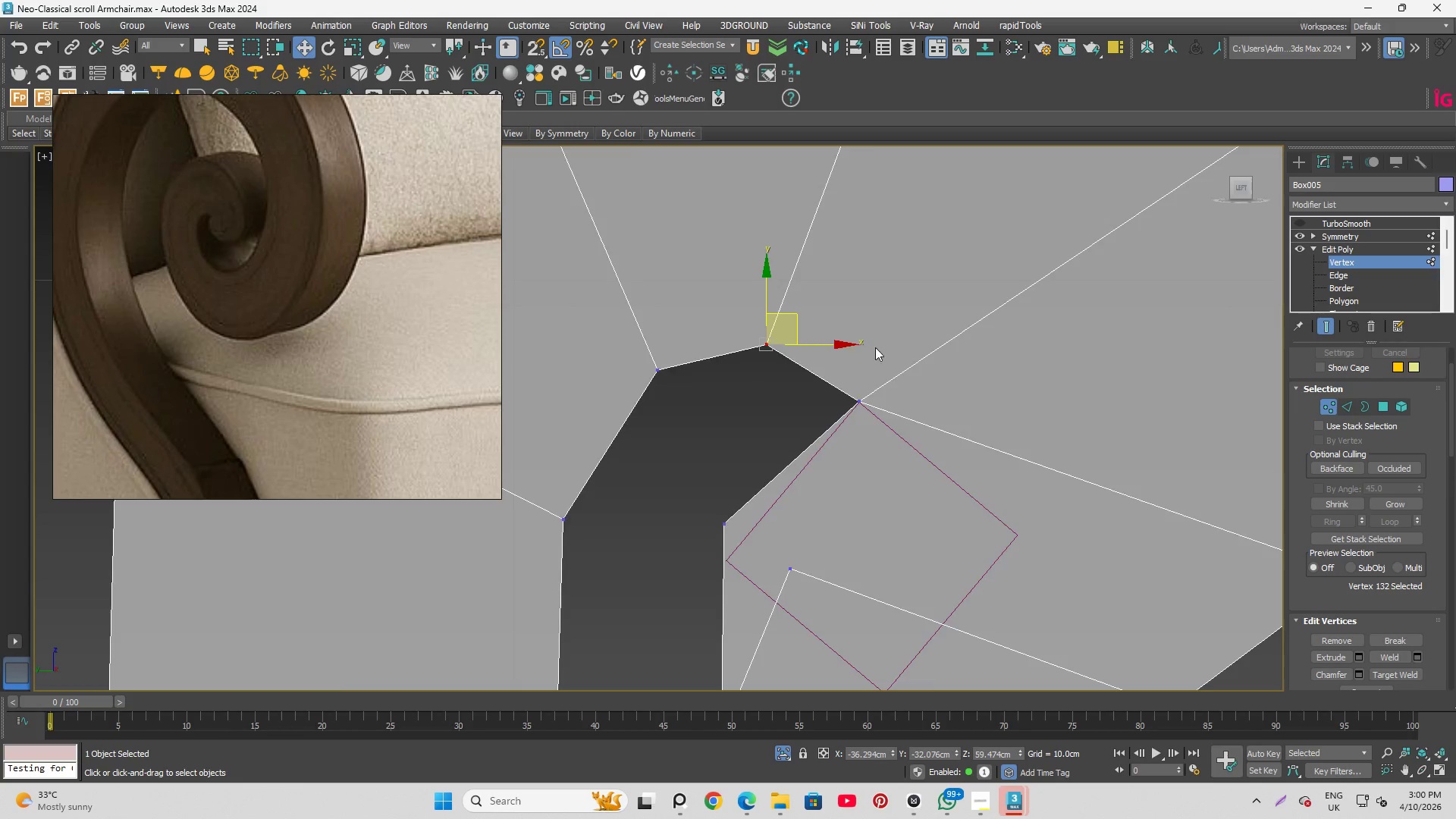 
scroll: coordinate [876, 348], scroll_direction: down, amount: 1.0
 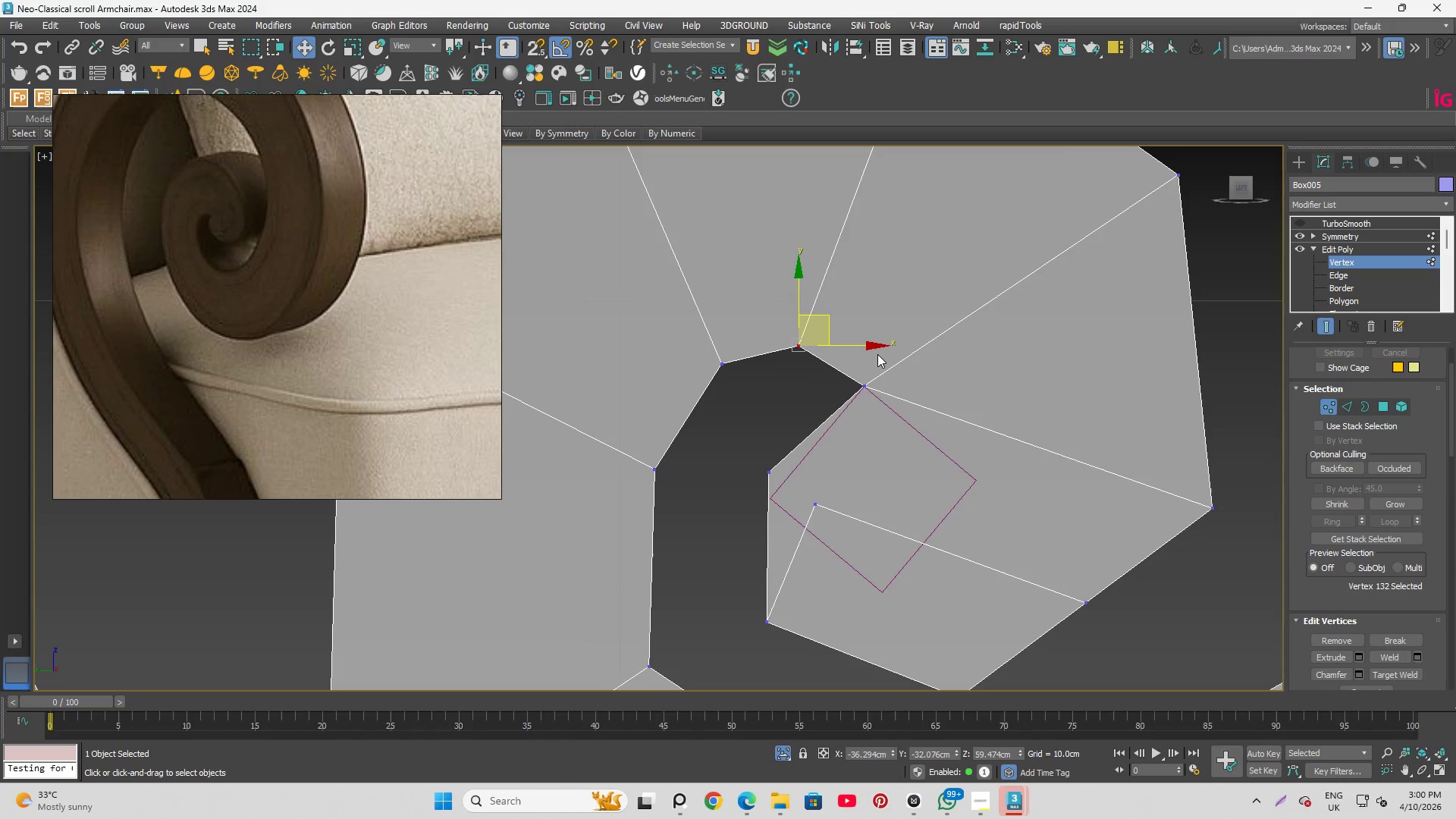 
scroll: coordinate [812, 327], scroll_direction: up, amount: 2.0
 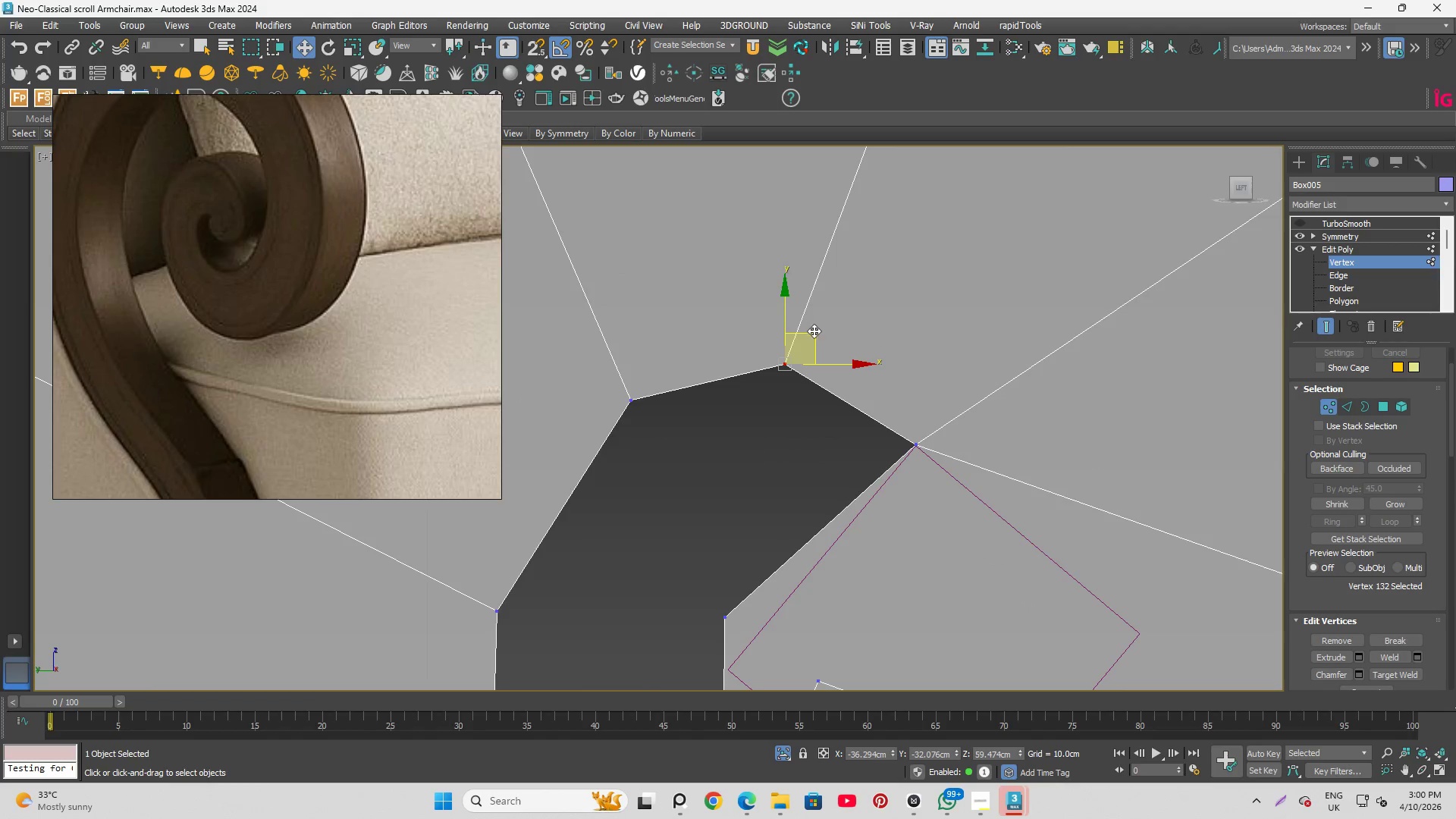 
key(Control+Z)
 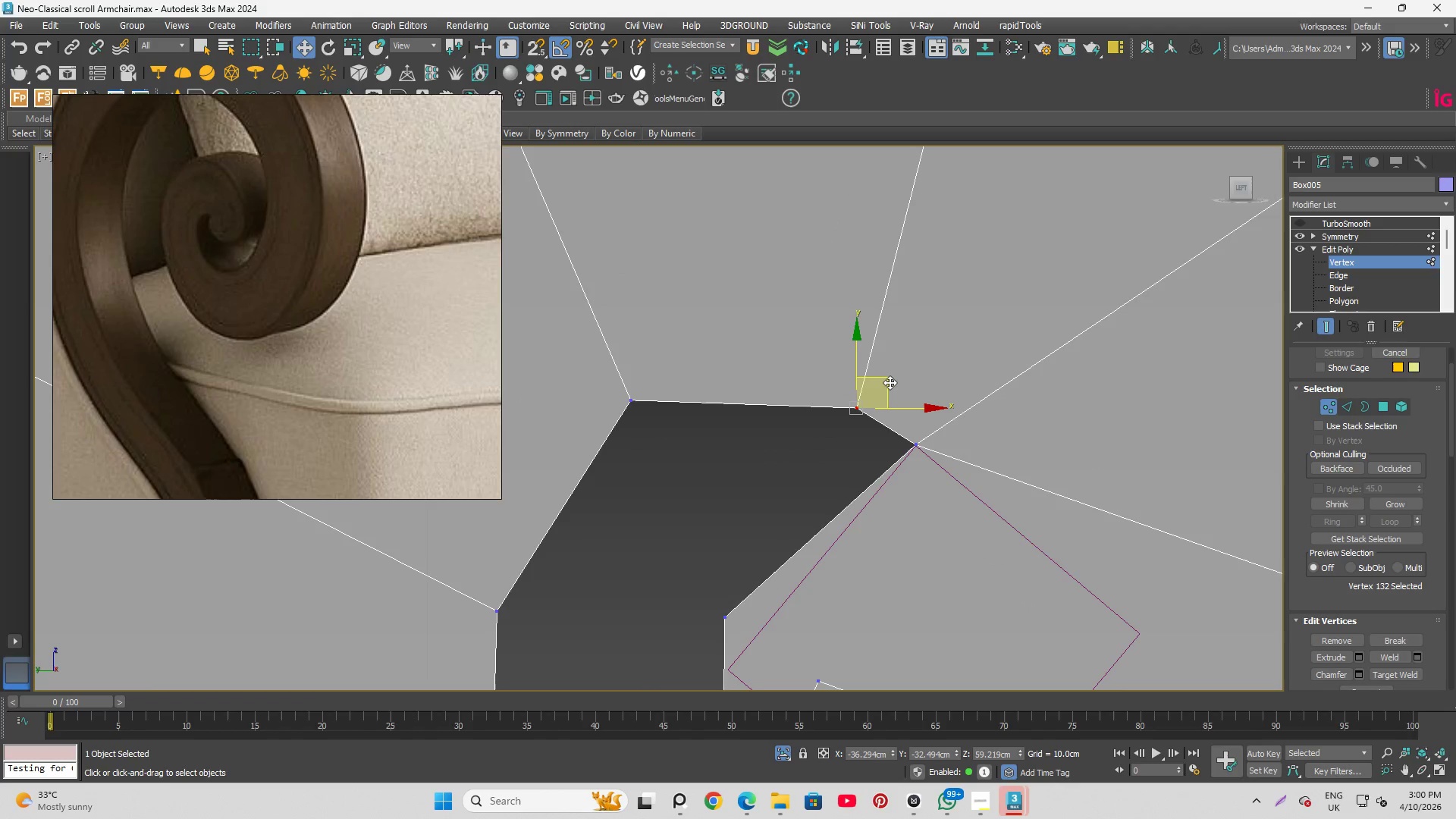 
left_click_drag(start_coordinate=[889, 383], to_coordinate=[811, 352])
 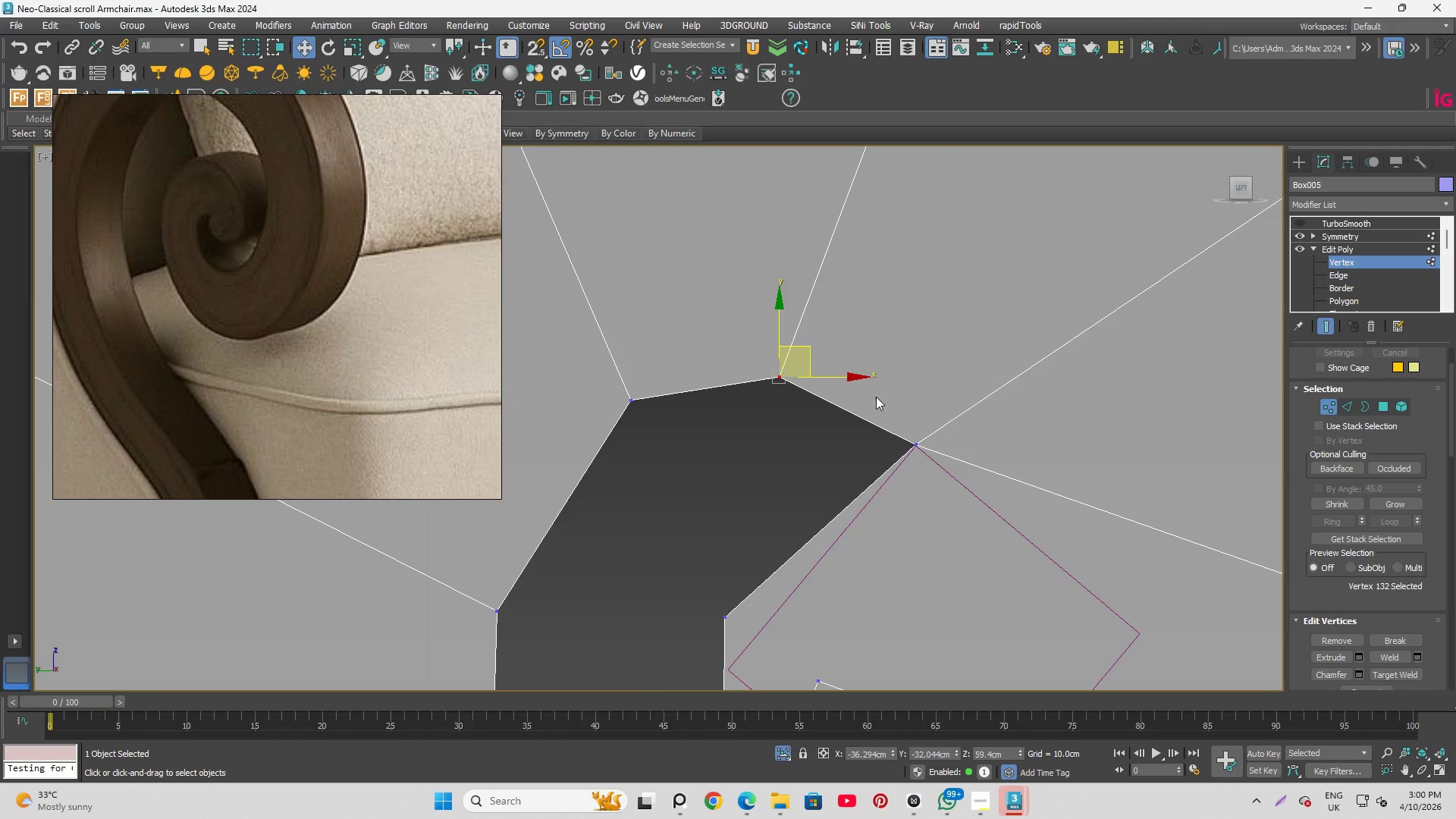 
scroll: coordinate [868, 486], scroll_direction: none, amount: 0.0
 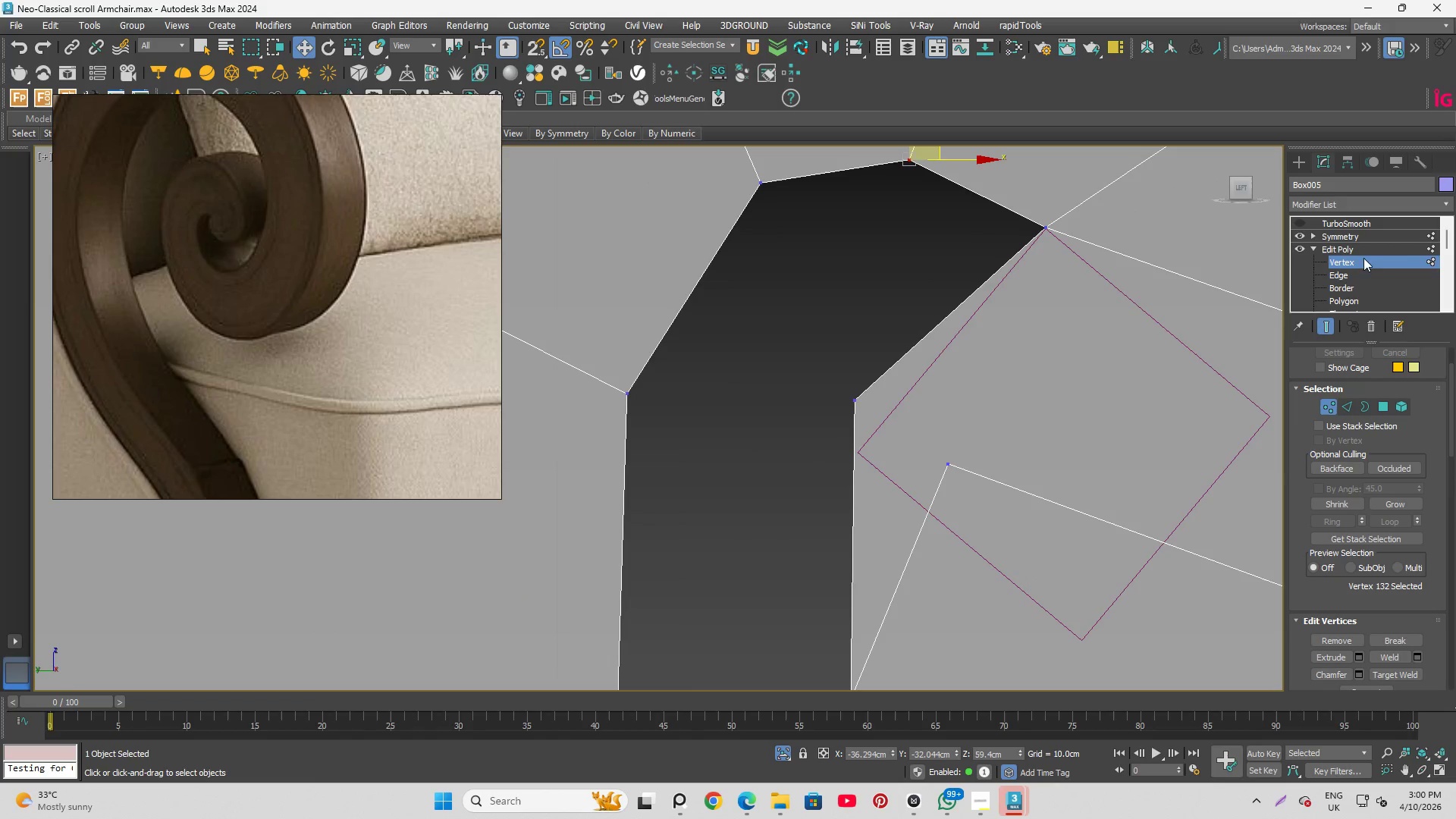 
left_click([1348, 271])
 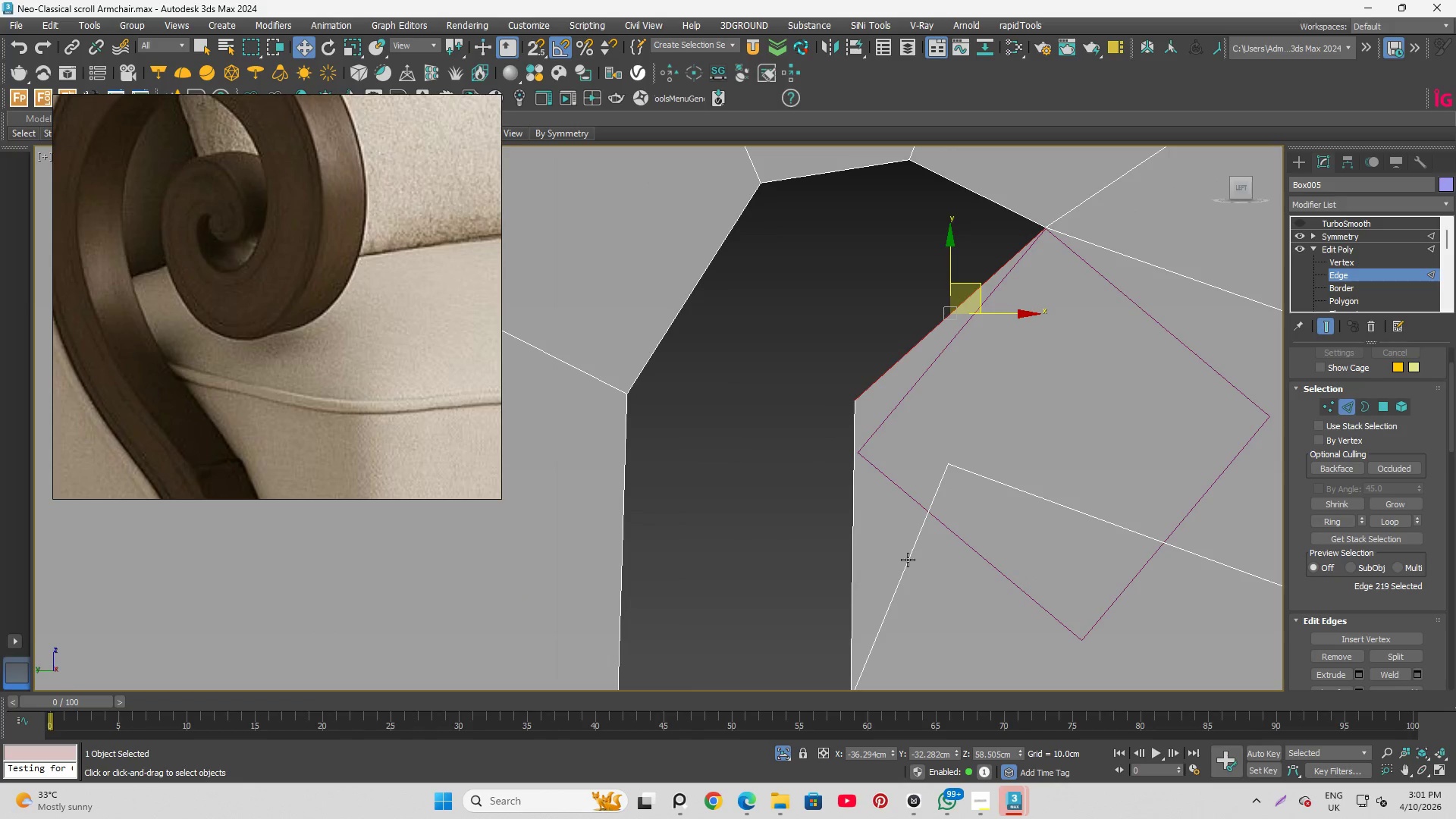 
left_click([921, 546])
 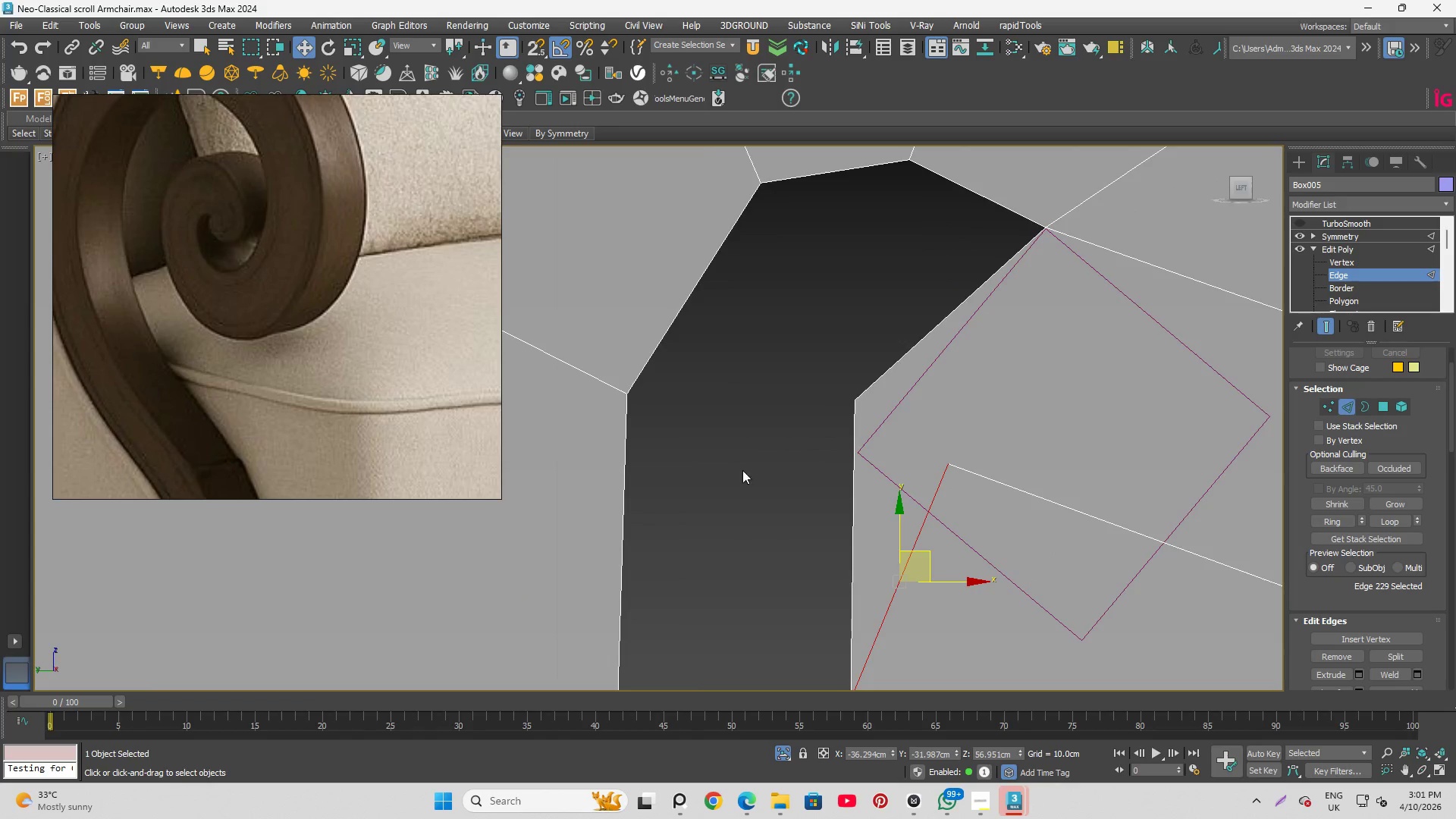 
scroll: coordinate [740, 469], scroll_direction: down, amount: 1.0
 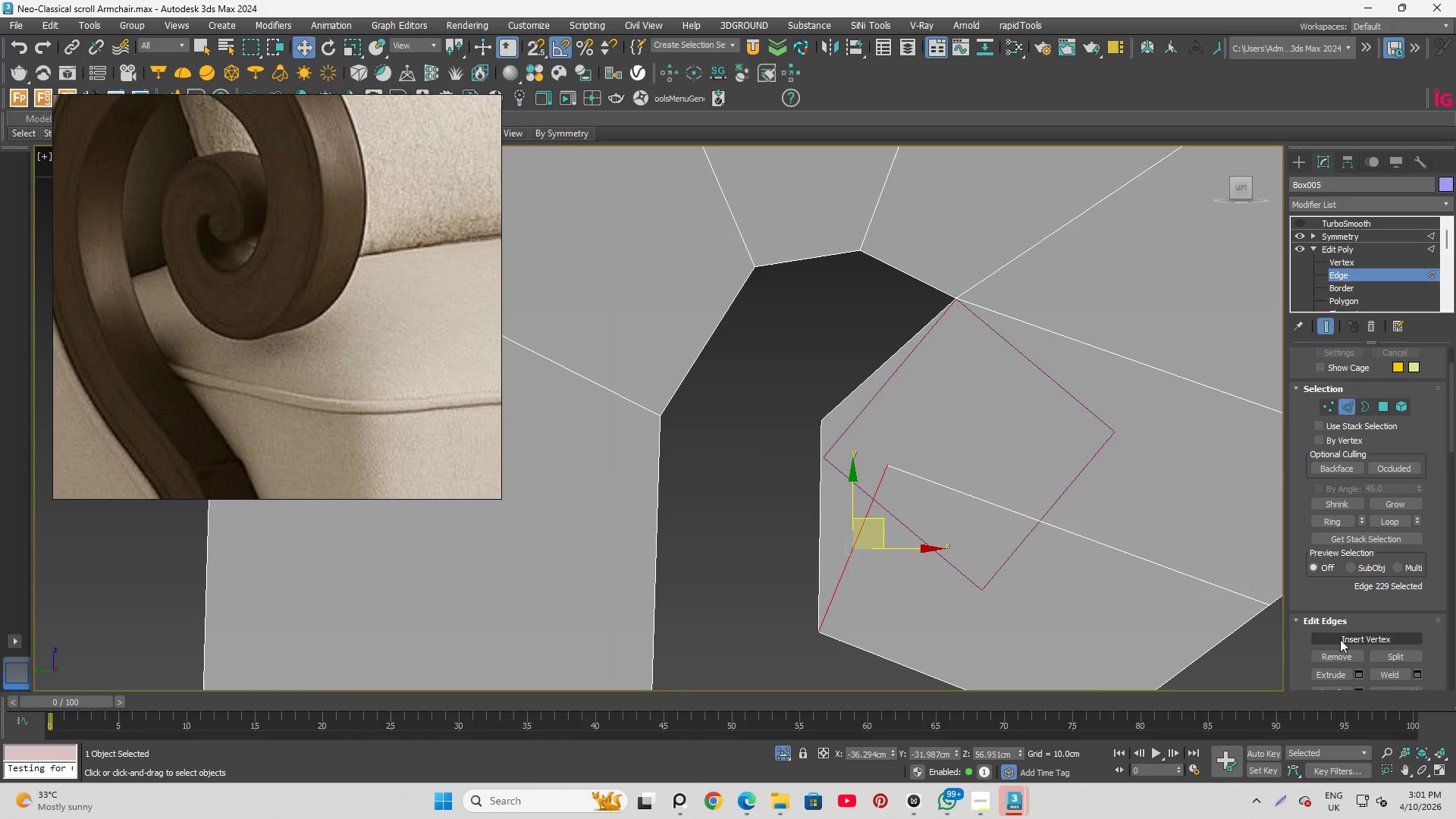 
left_click([1338, 658])
 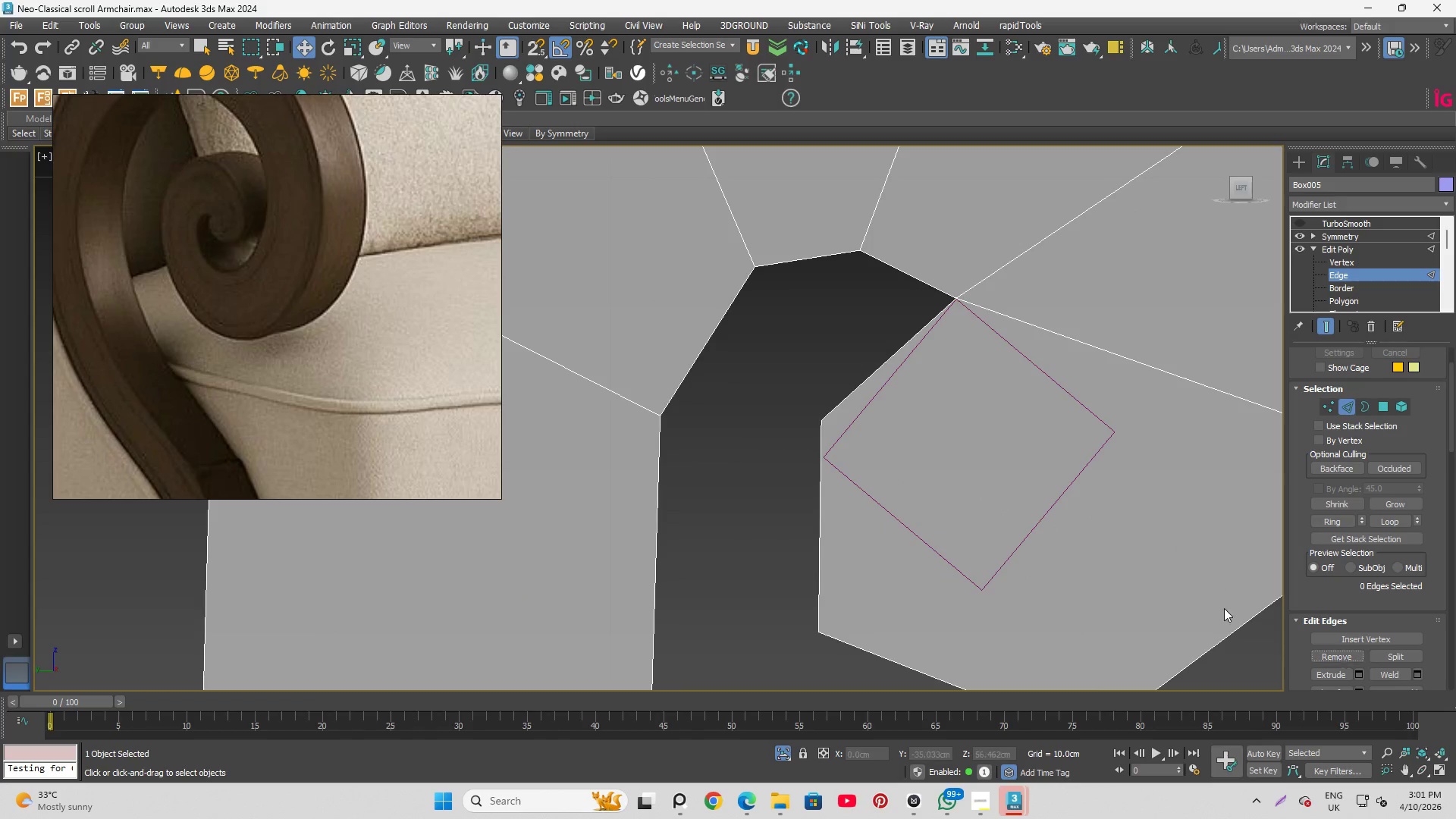 
scroll: coordinate [907, 462], scroll_direction: down, amount: 2.0
 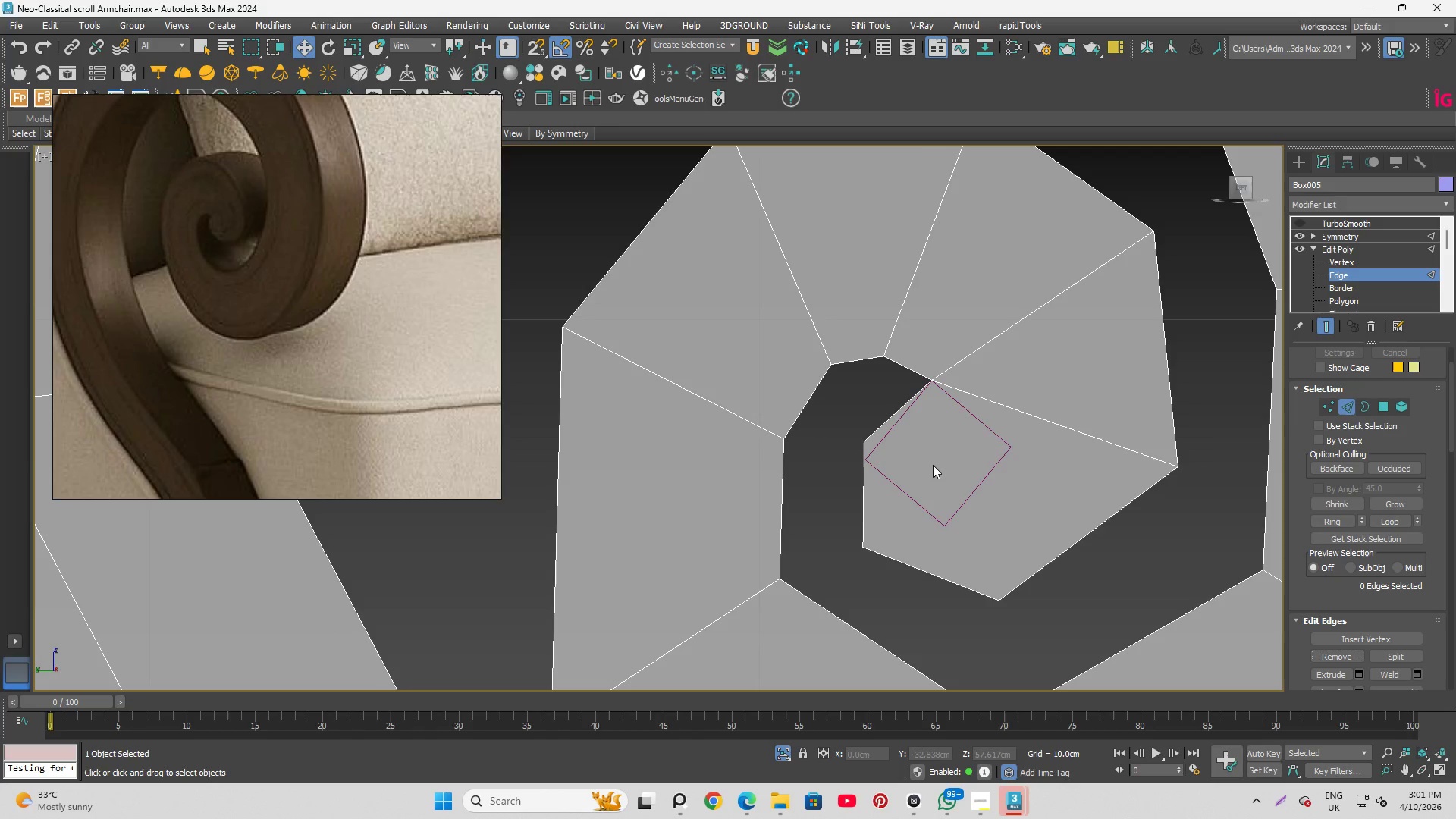 
scroll: coordinate [935, 464], scroll_direction: up, amount: 1.0
 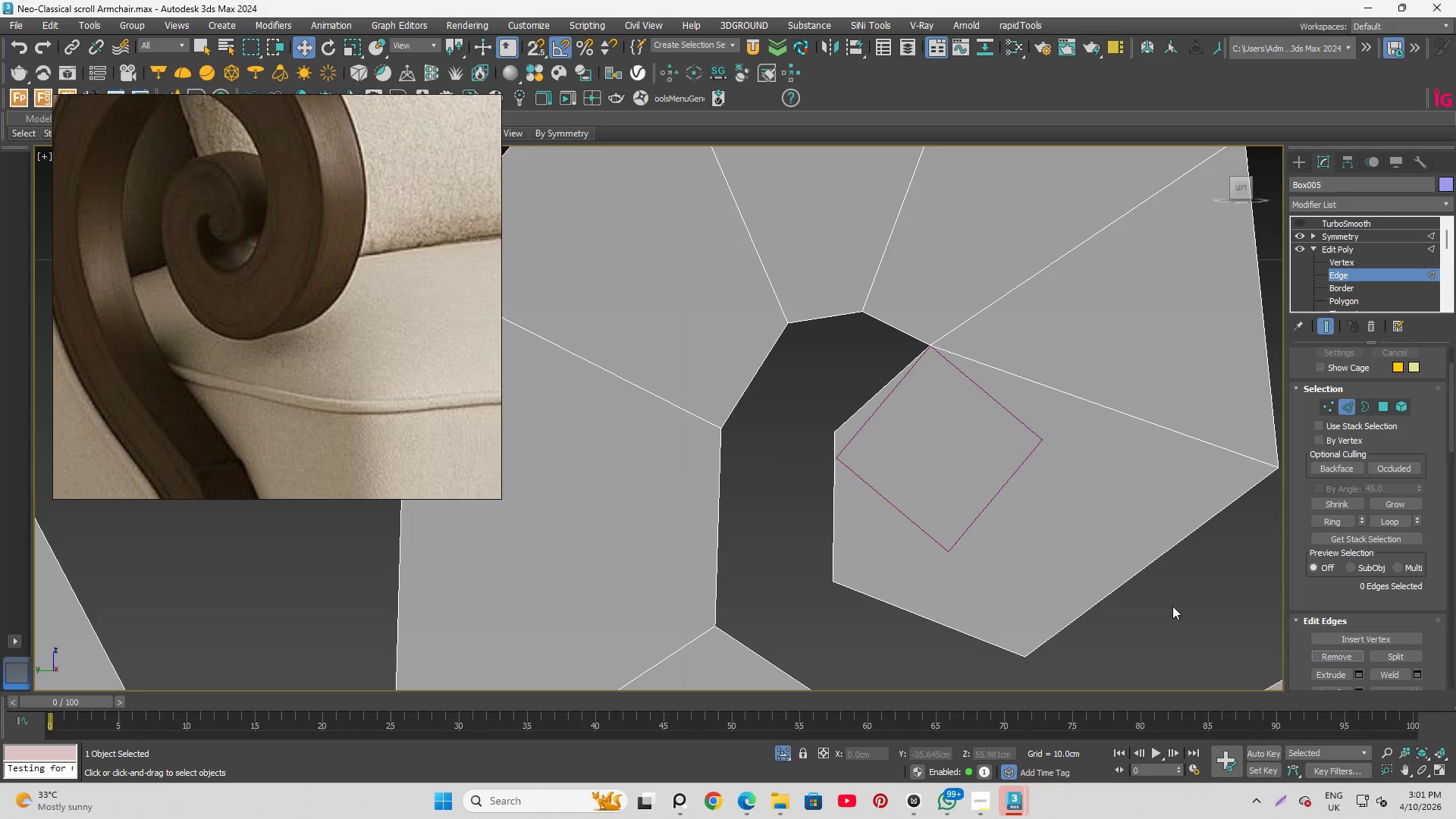 
left_click([1123, 577])
 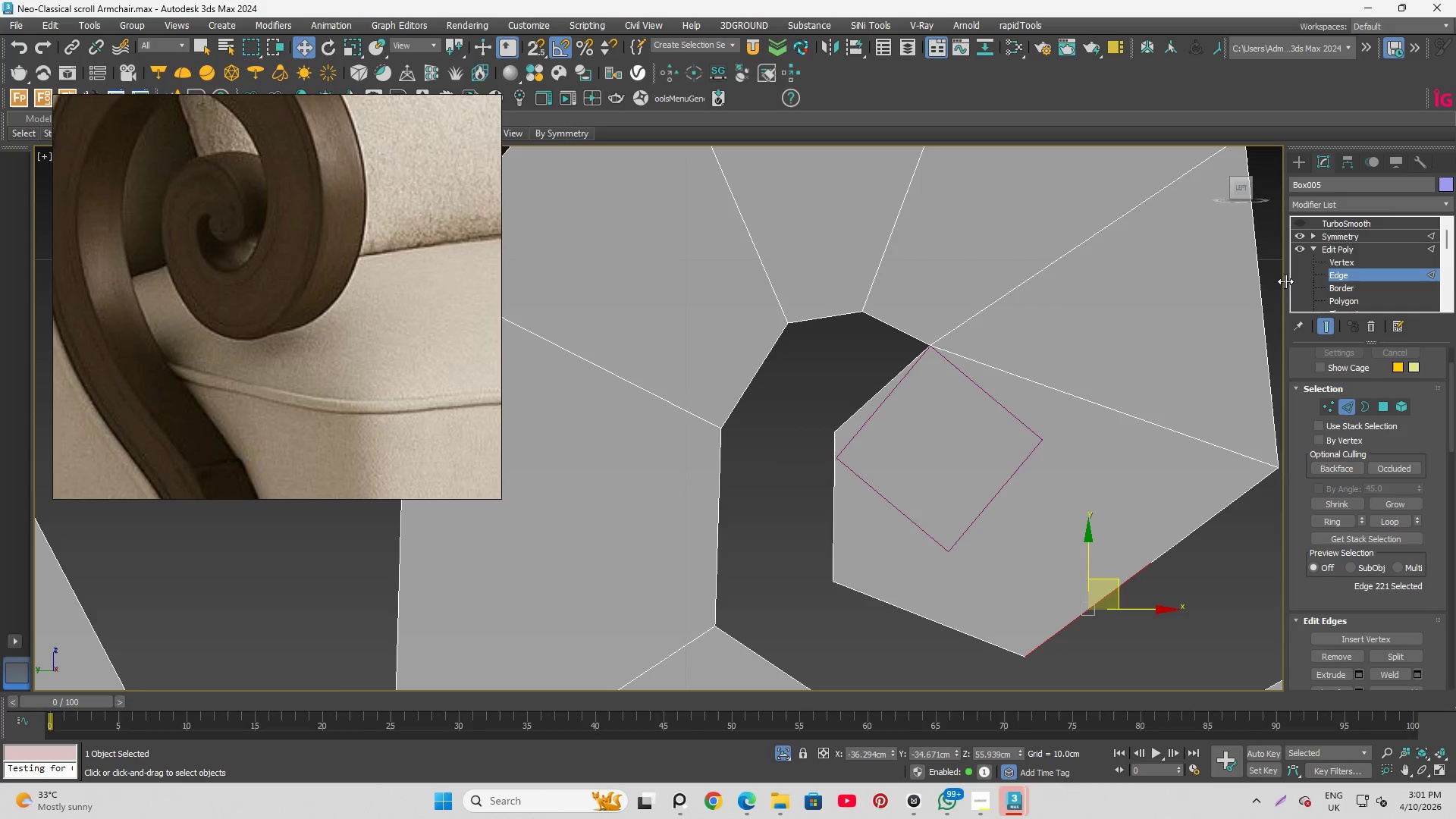 
left_click([1350, 256])
 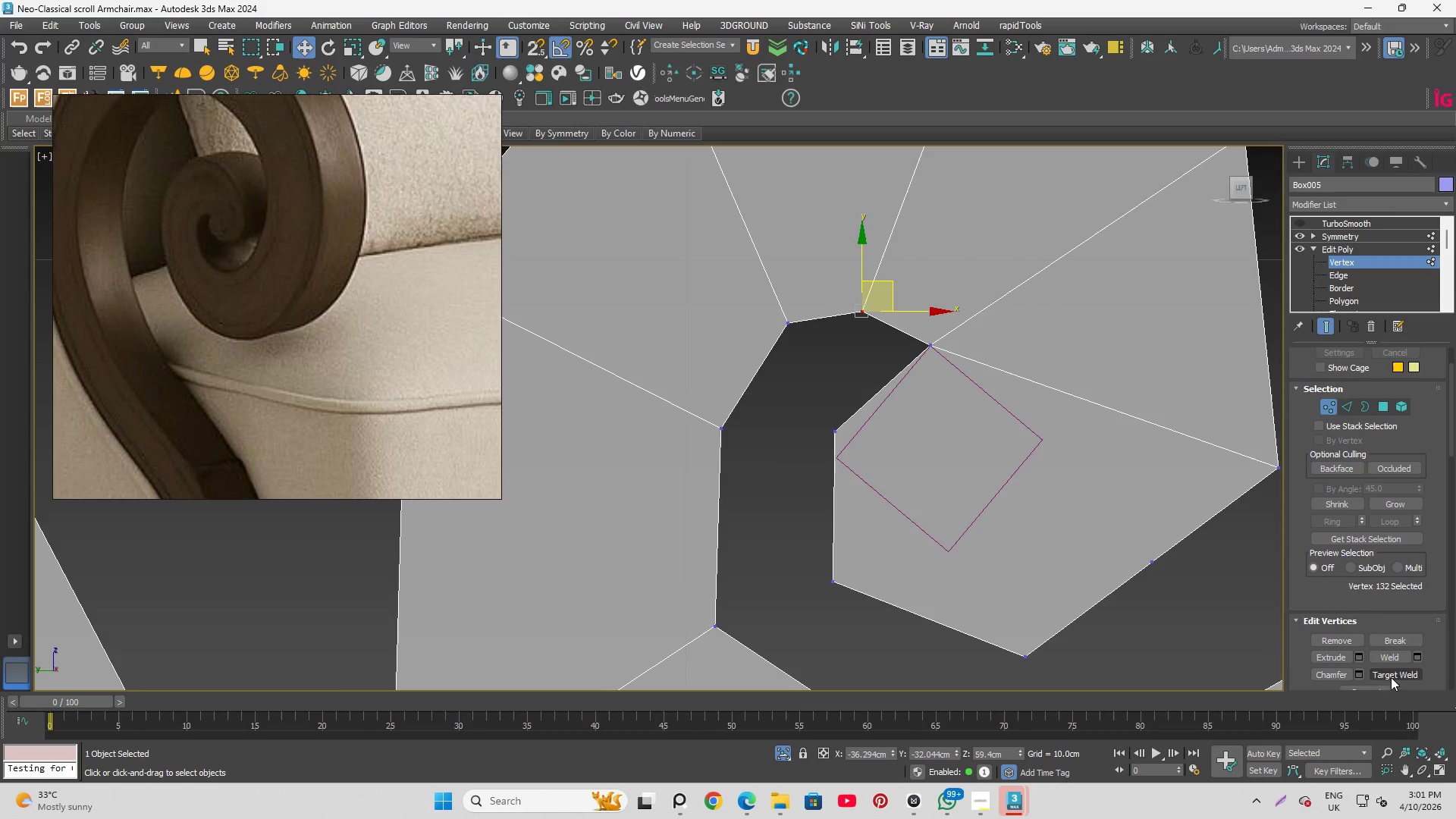 
scroll: coordinate [1341, 634], scroll_direction: down, amount: 6.0
 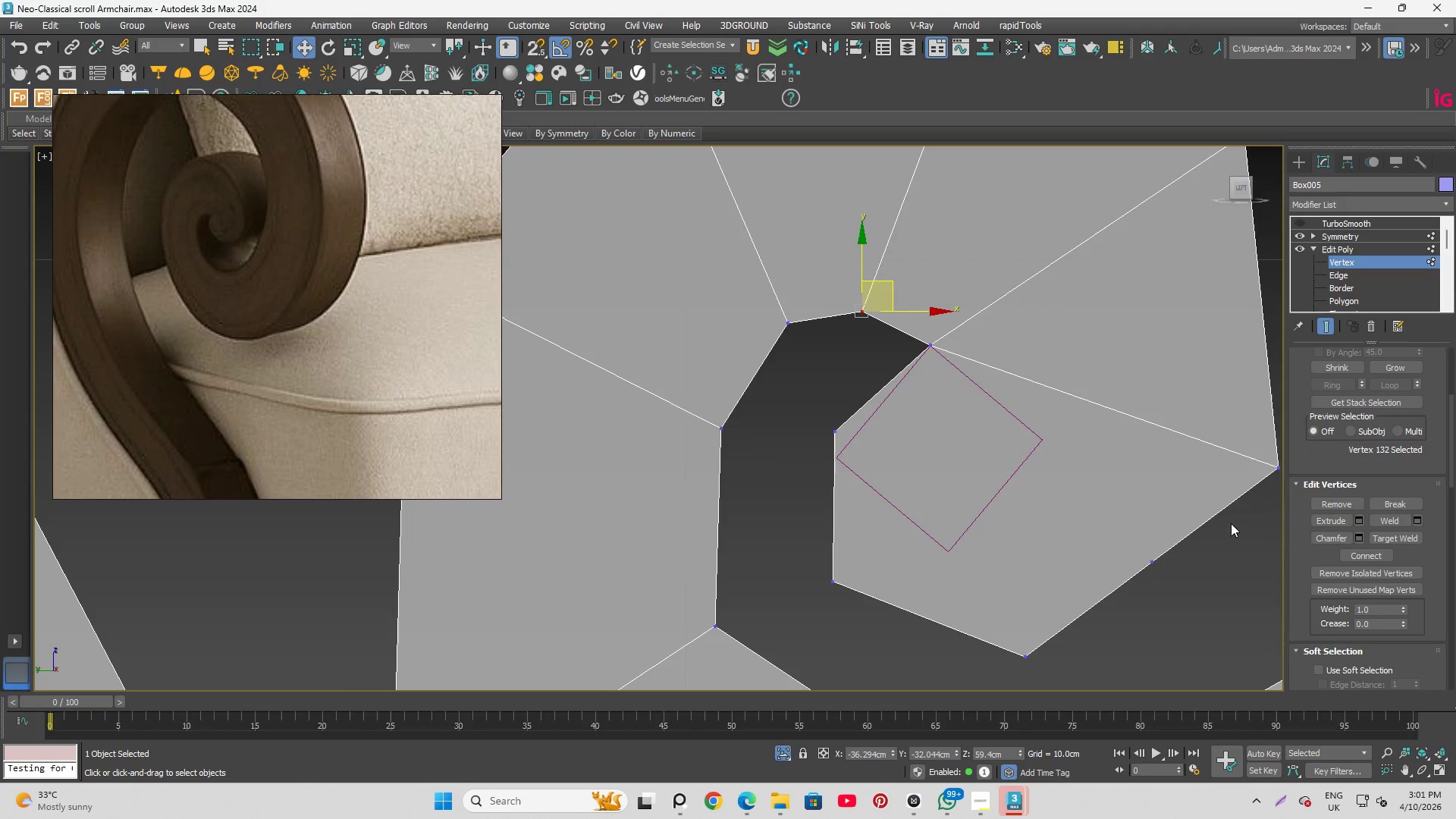 
key(Alt+C)
 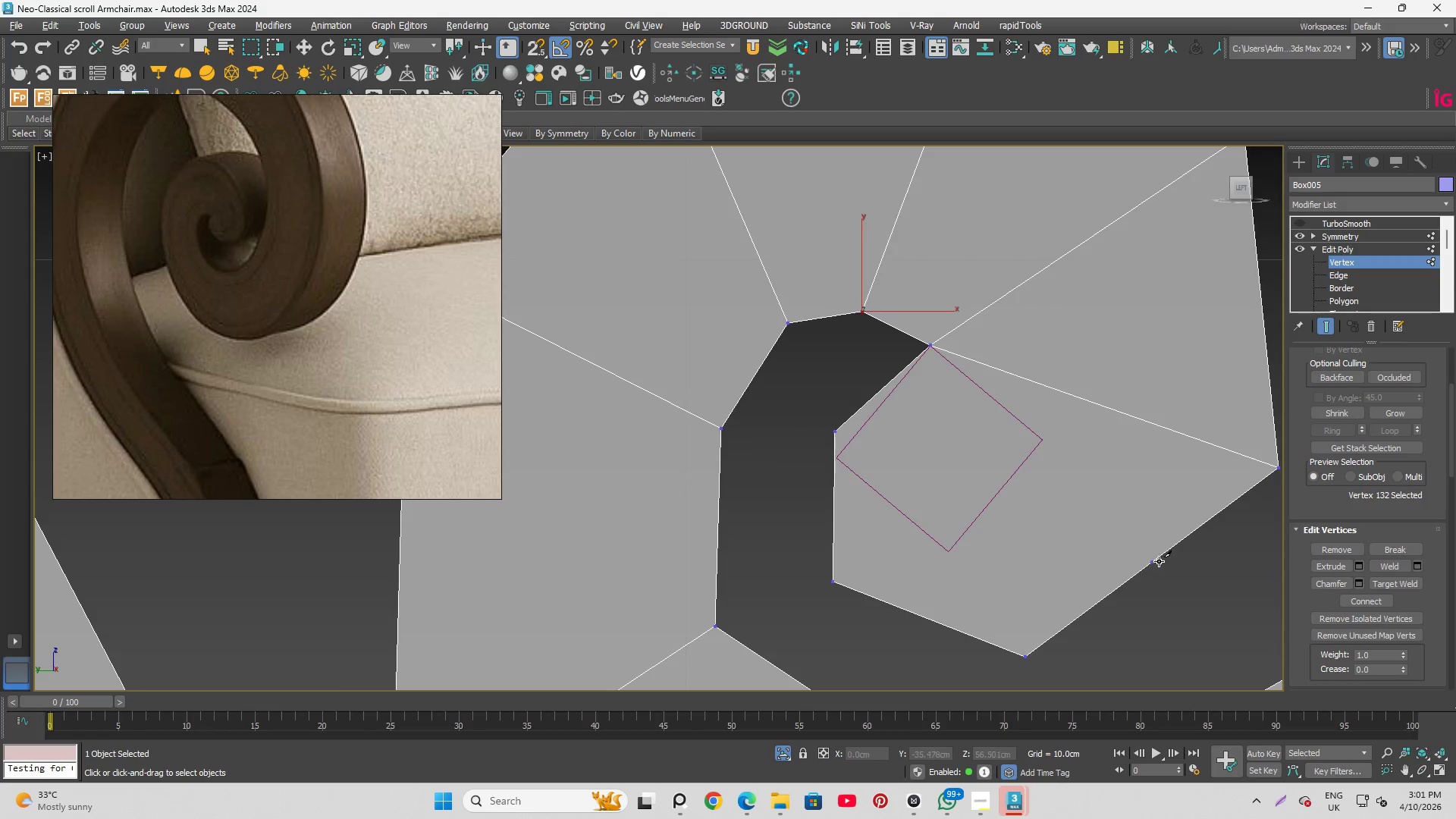 
scroll: coordinate [1326, 482], scroll_direction: up, amount: 2.0
 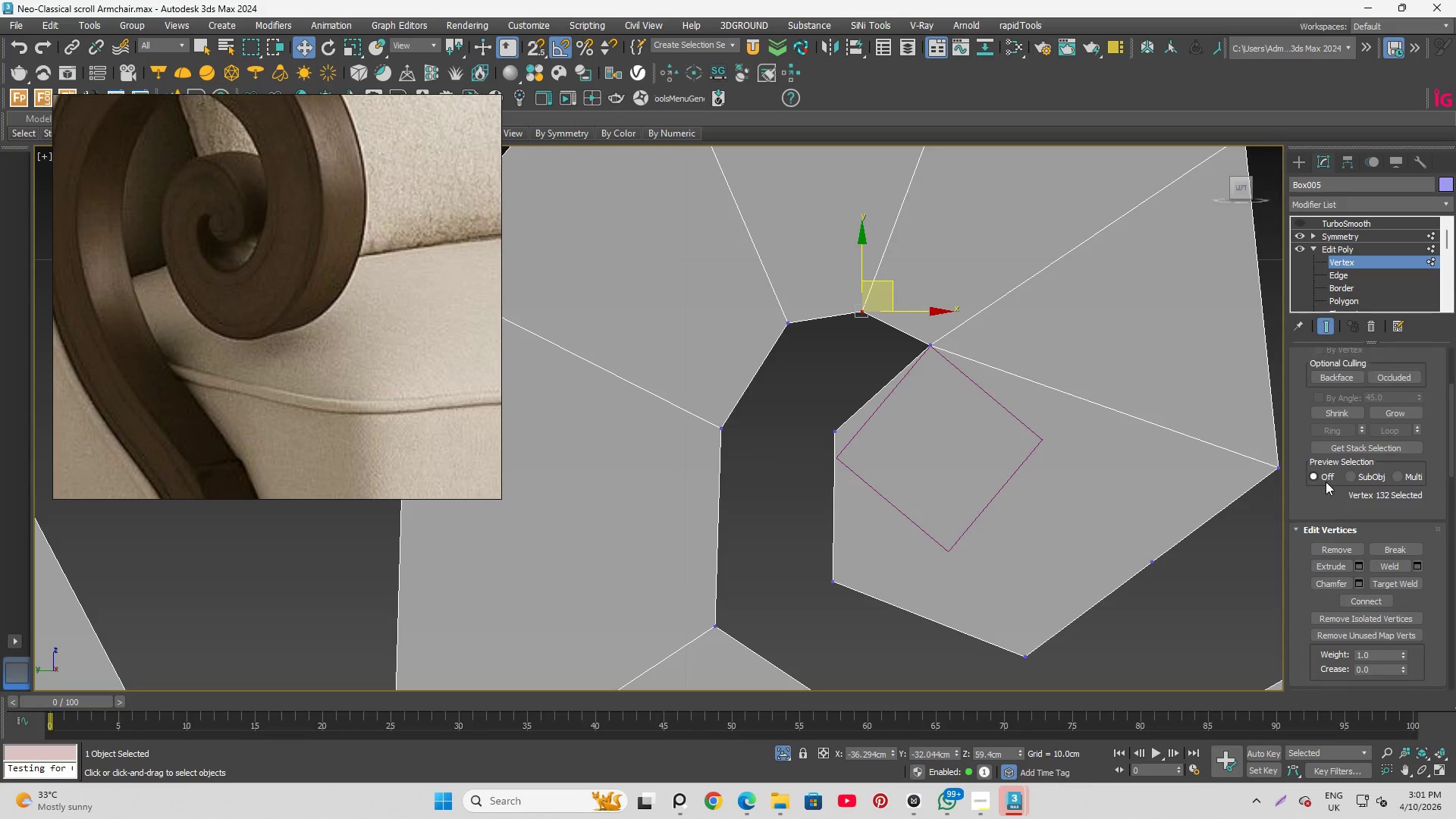 
left_click([1159, 560])
 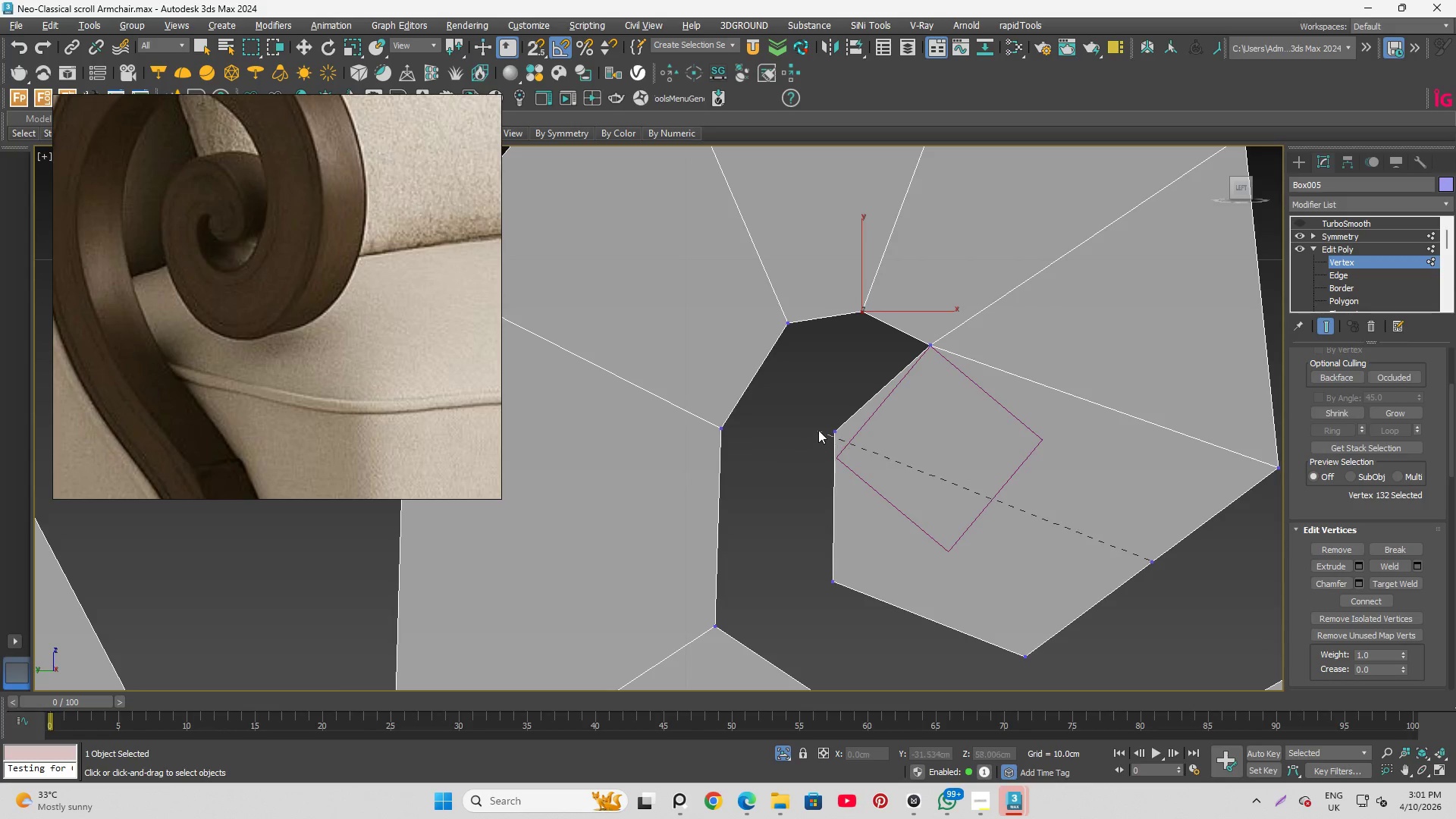 
left_click([821, 423])
 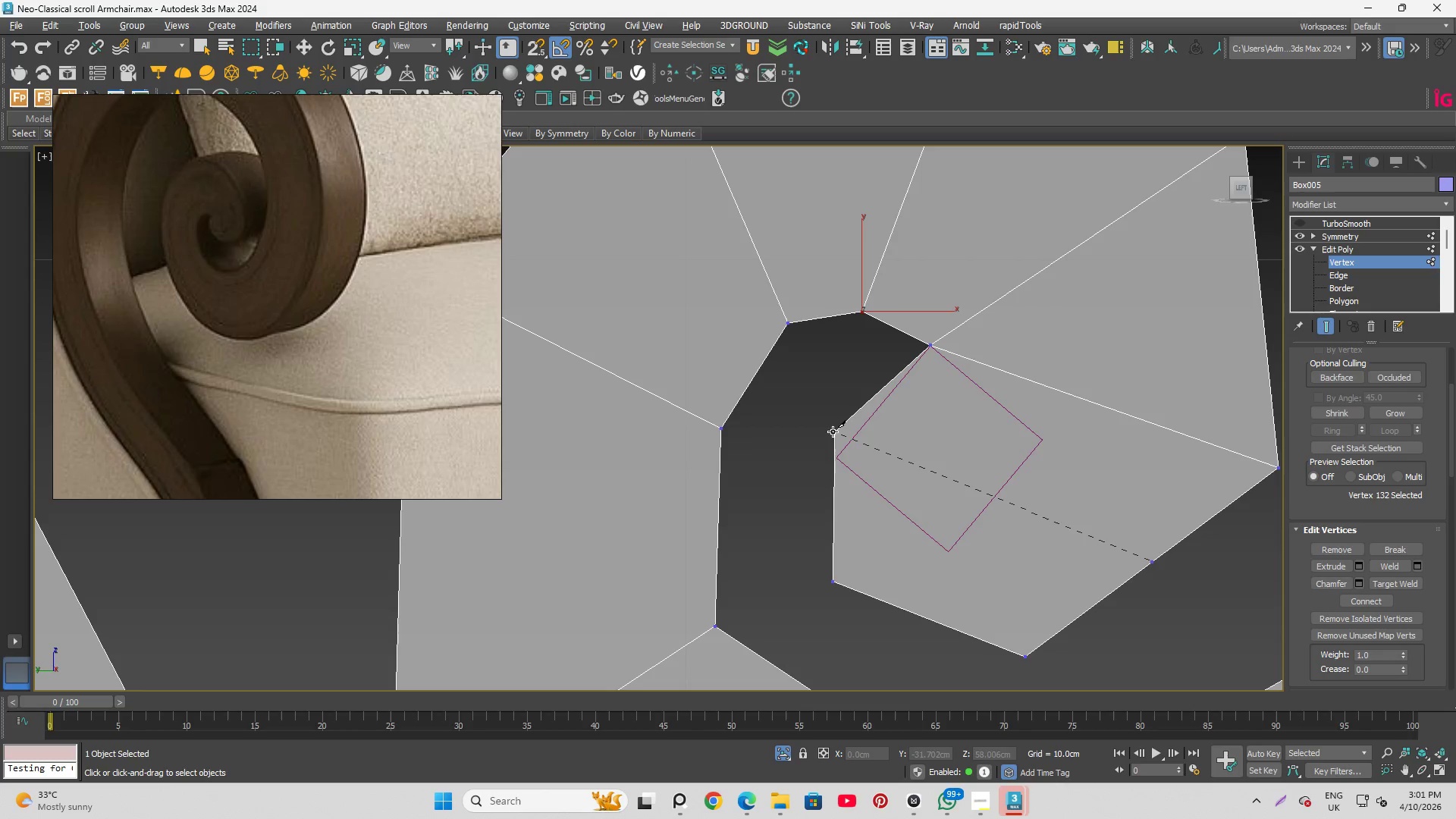 
left_click([836, 430])
 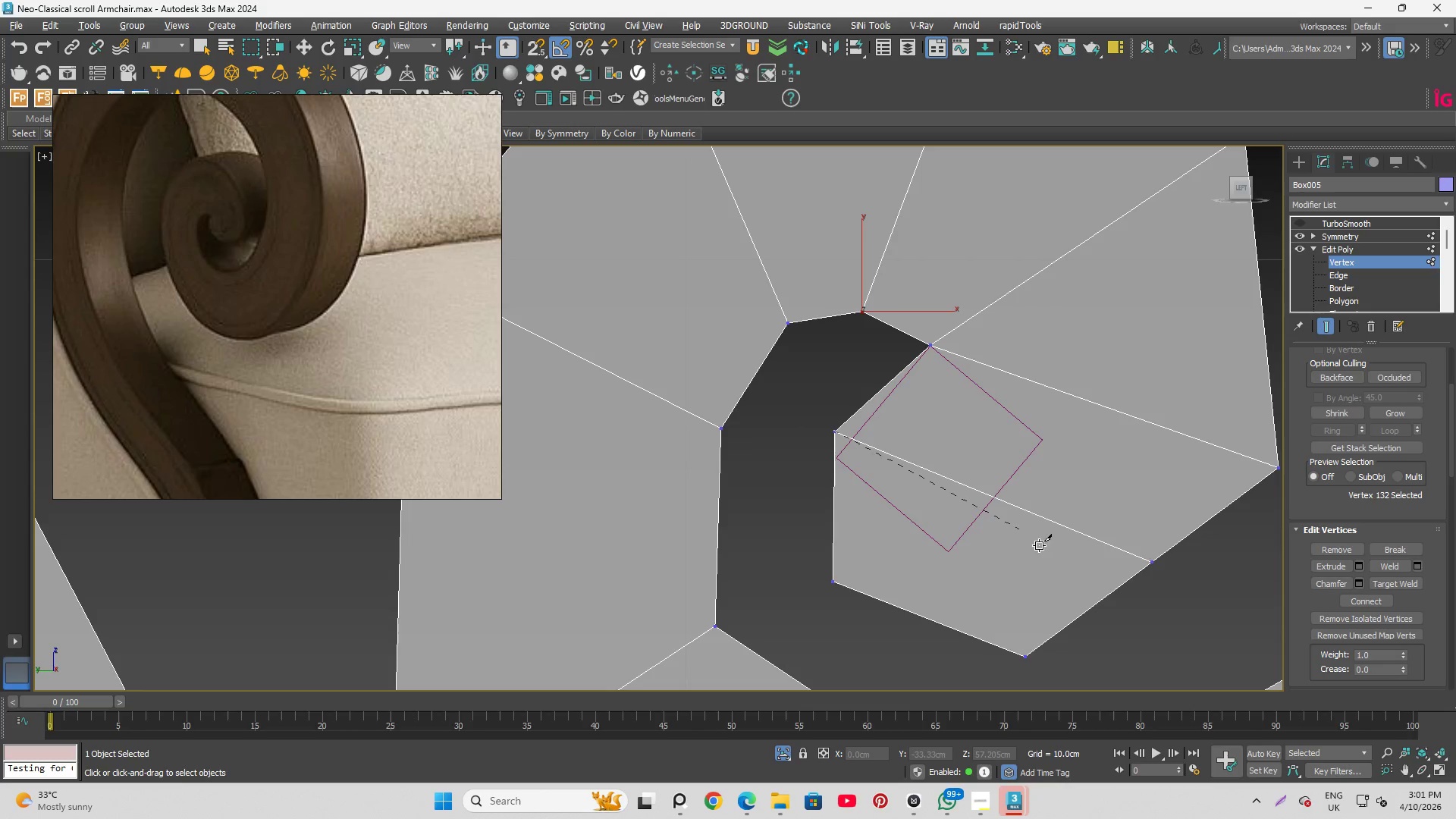 
right_click([1090, 581])
 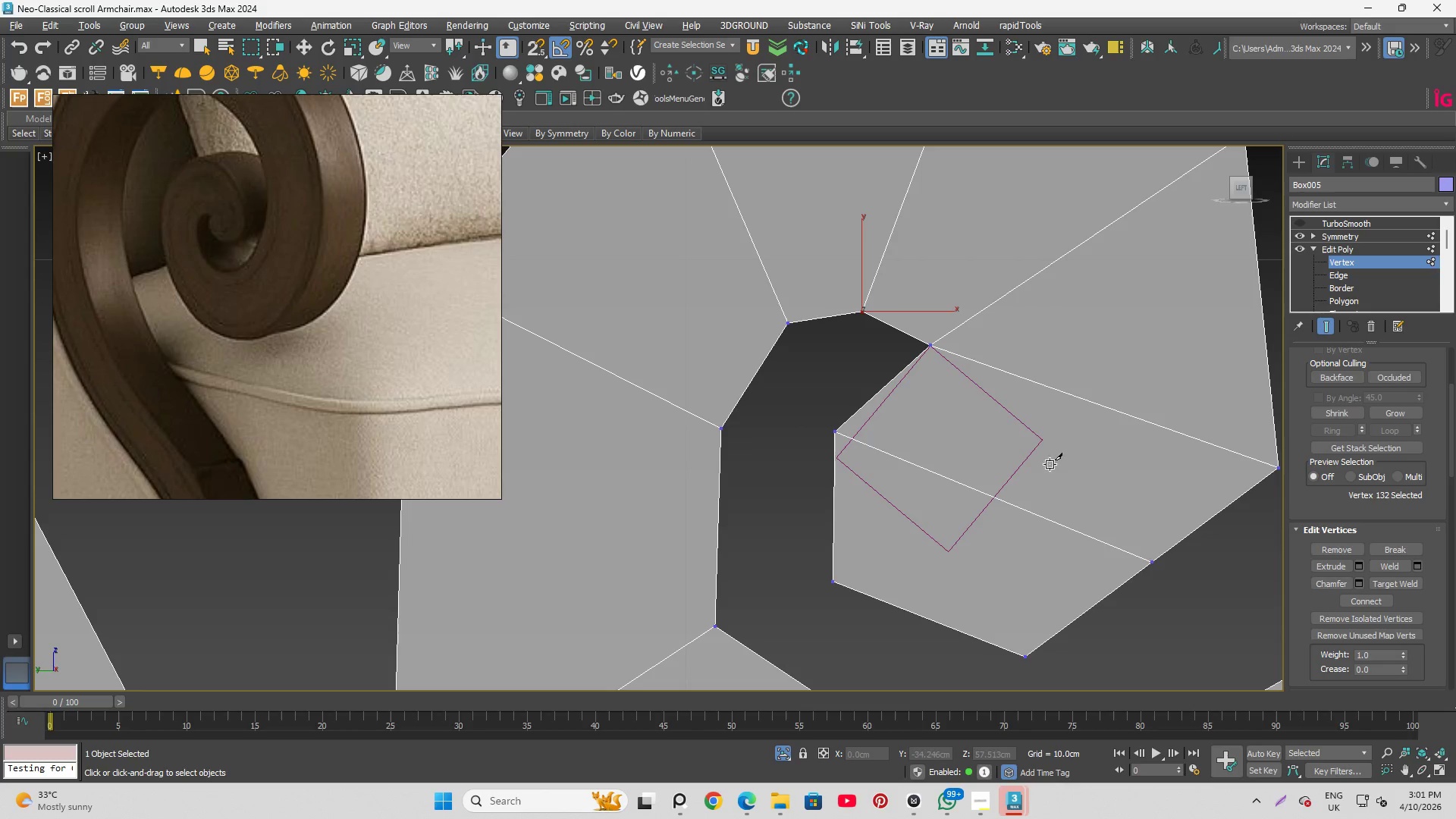 
right_click([1041, 443])
 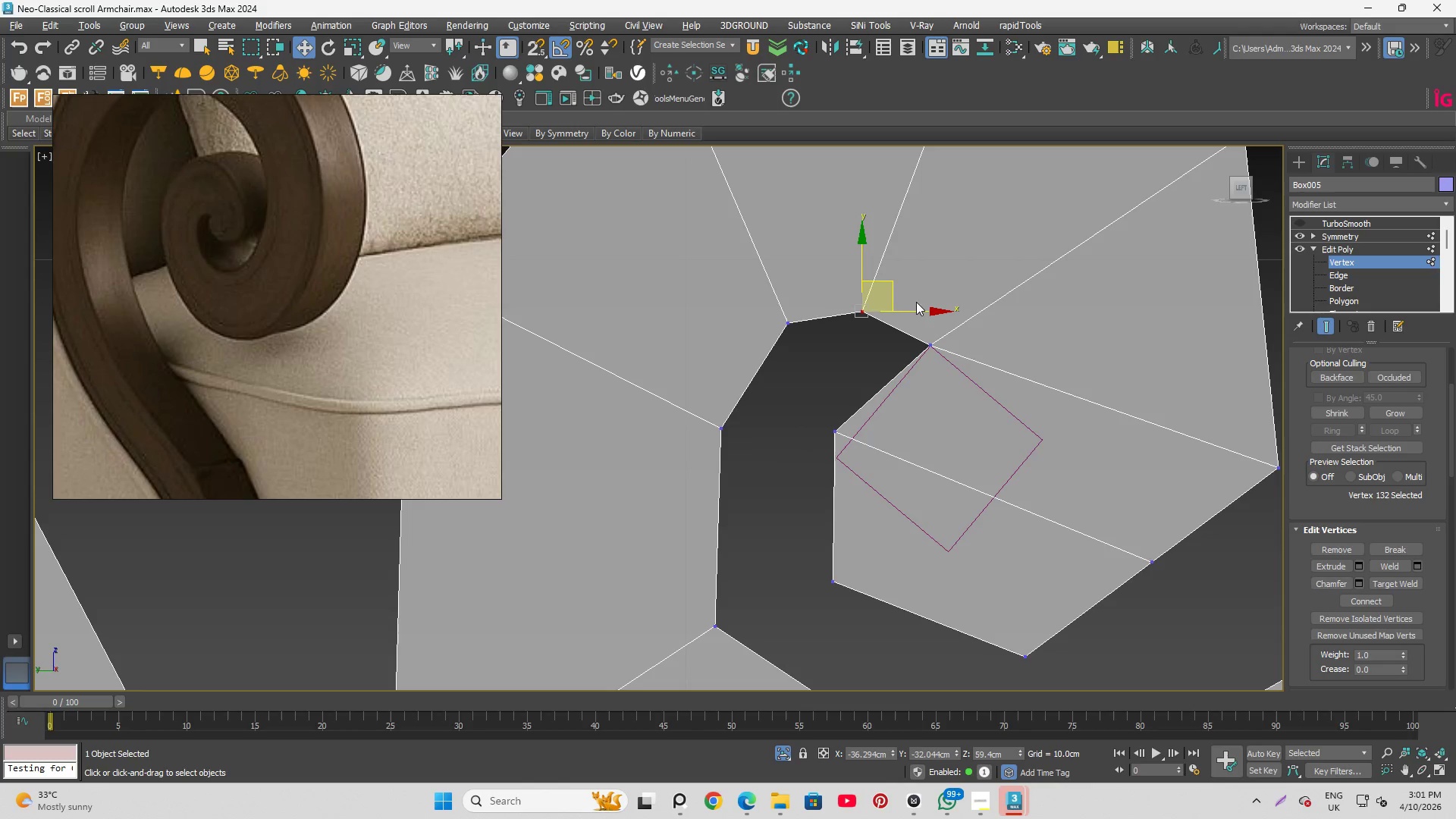 
key(Q)
 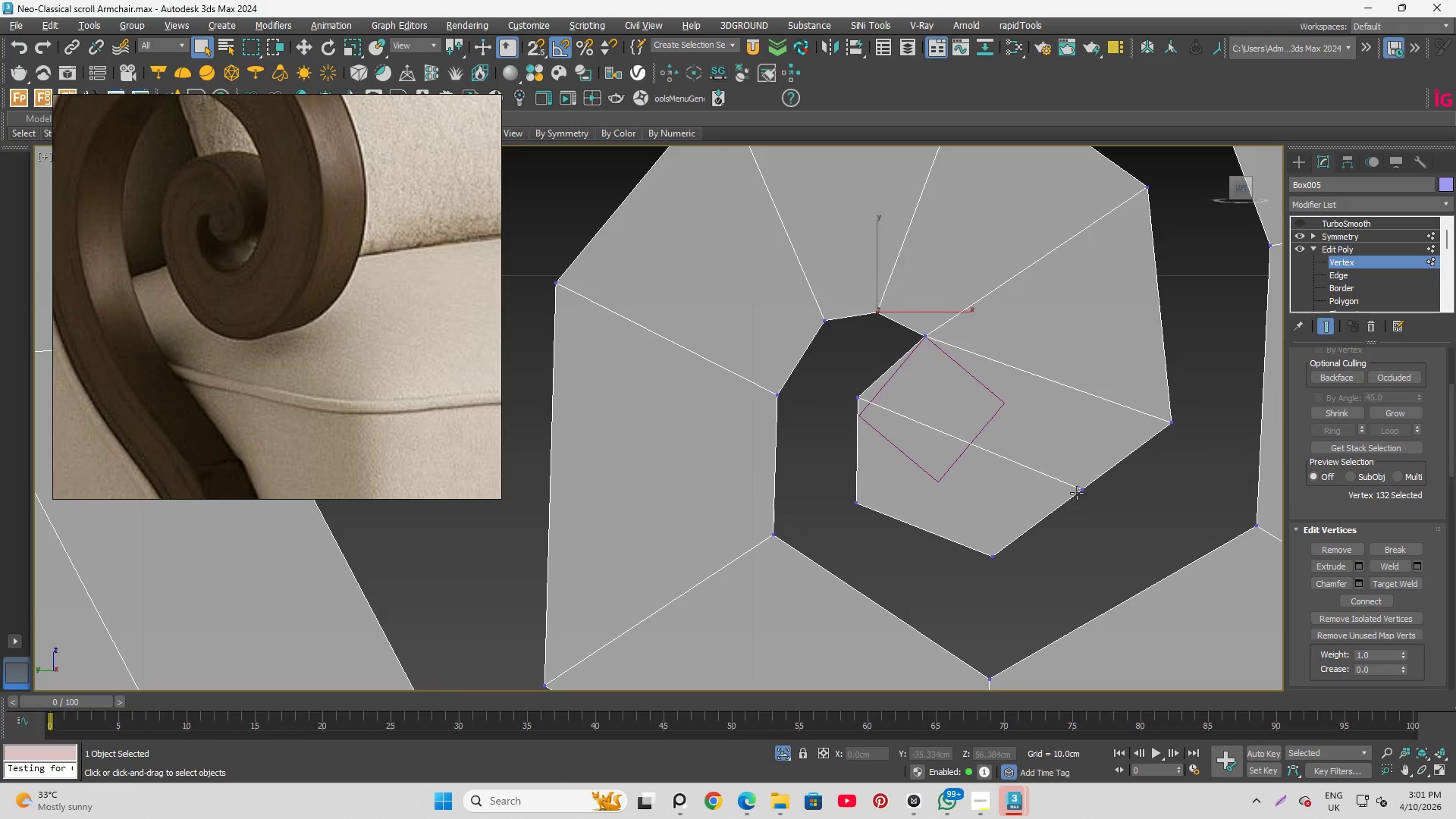 
scroll: coordinate [913, 314], scroll_direction: down, amount: 1.0
 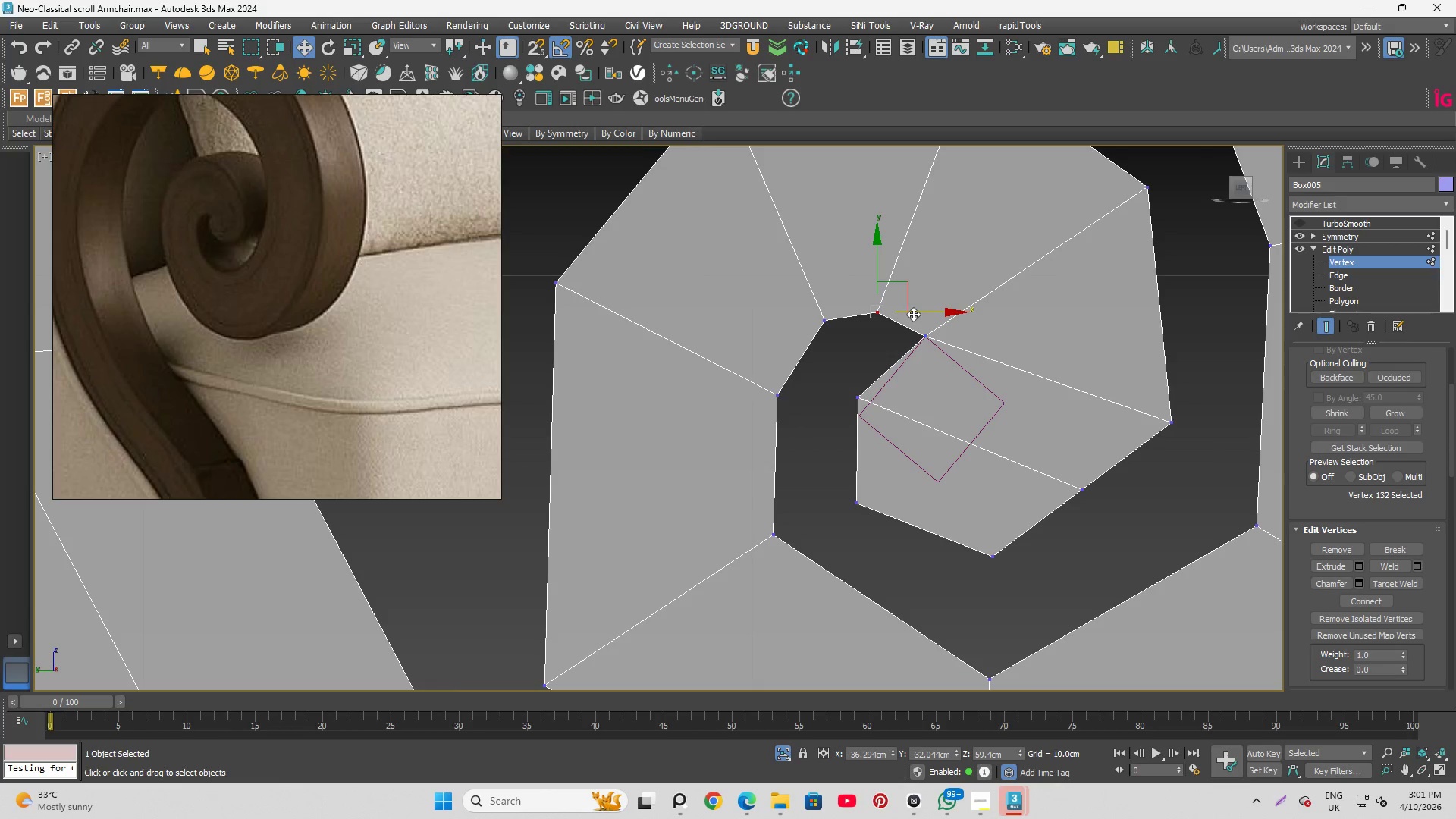 
left_click([1081, 488])
 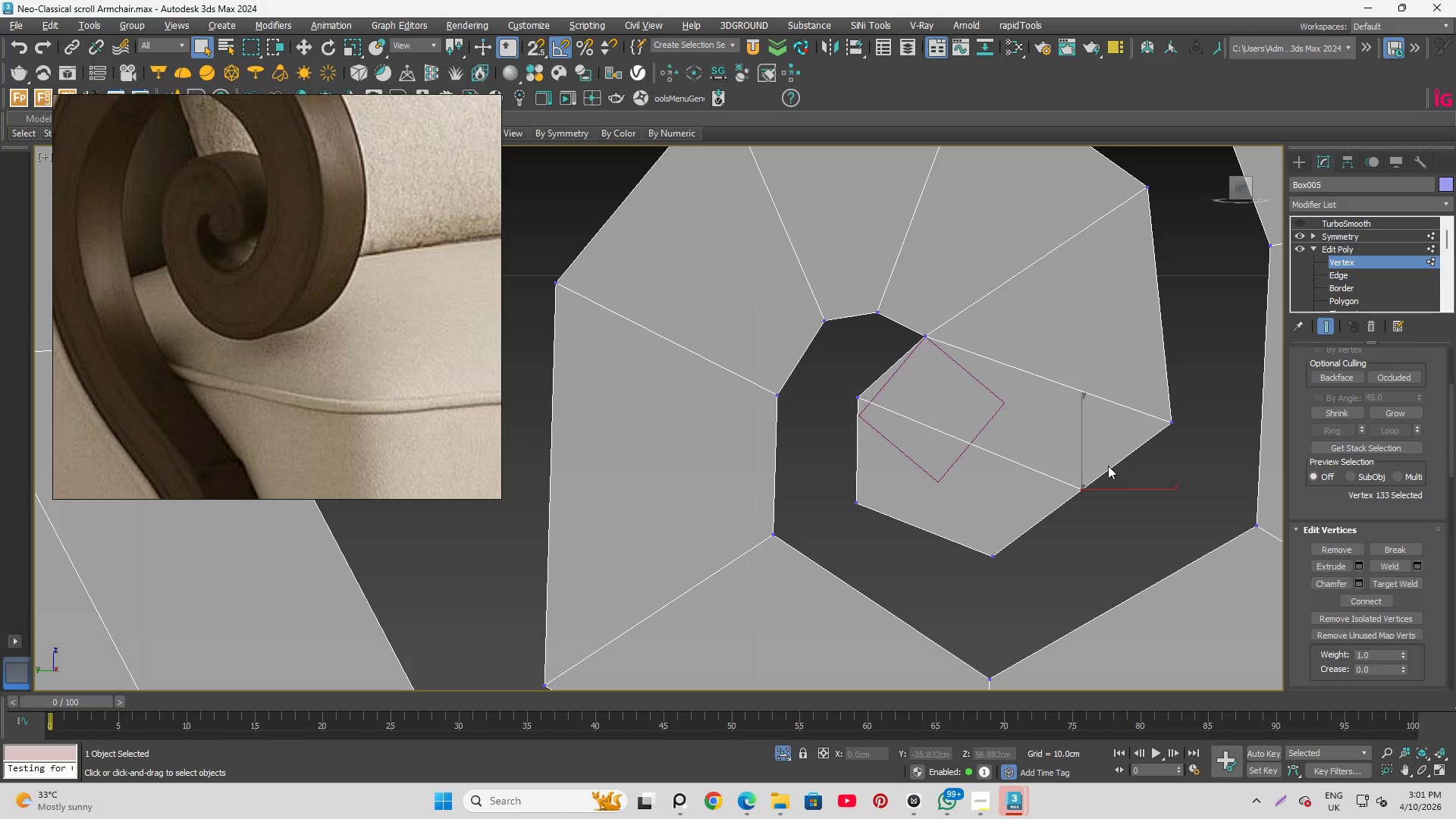 
key(W)
 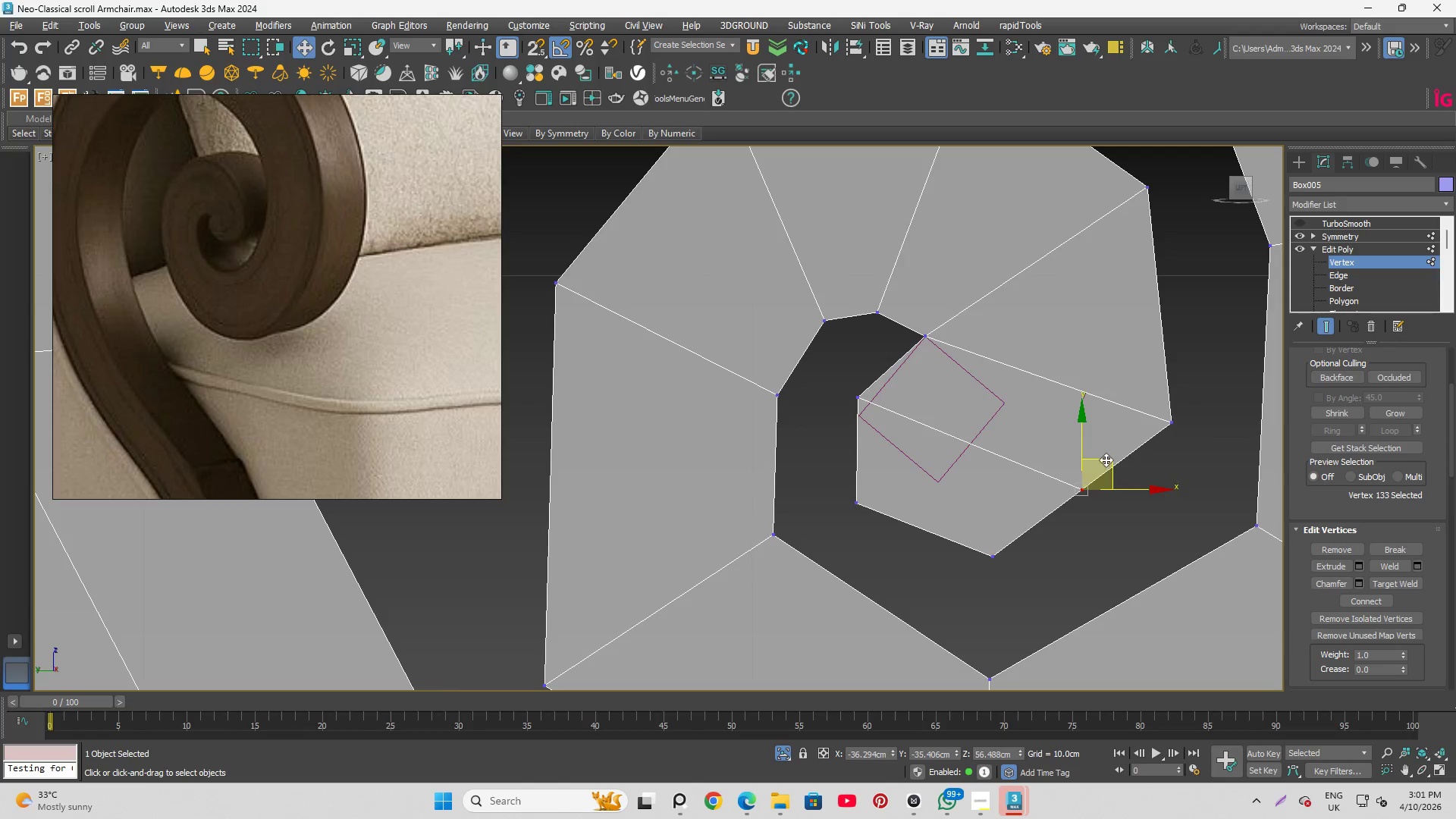 
left_click_drag(start_coordinate=[1109, 460], to_coordinate=[1097, 488])
 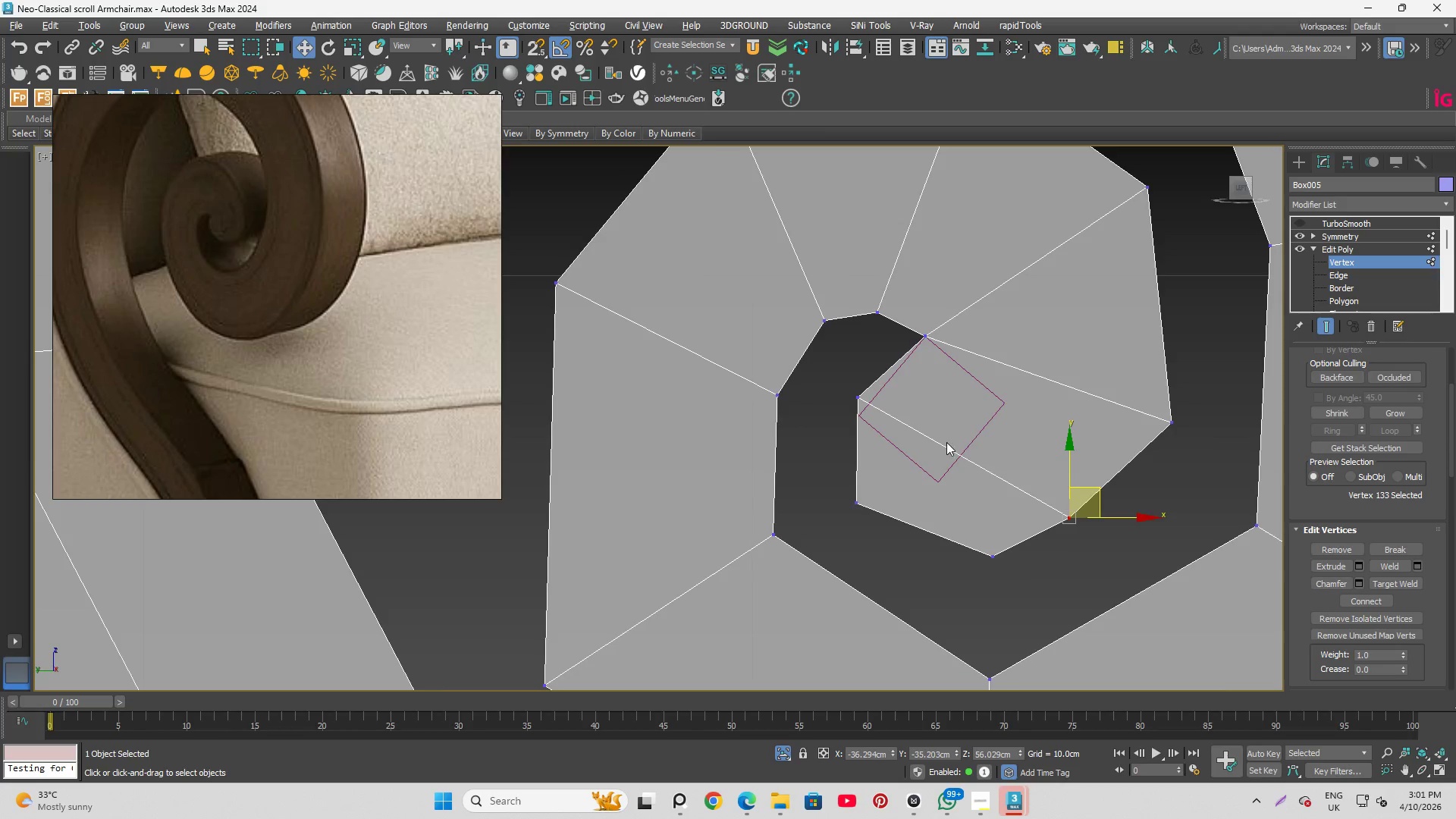 
scroll: coordinate [990, 488], scroll_direction: up, amount: 1.0
 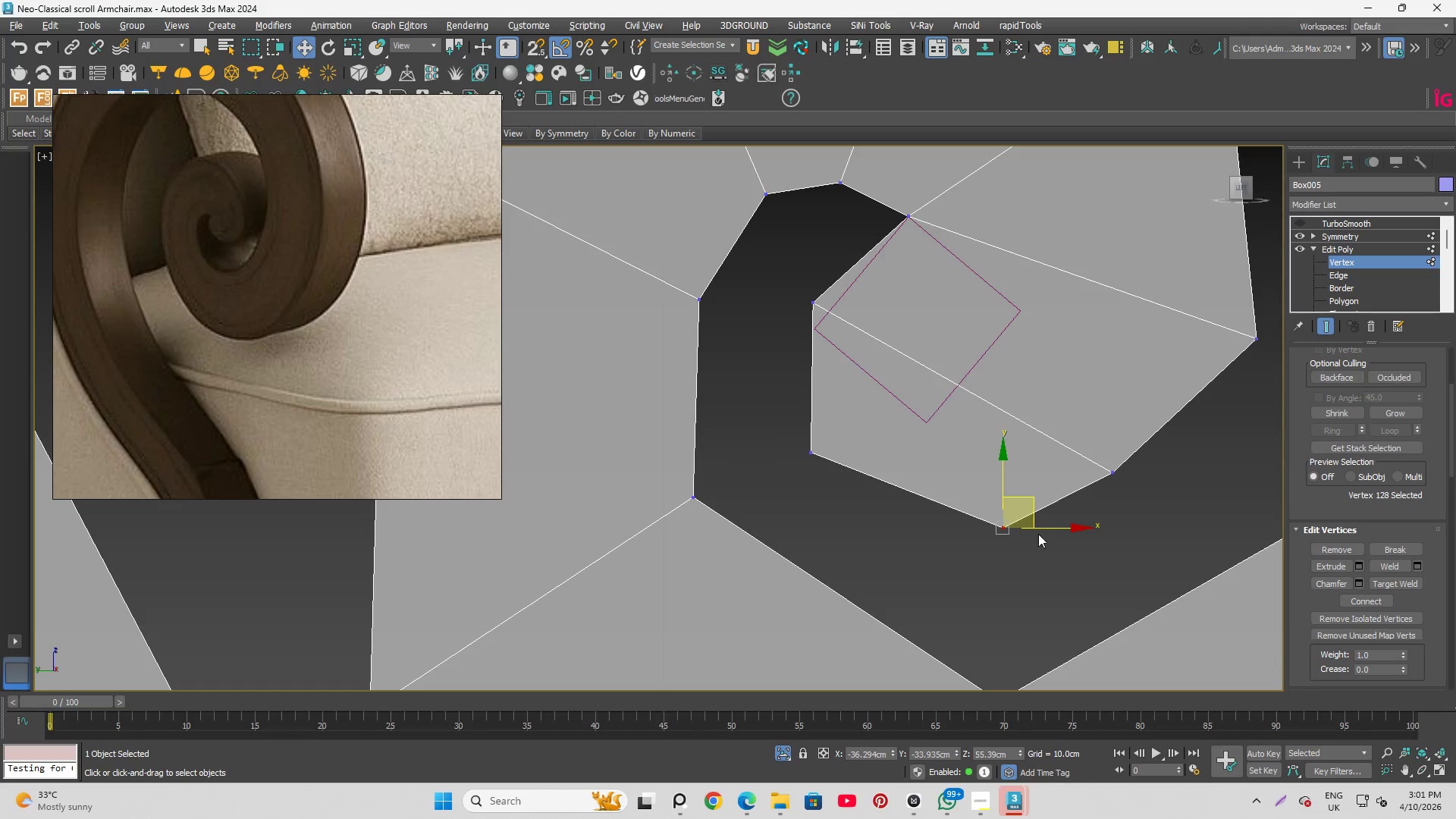 
left_click_drag(start_coordinate=[1035, 510], to_coordinate=[971, 502])
 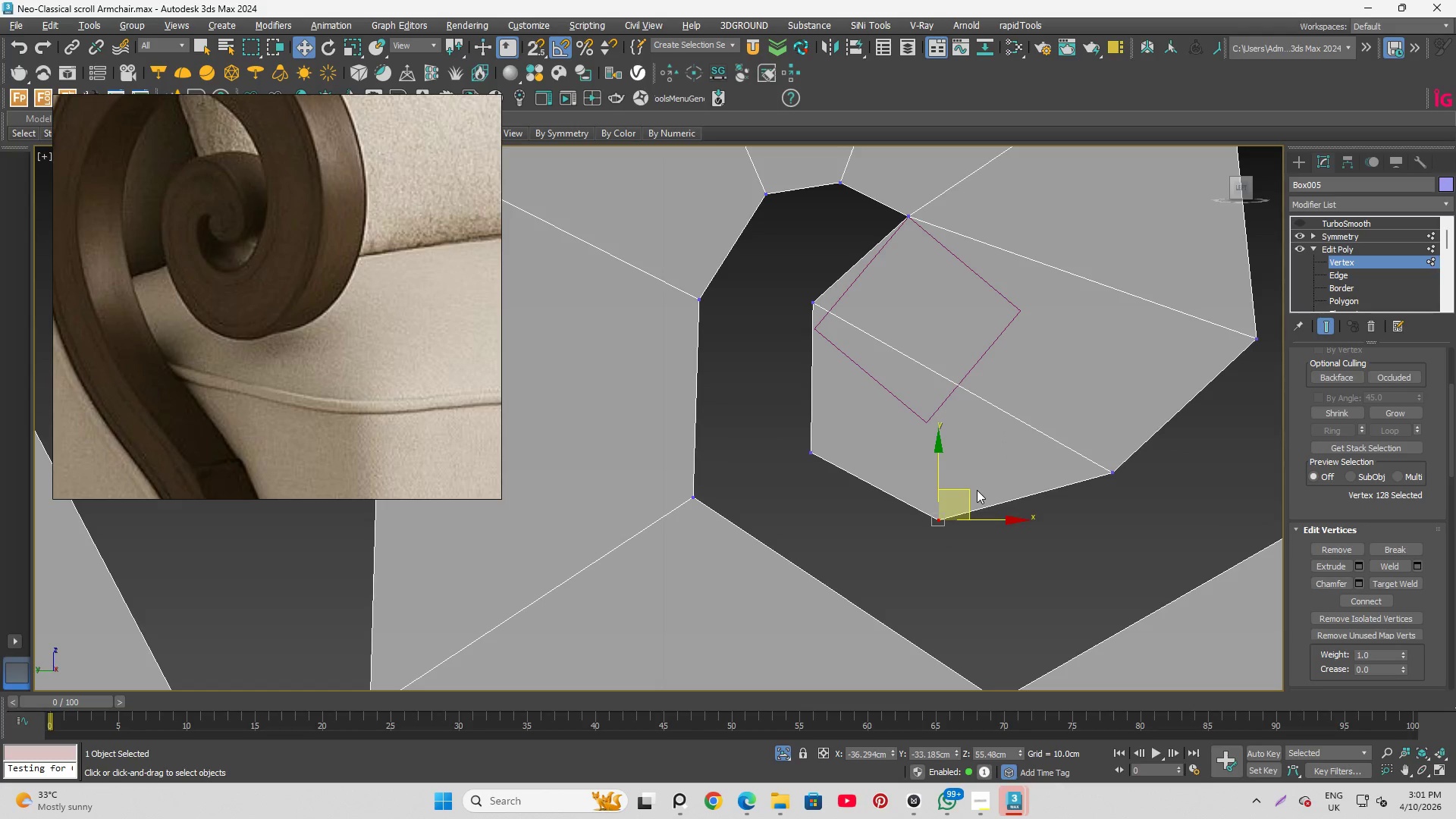 
left_click_drag(start_coordinate=[970, 491], to_coordinate=[959, 497])
 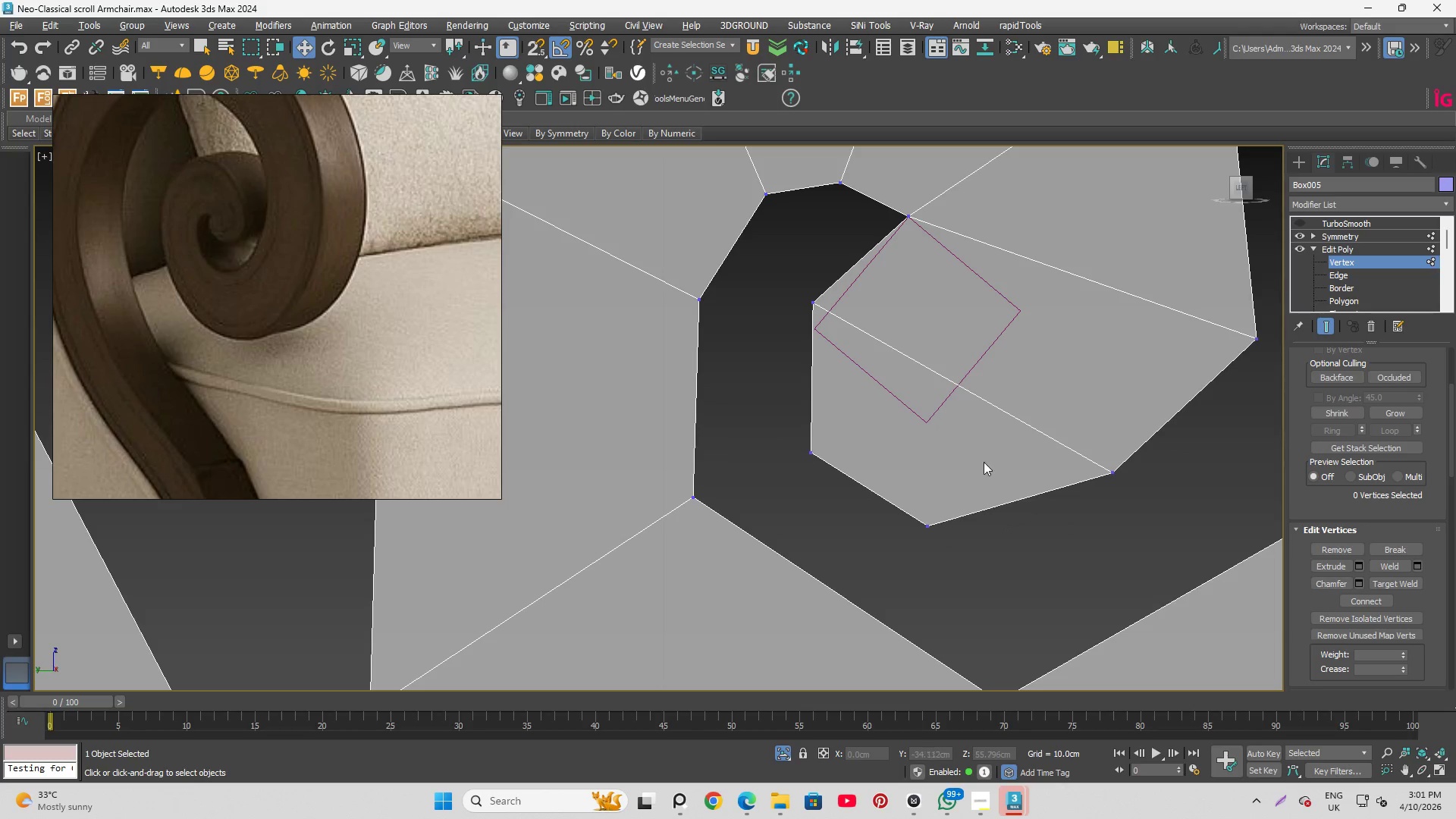 
left_click([1119, 359])
 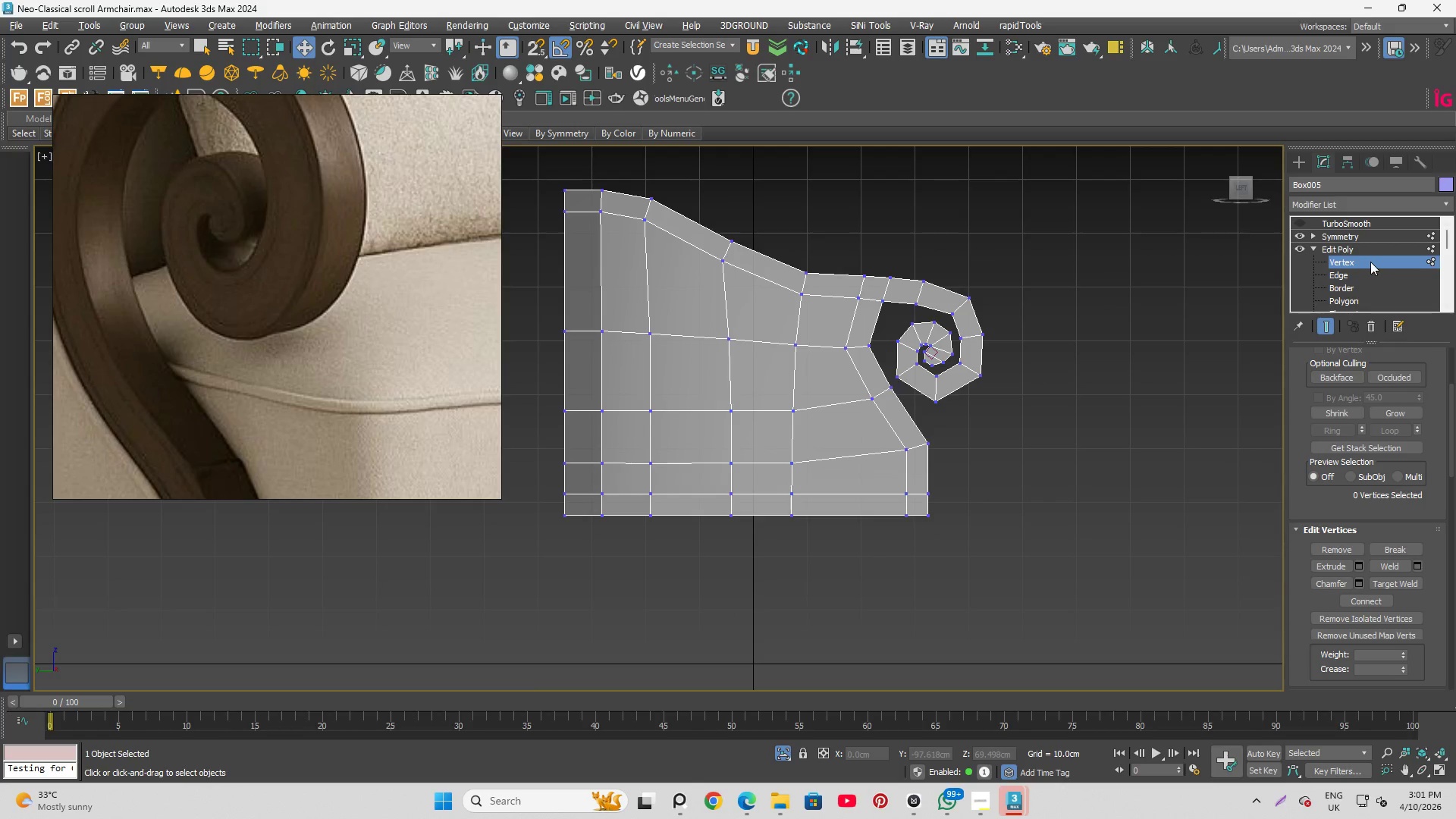 
scroll: coordinate [1001, 366], scroll_direction: down, amount: 8.0
 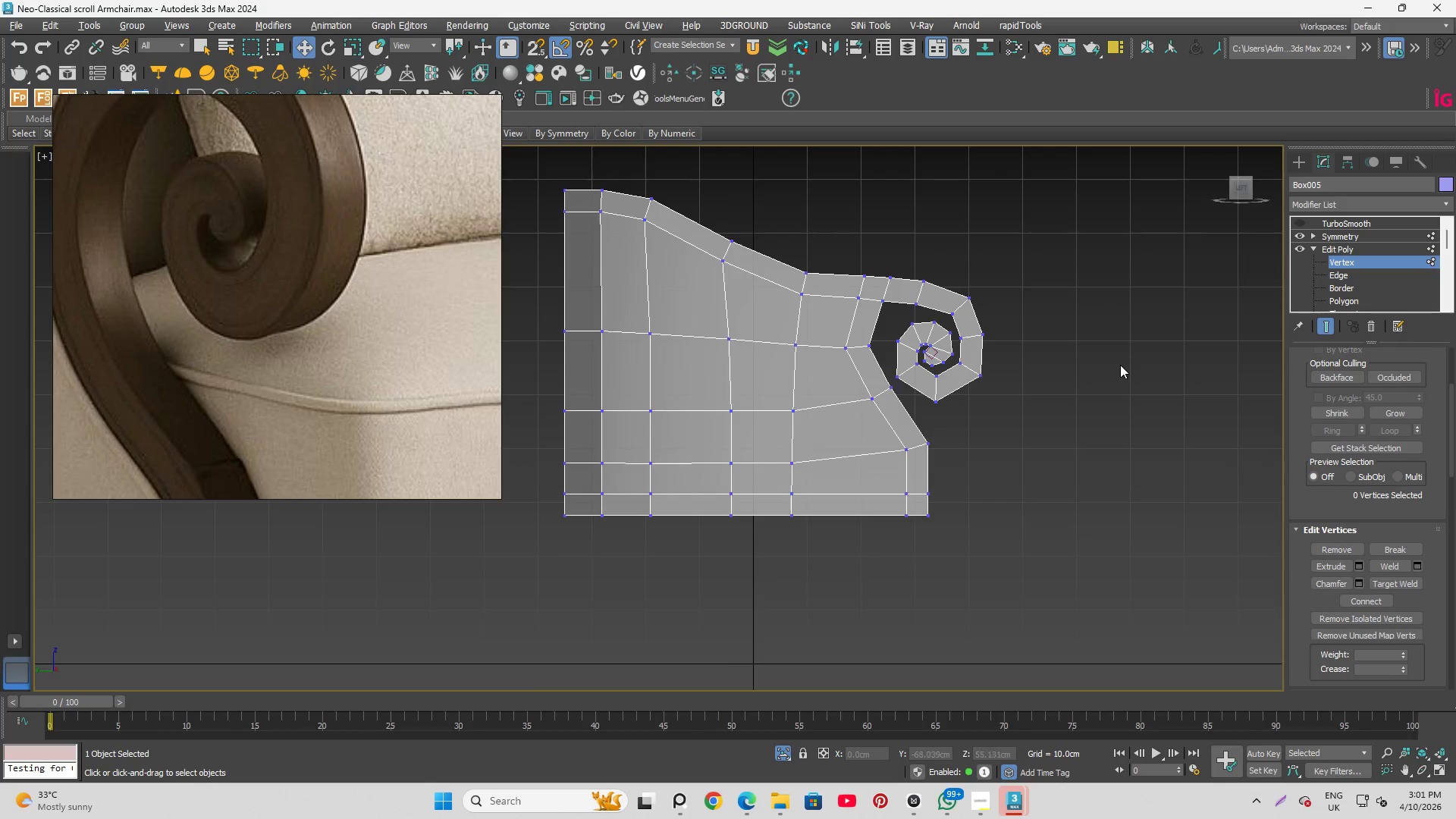 
left_click([1370, 256])
 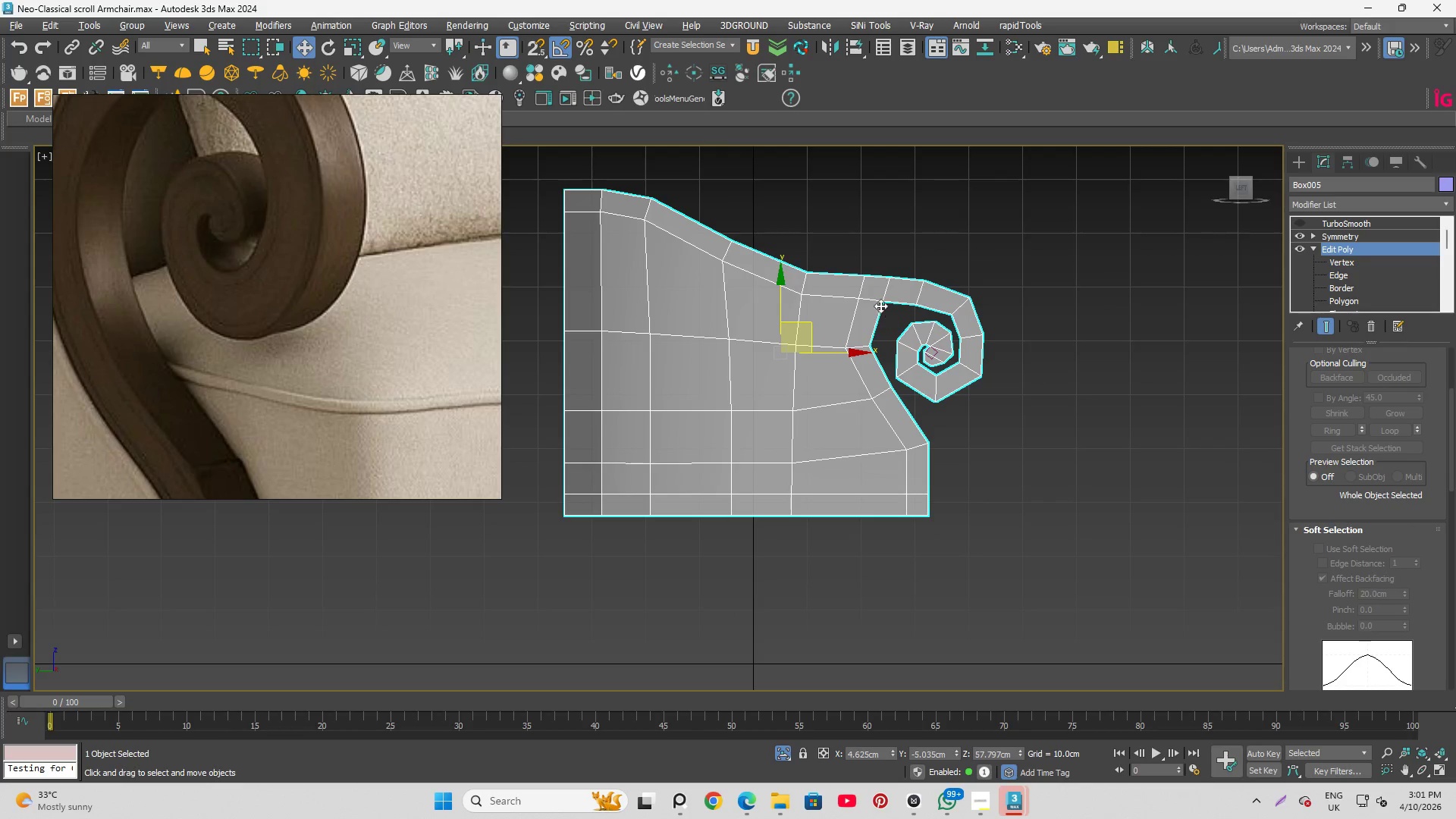 
scroll: coordinate [894, 294], scroll_direction: up, amount: 2.0
 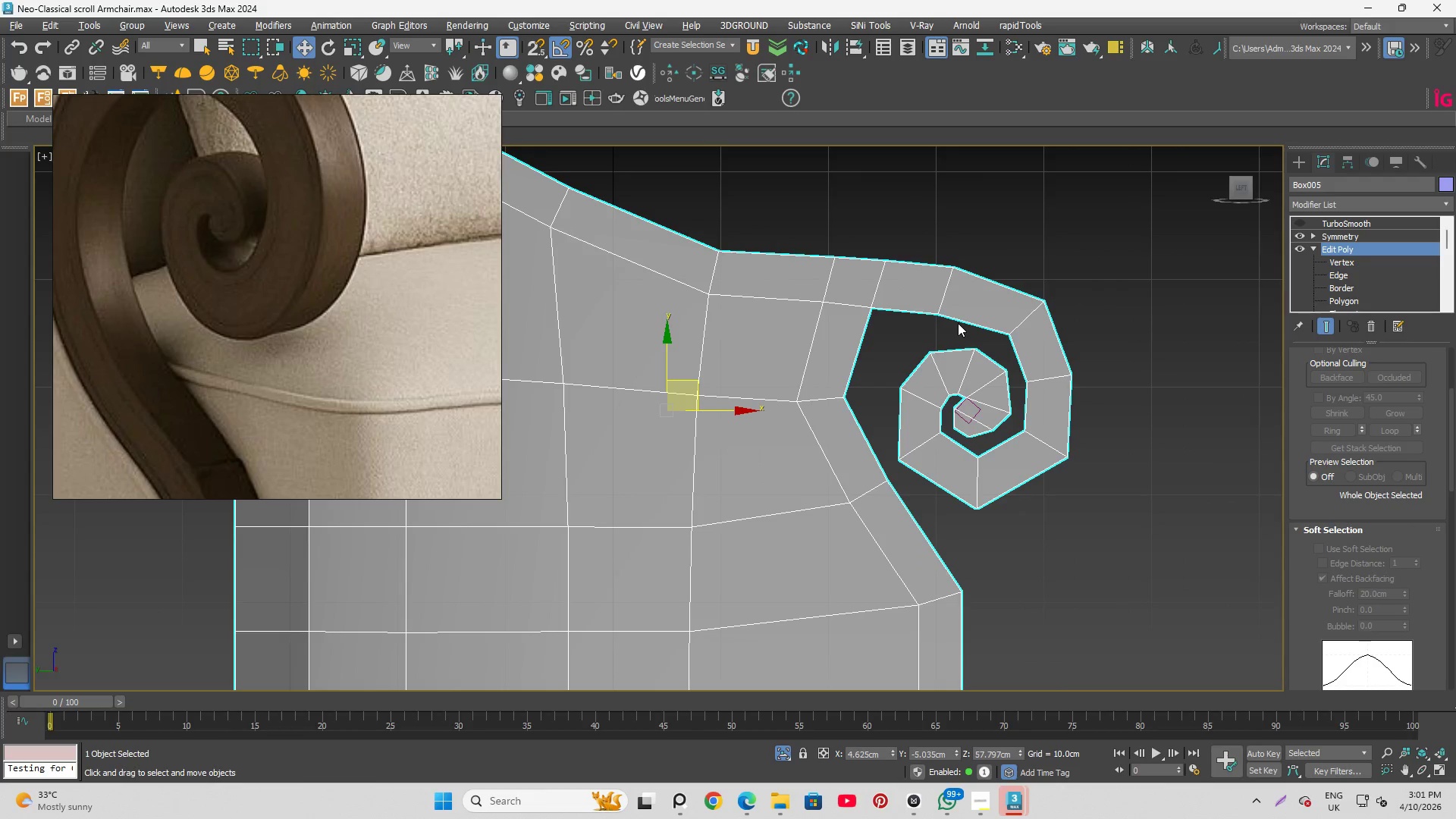 
key(Q)
 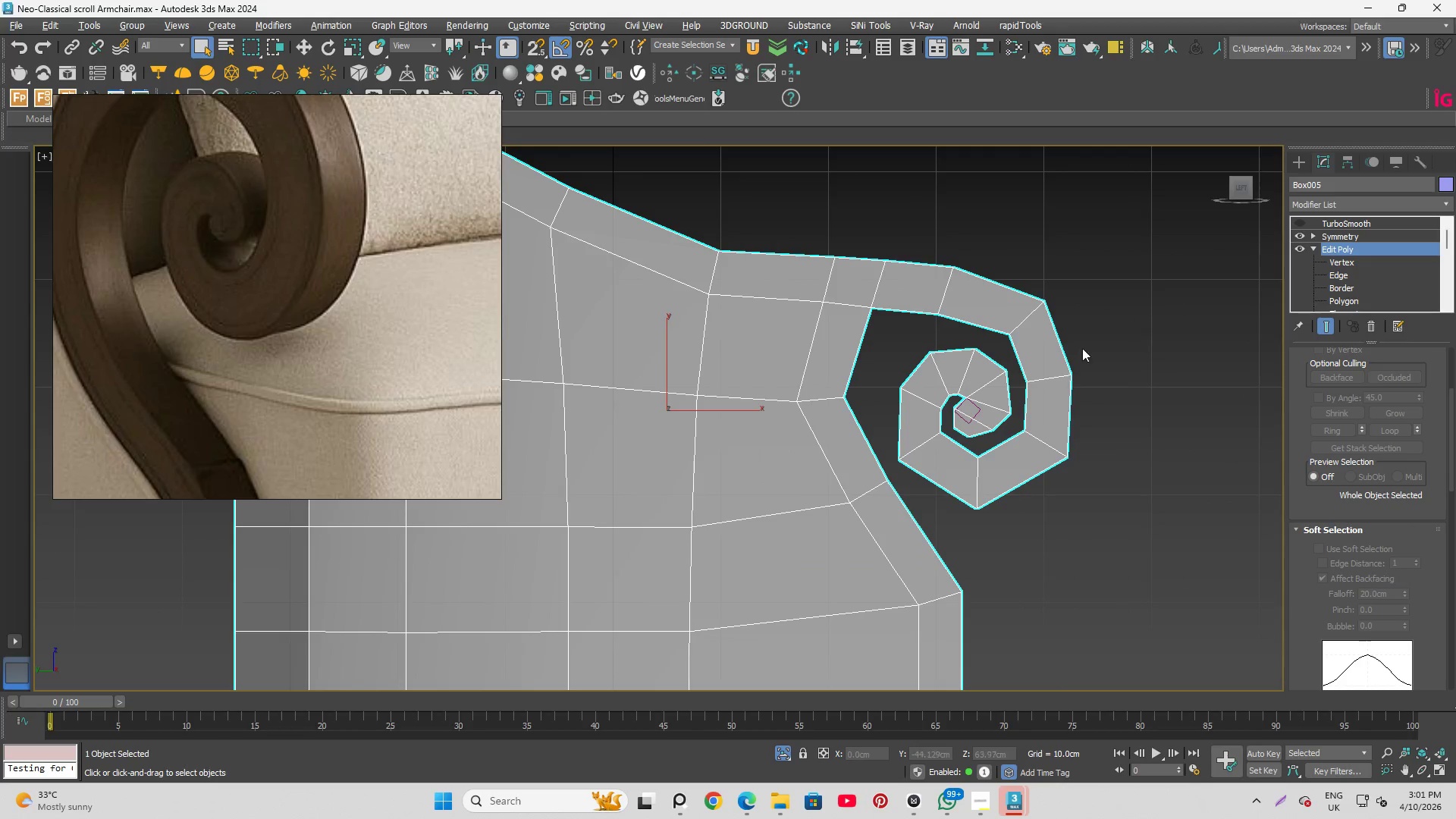 
scroll: coordinate [1068, 354], scroll_direction: down, amount: 1.0
 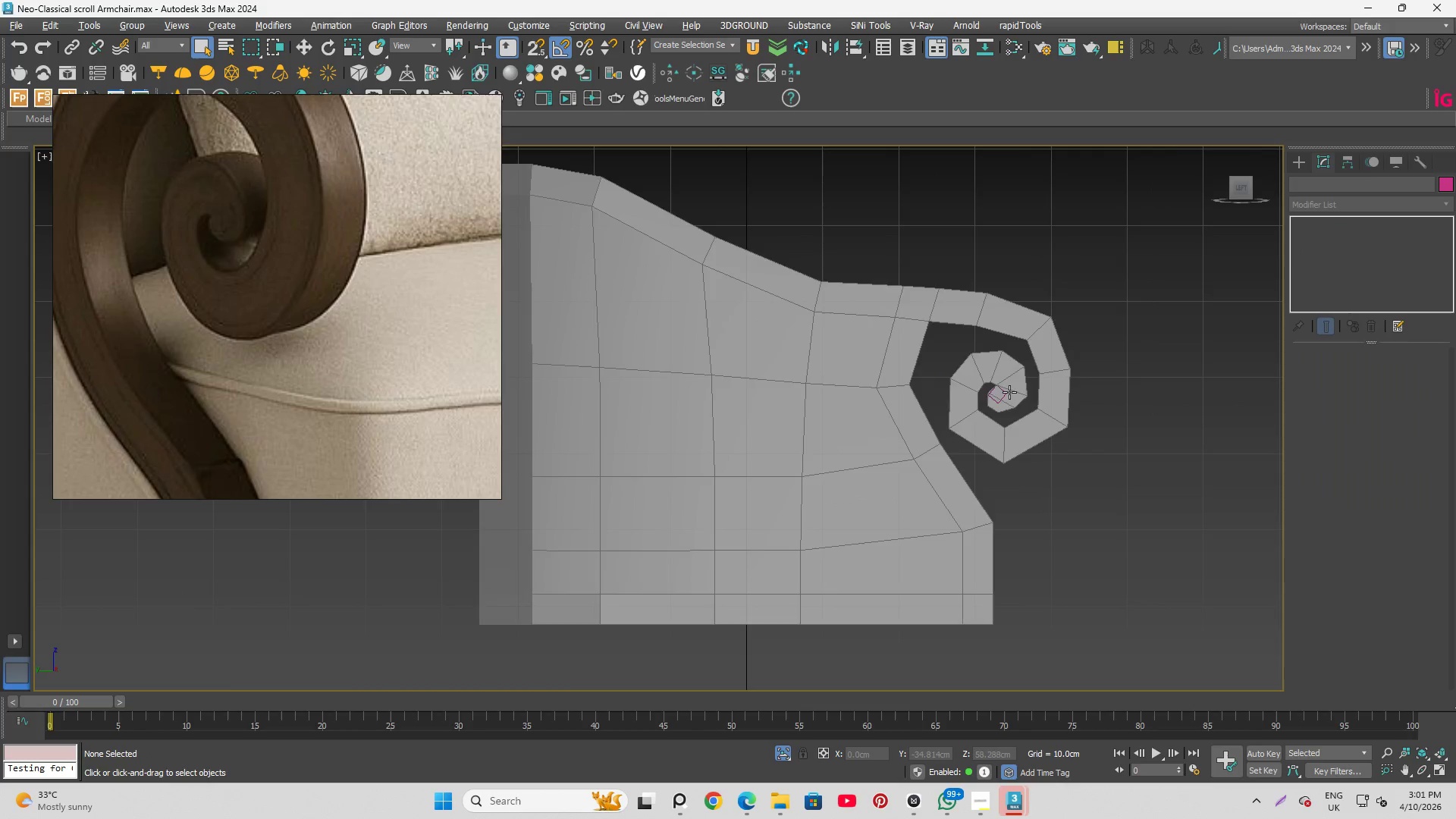 
left_click([1119, 375])
 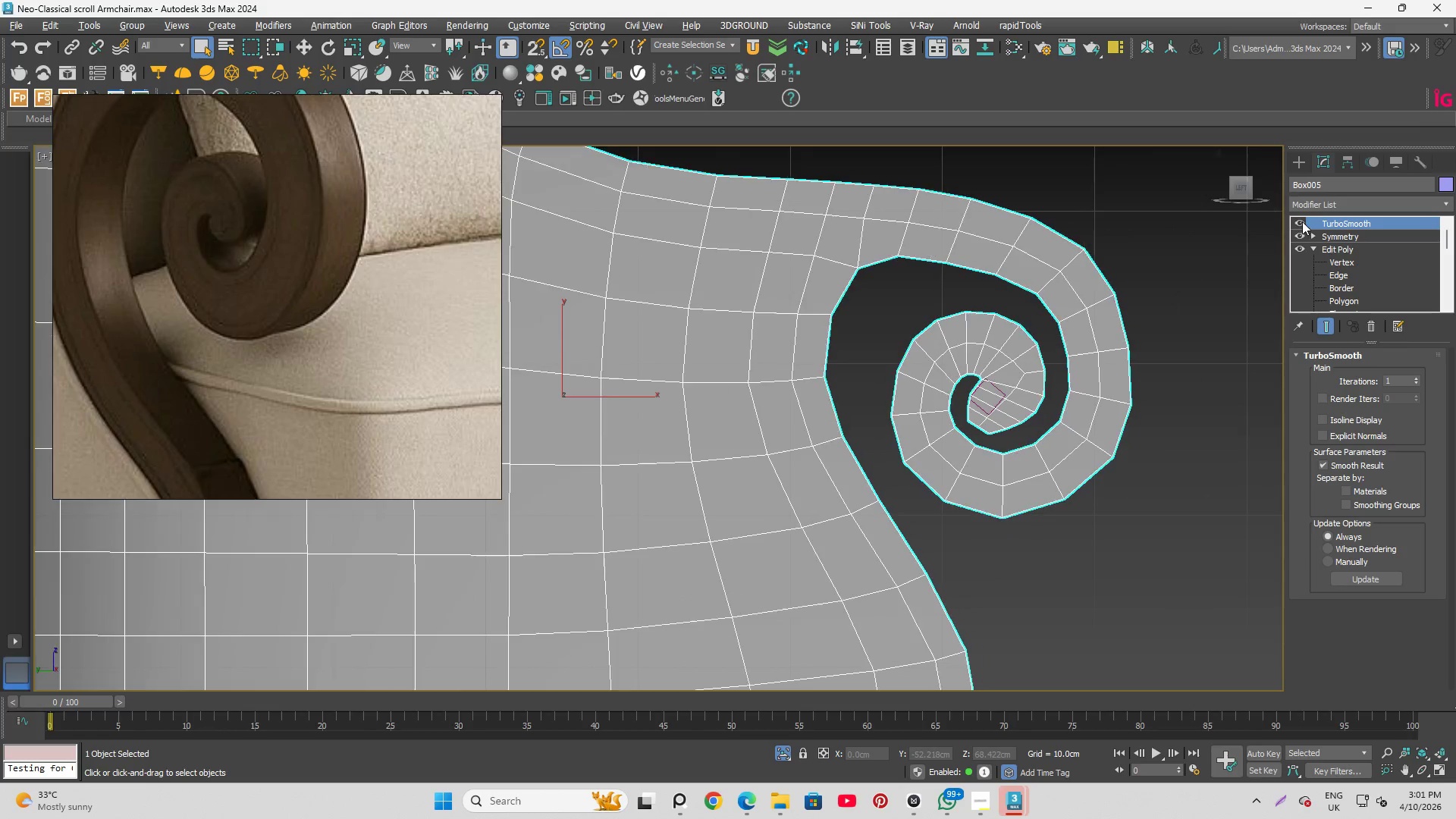 
scroll: coordinate [1007, 391], scroll_direction: up, amount: 2.0
 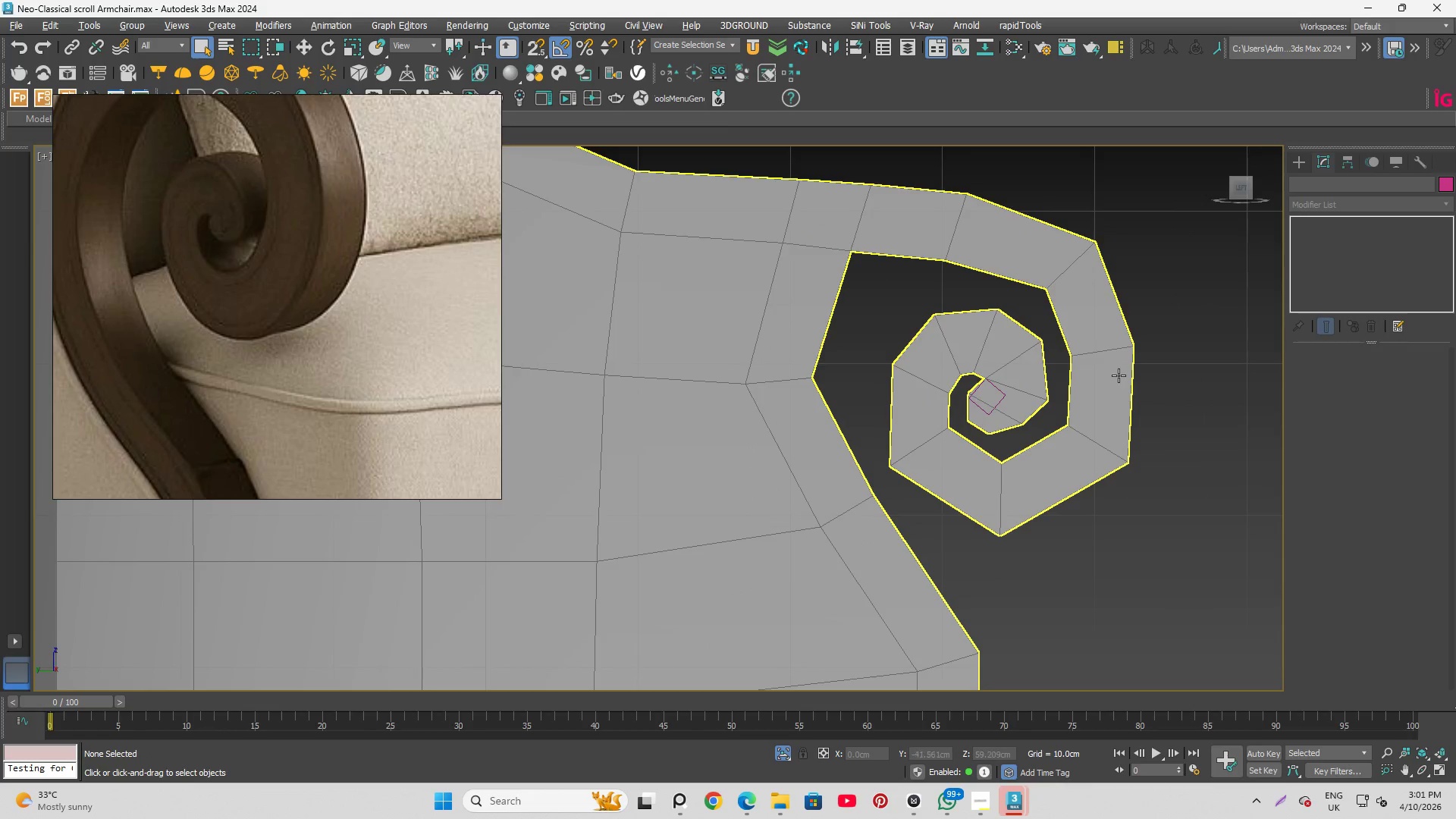 
double_click([1150, 241])
 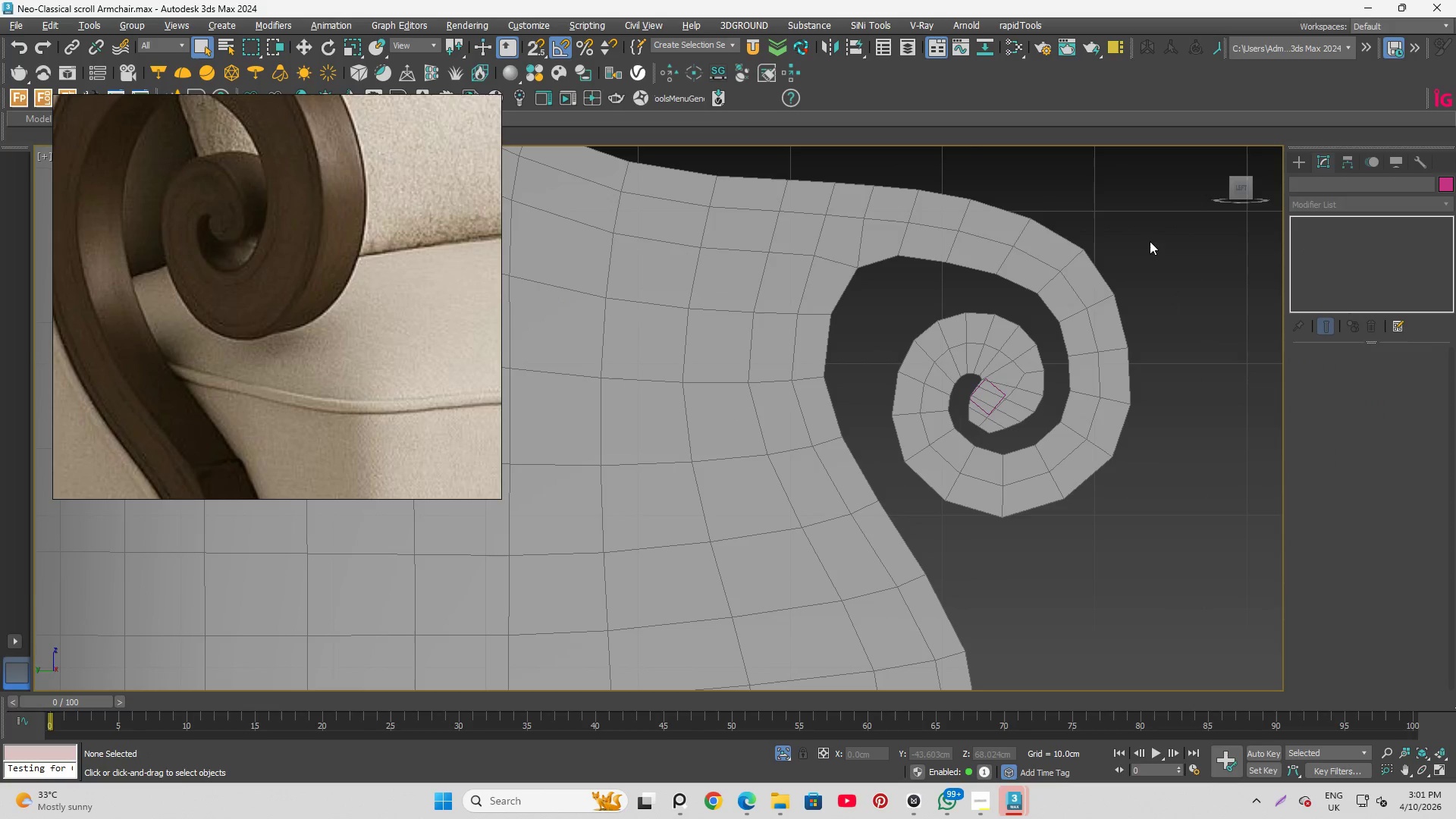 
scroll: coordinate [1147, 312], scroll_direction: down, amount: 1.0
 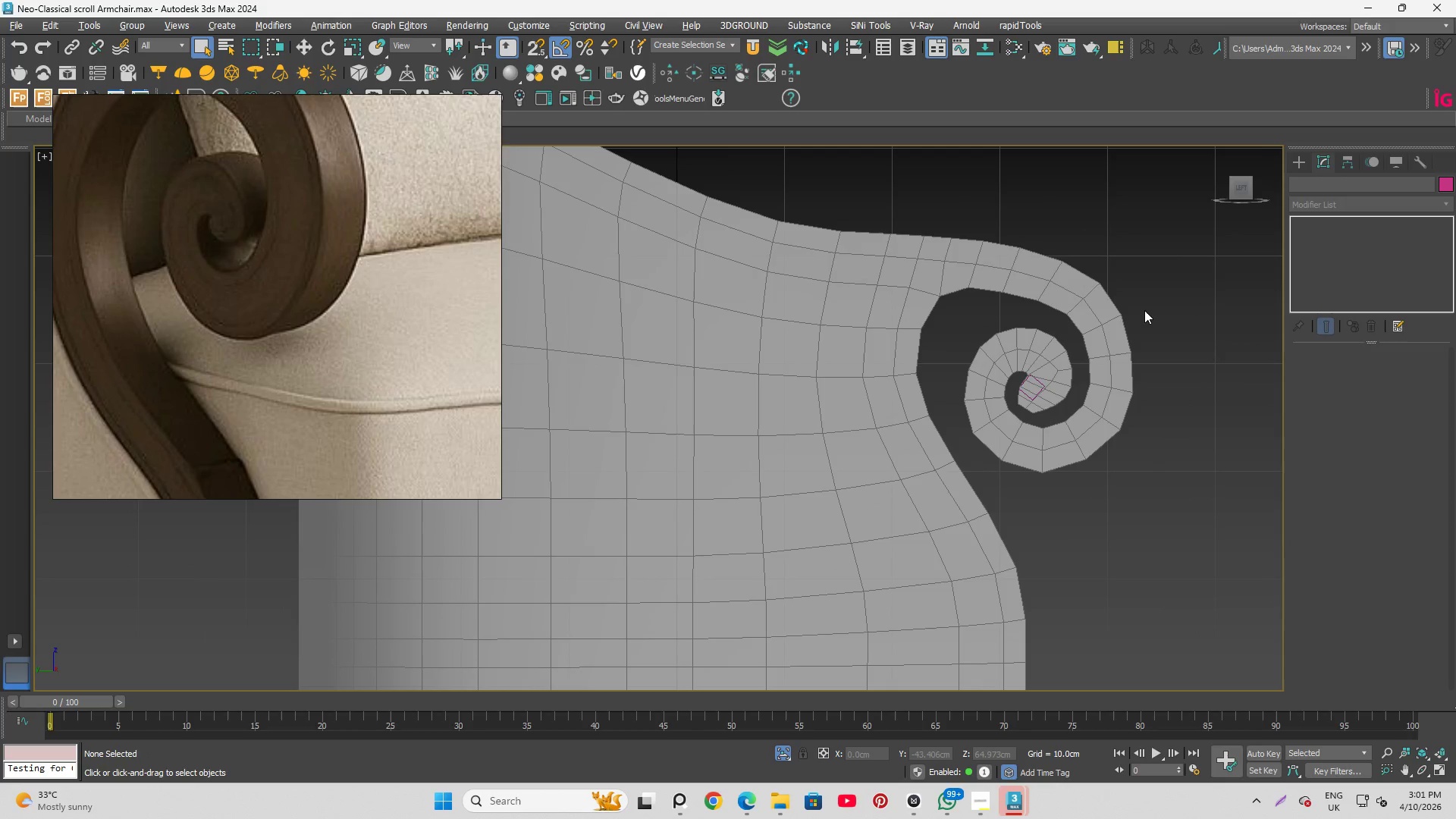 
key(F4)
 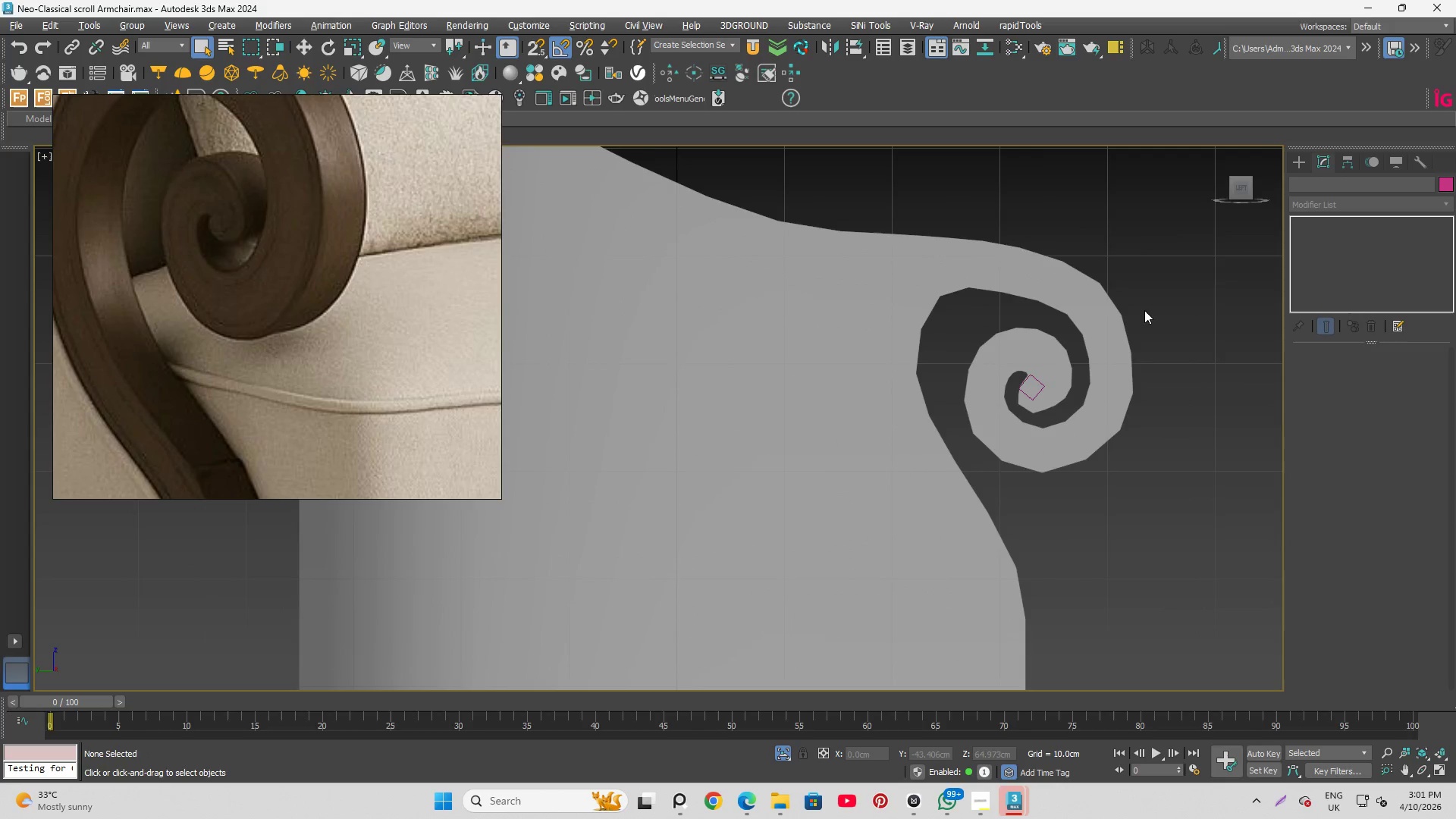 
scroll: coordinate [1144, 309], scroll_direction: down, amount: 2.0
 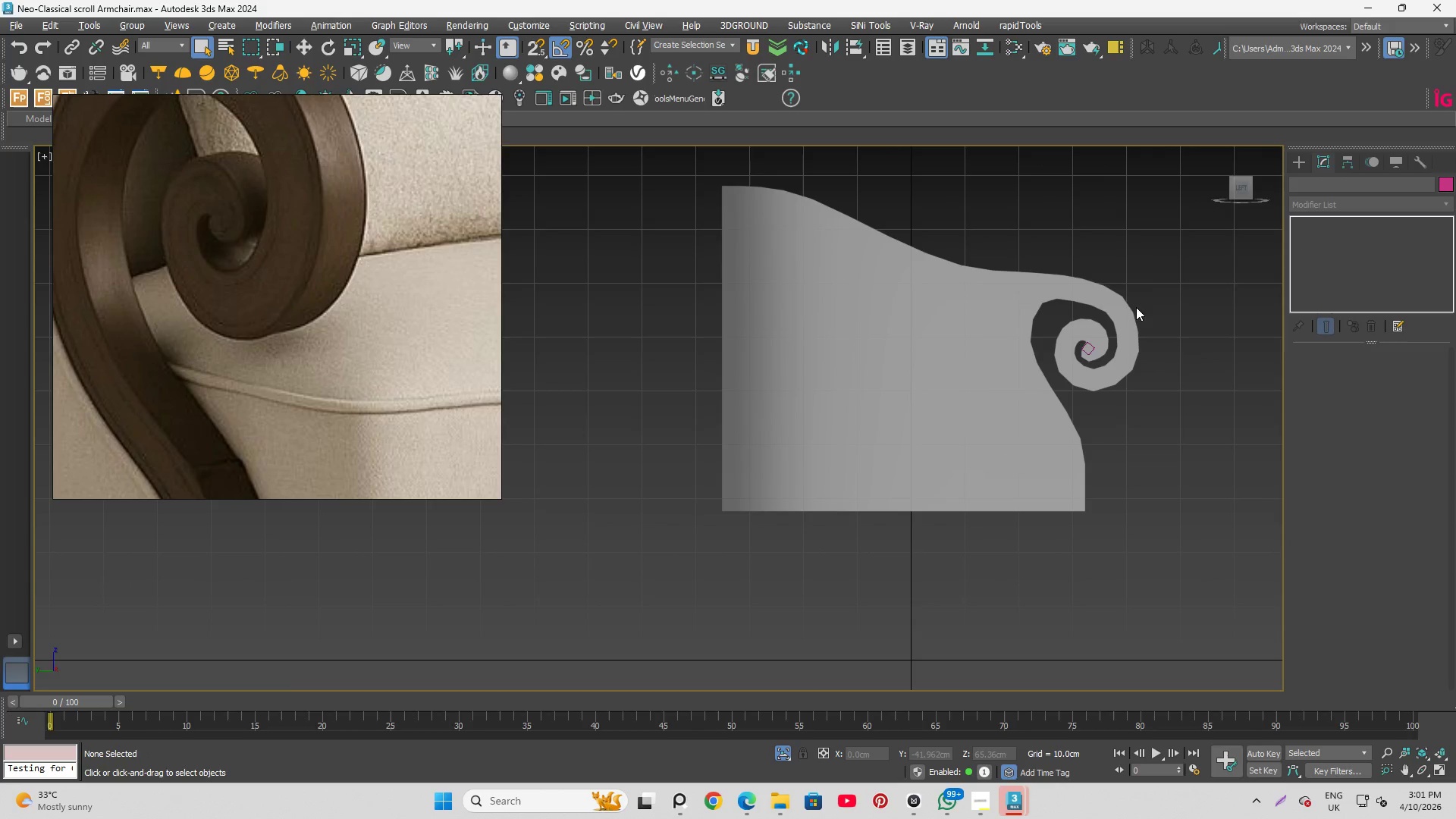 
left_click([1009, 317])
 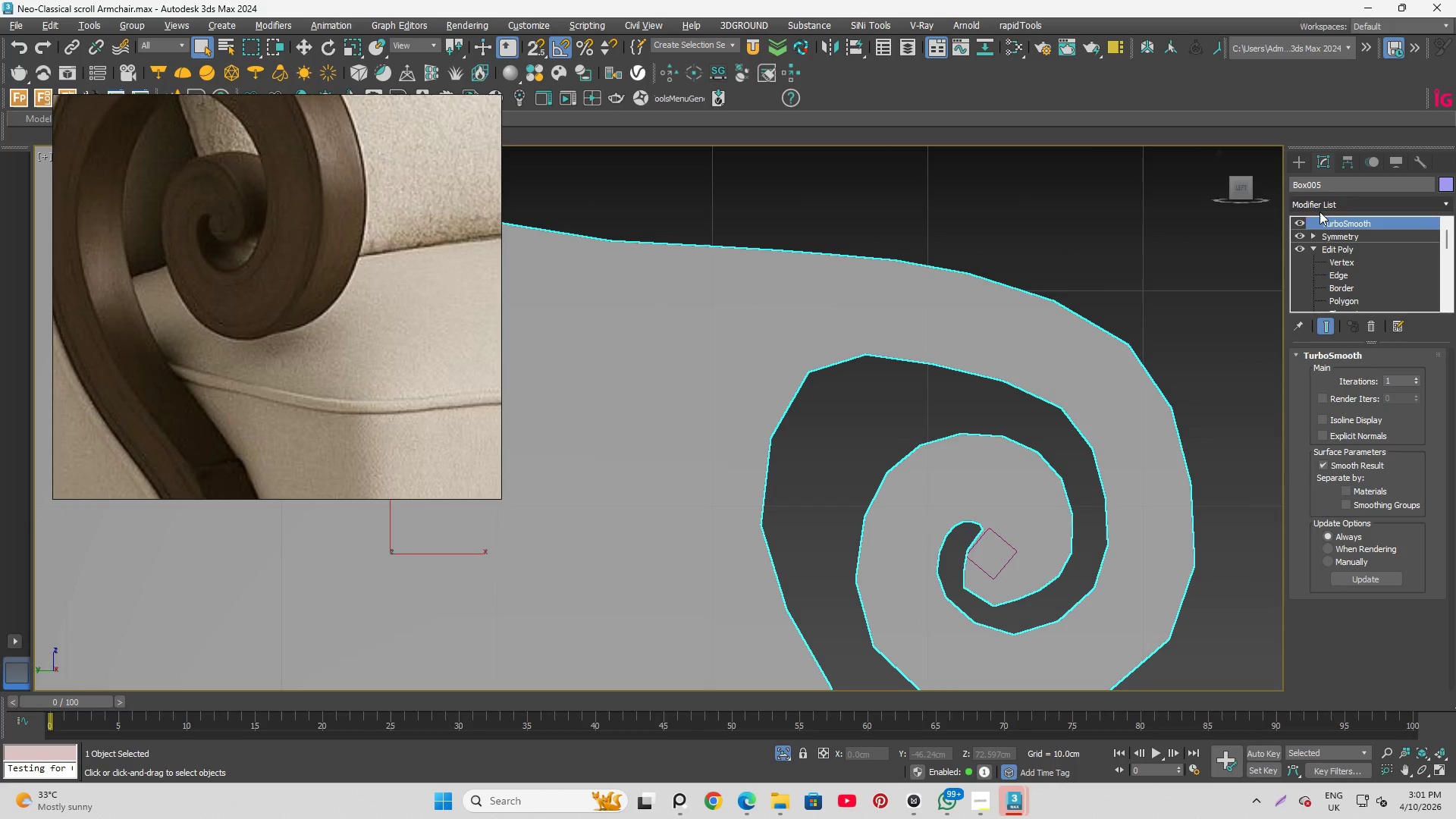 
scroll: coordinate [1120, 280], scroll_direction: up, amount: 4.0
 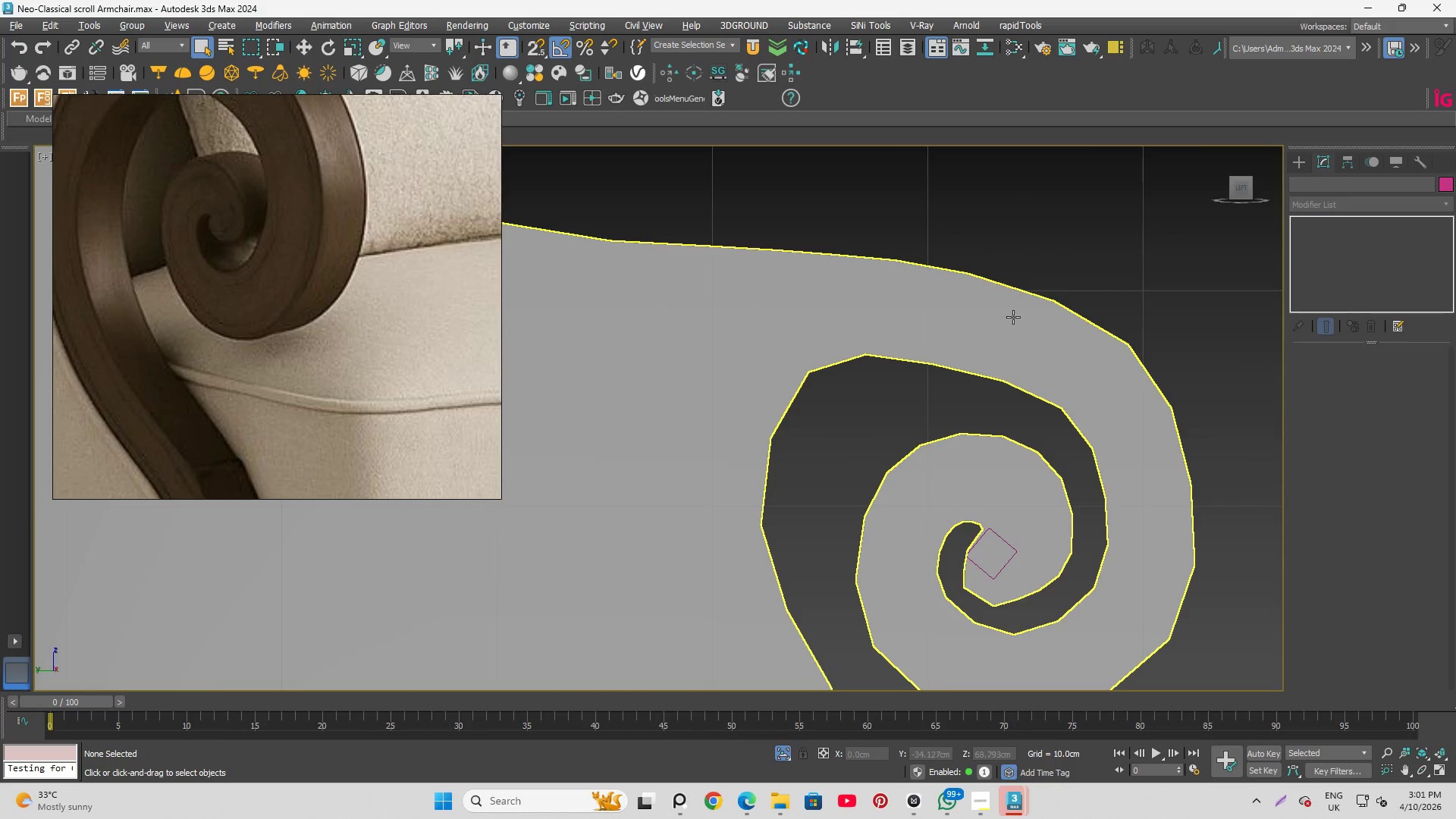 
left_click([1297, 224])
 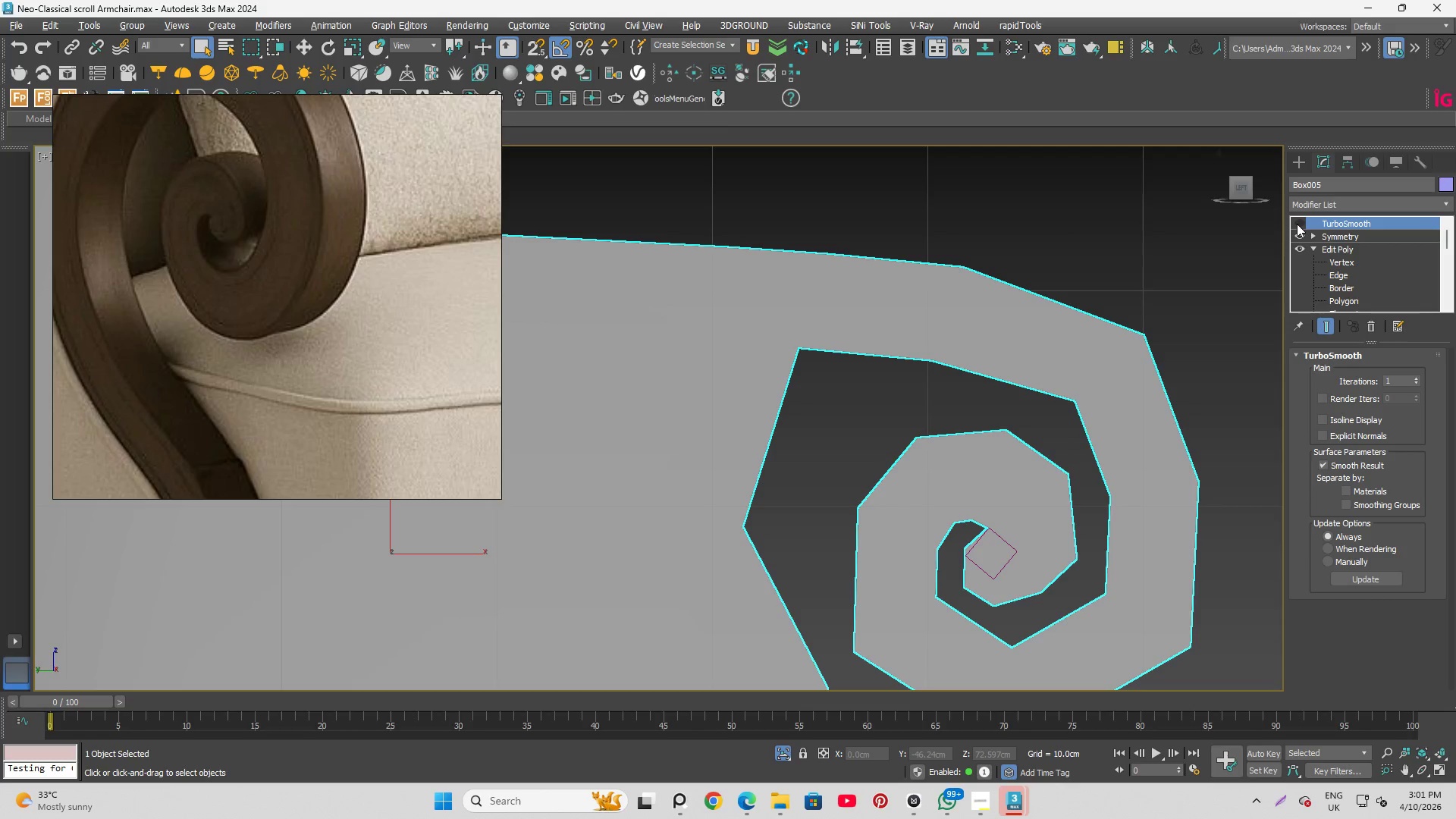 
key(F4)
 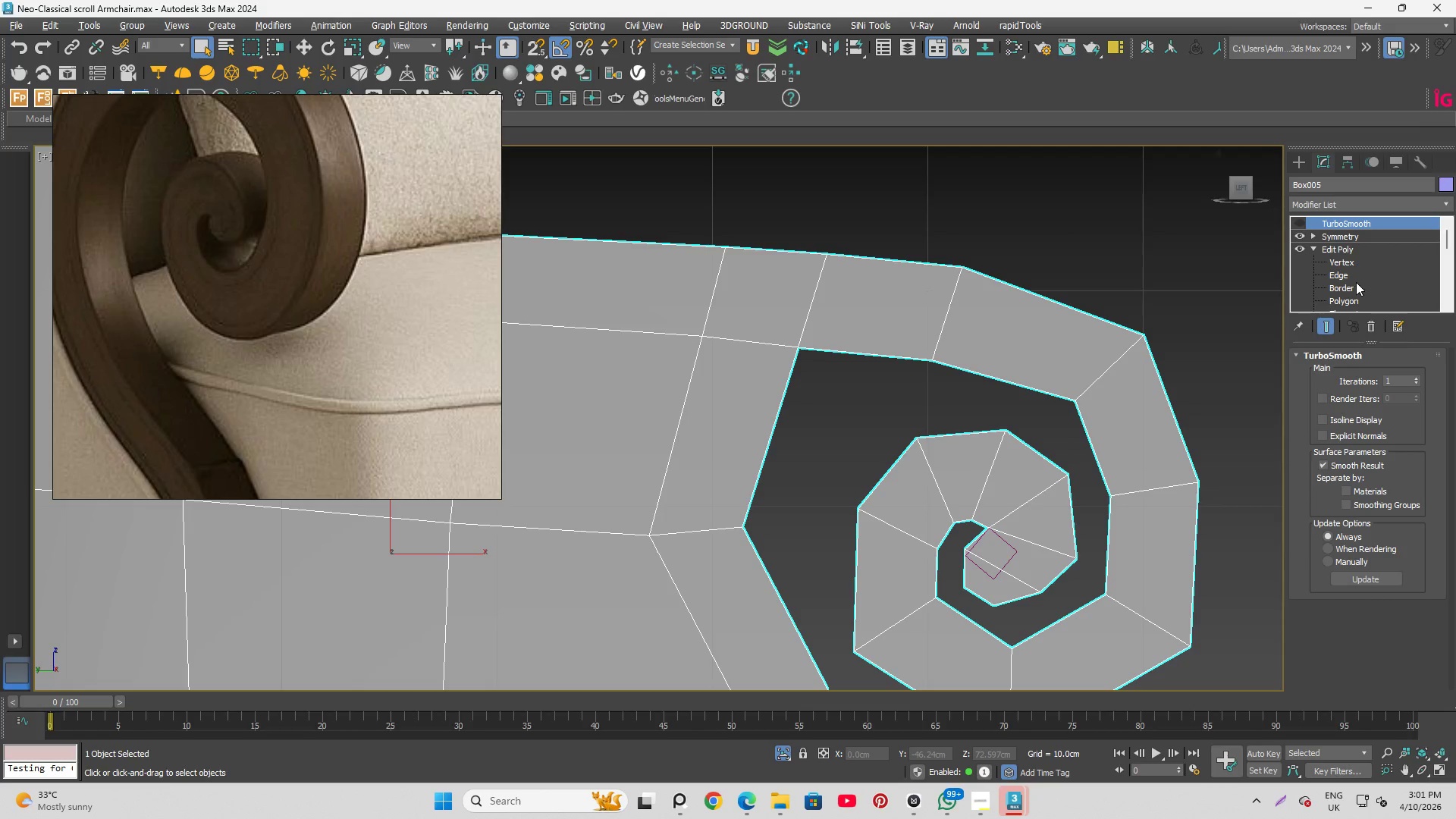 
left_click([1351, 278])
 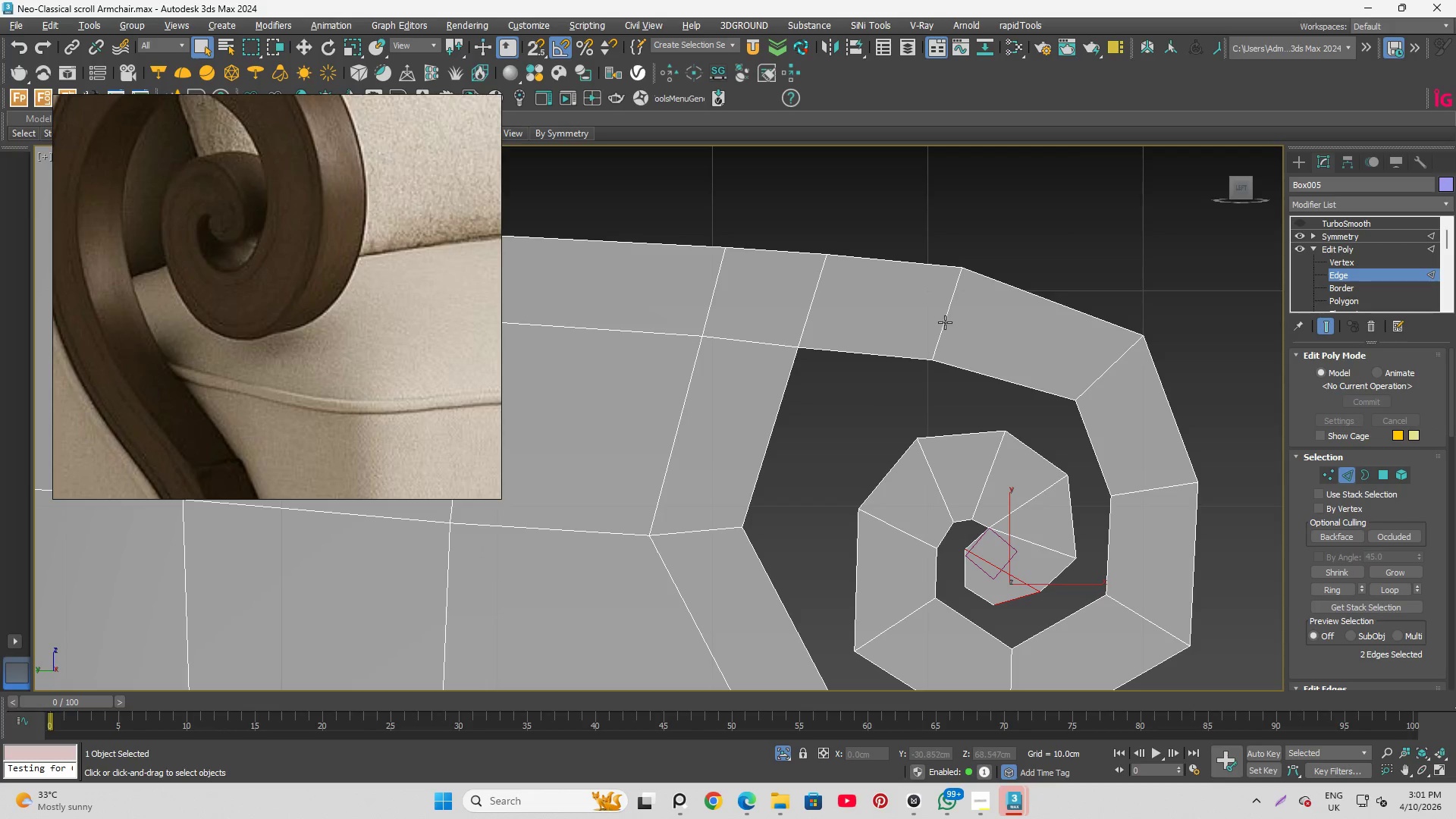 
left_click([940, 319])
 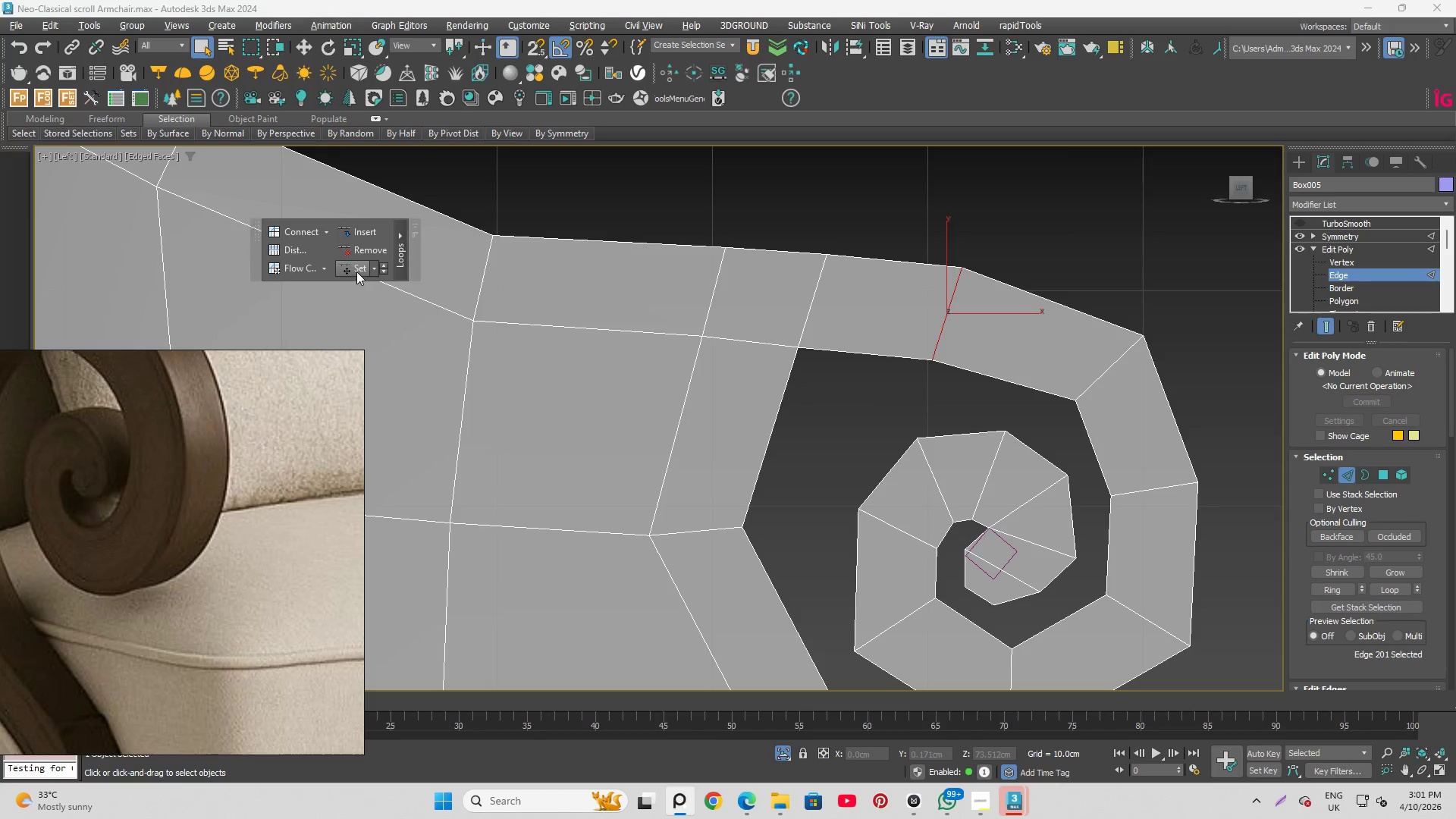 
wait(5.12)
 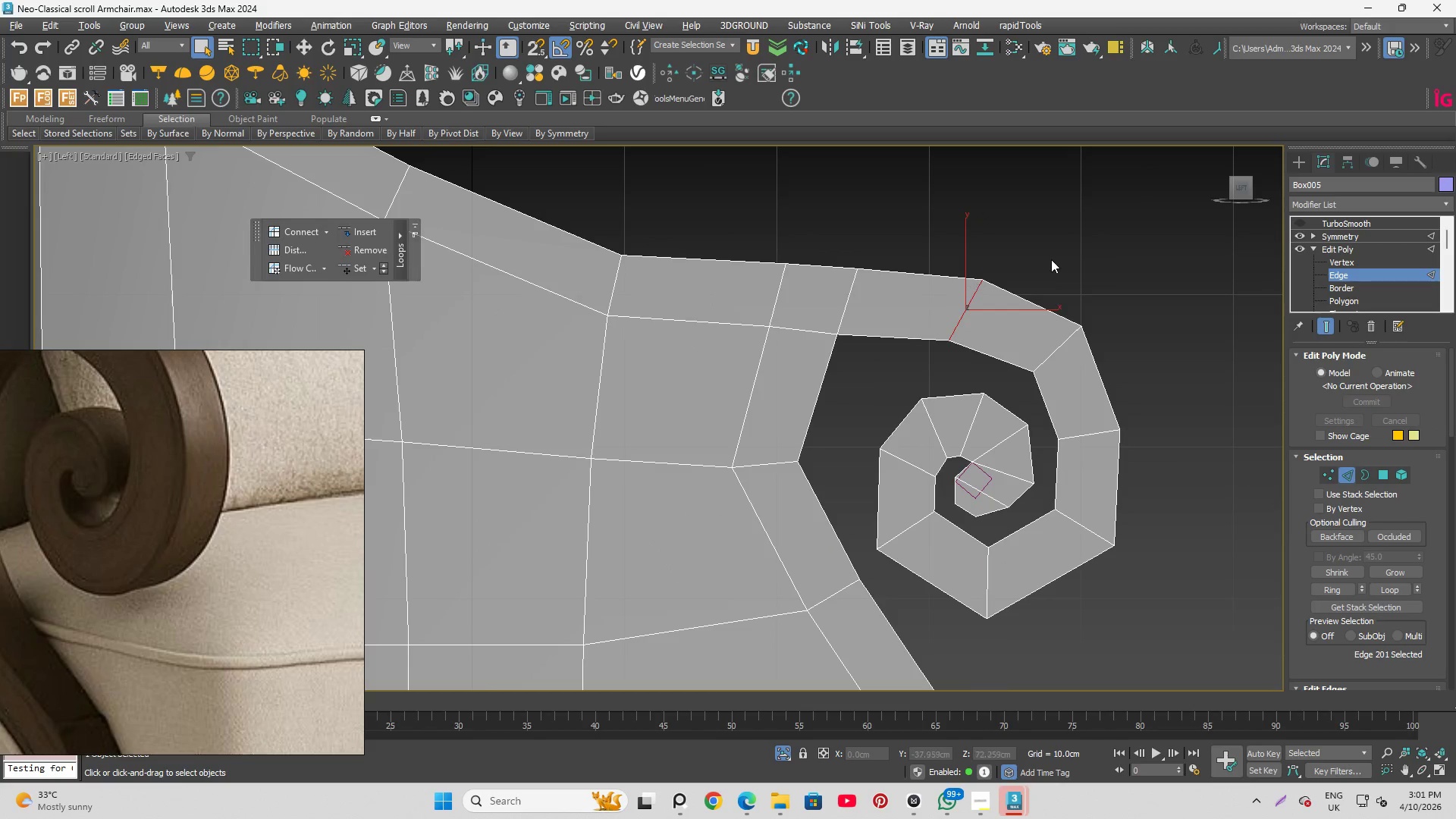 
left_click([1051, 259])
 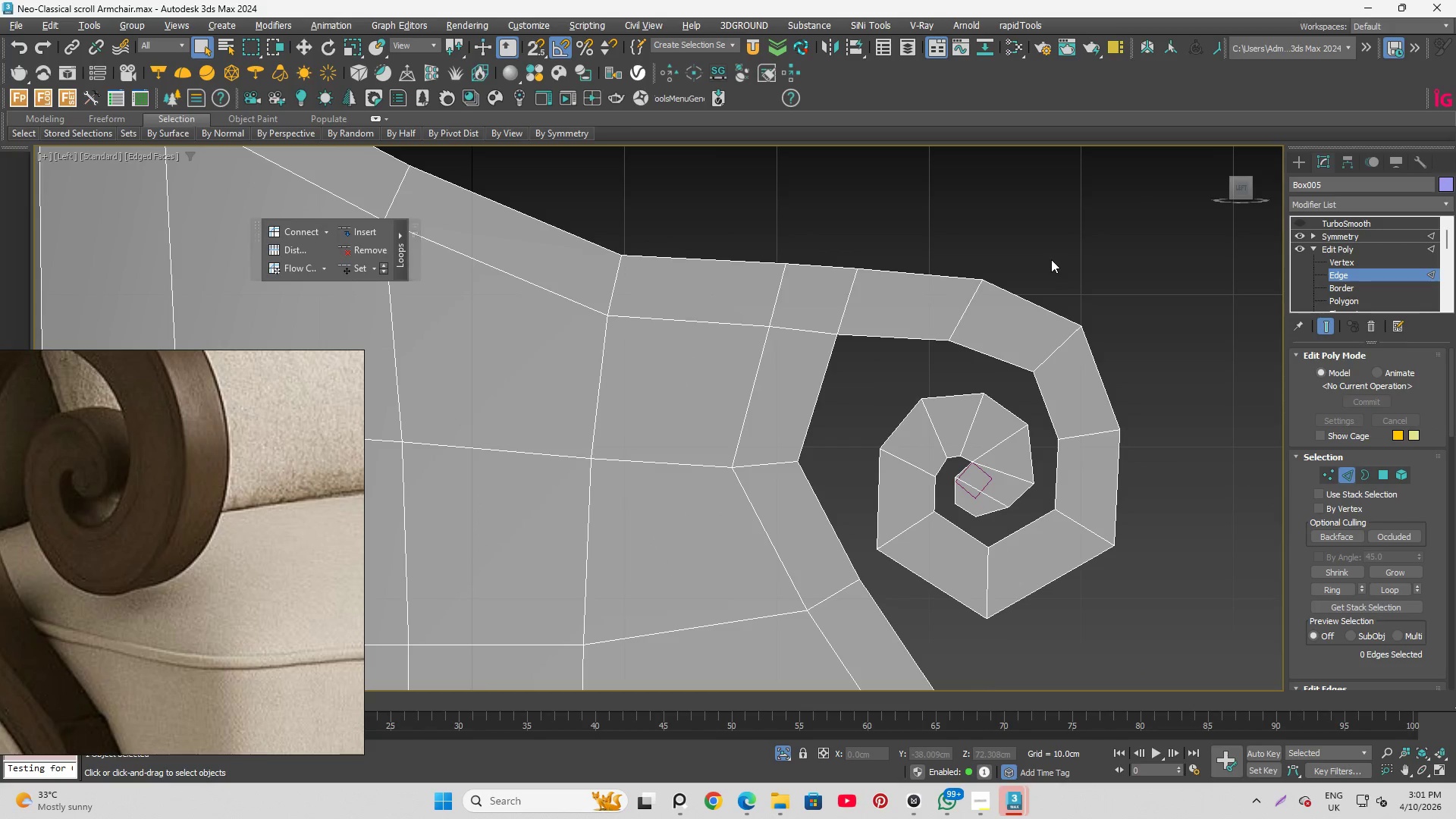 
scroll: coordinate [1050, 309], scroll_direction: down, amount: 3.0
 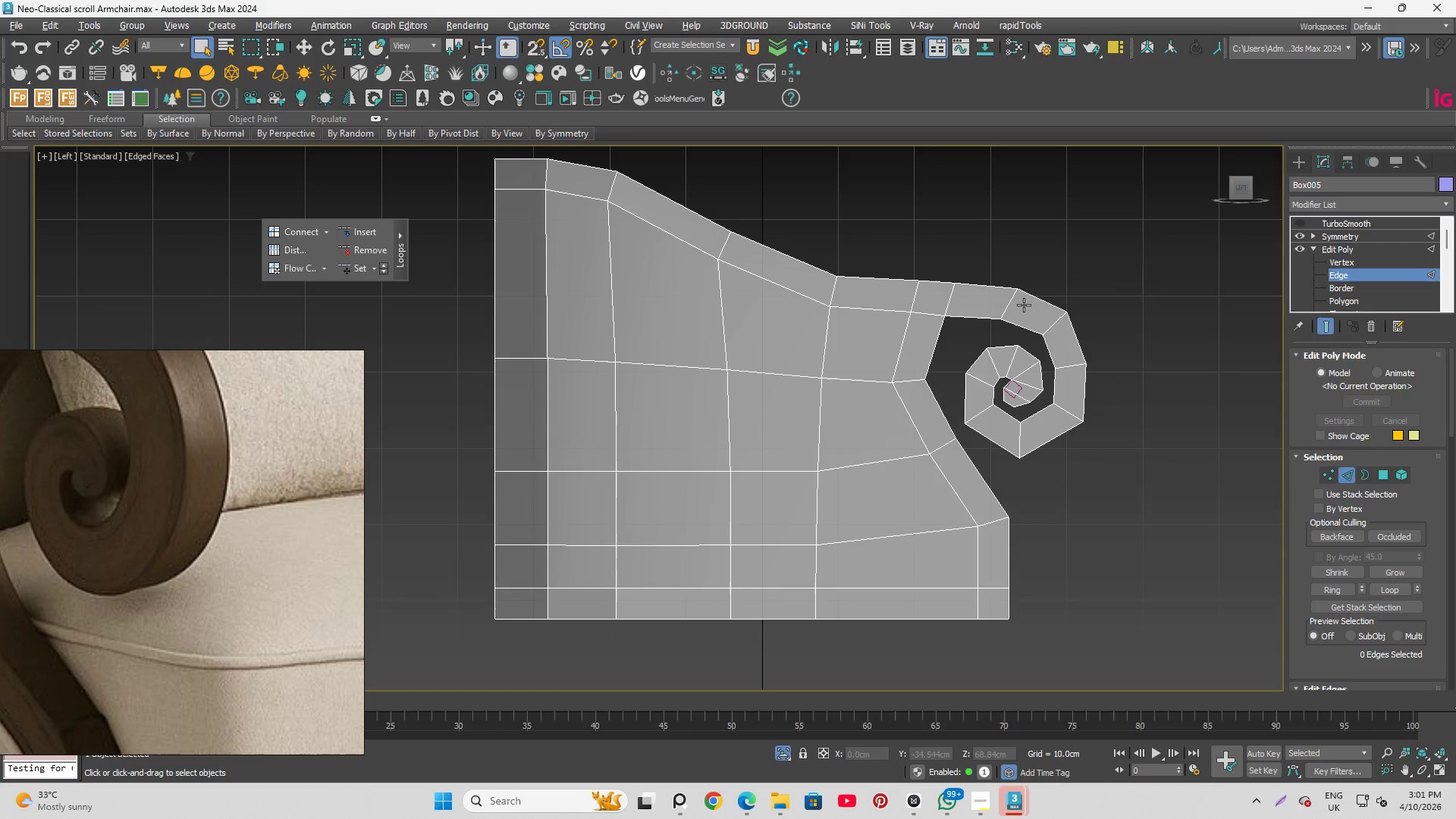 
scroll: coordinate [949, 298], scroll_direction: up, amount: 2.0
 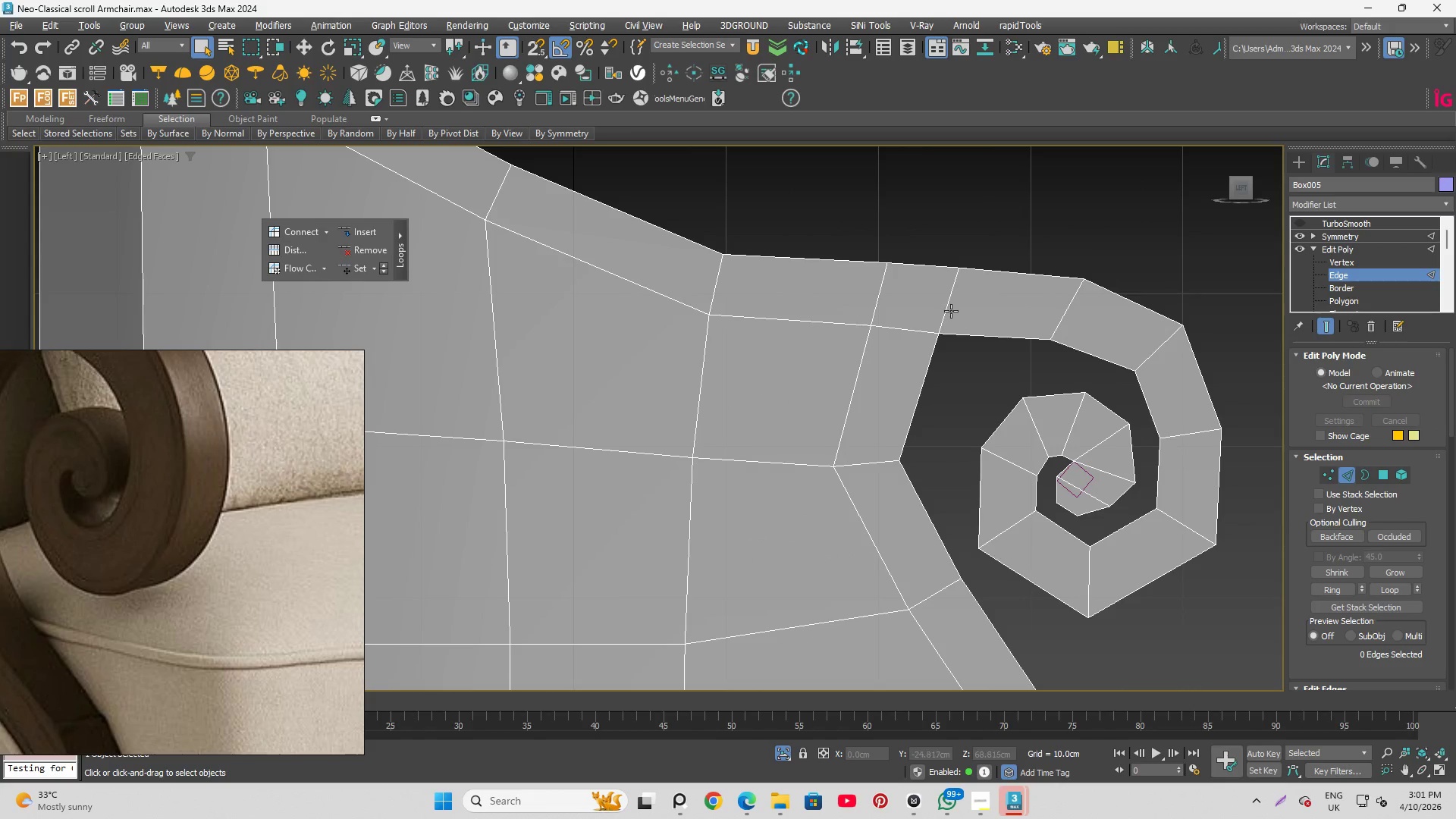 
left_click([949, 309])
 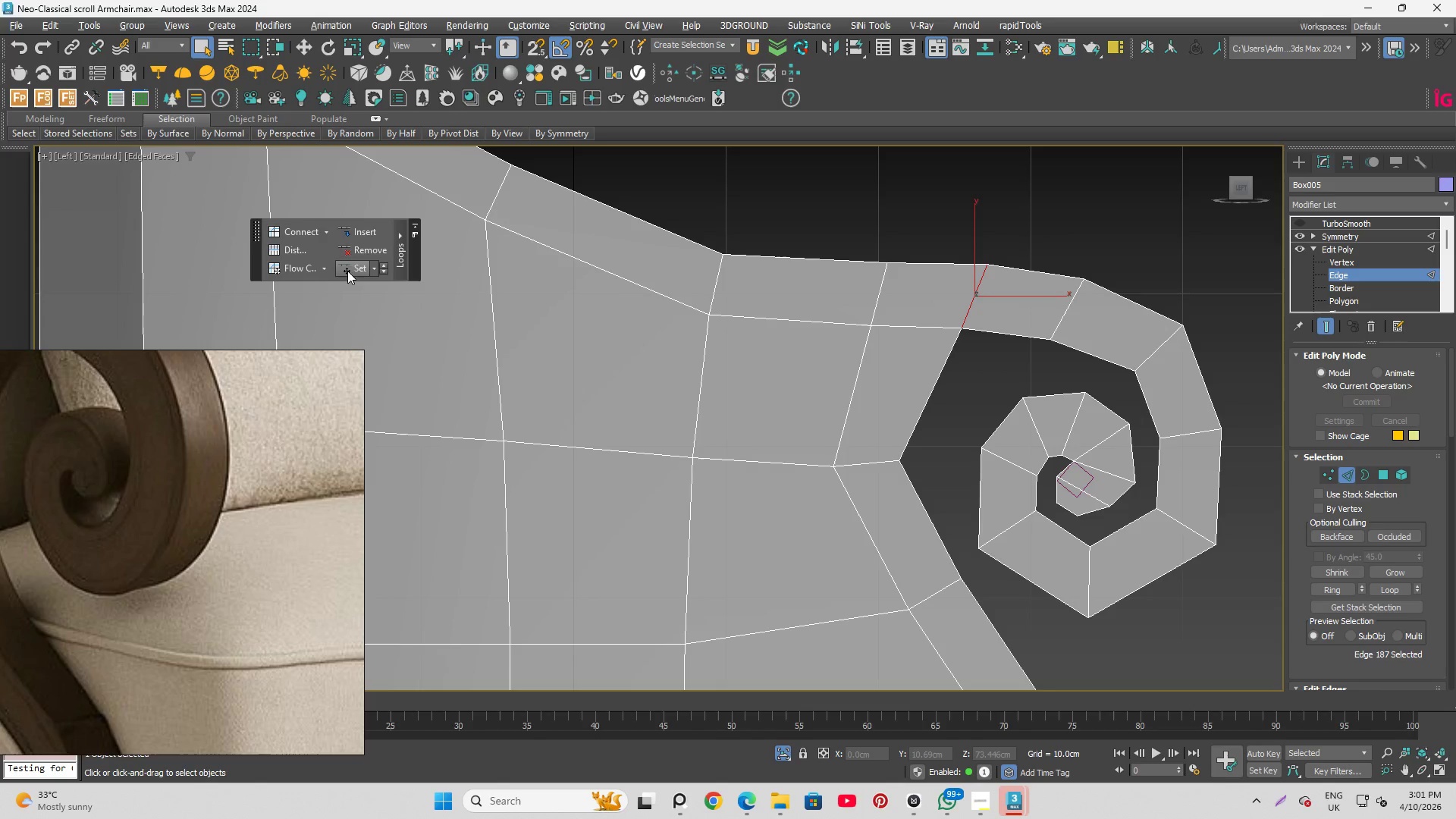 
scroll: coordinate [975, 338], scroll_direction: down, amount: 1.0
 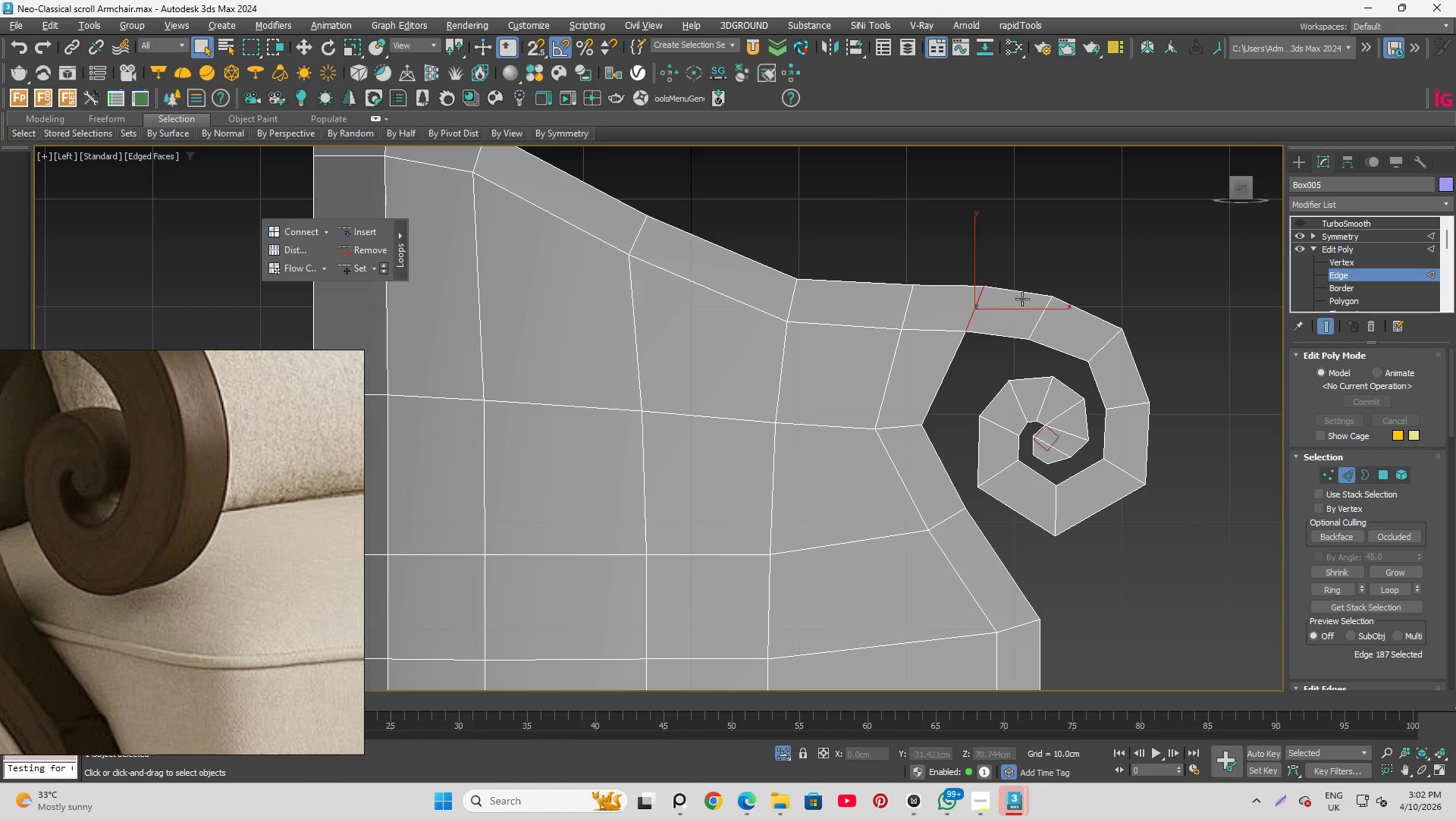 
key(W)
 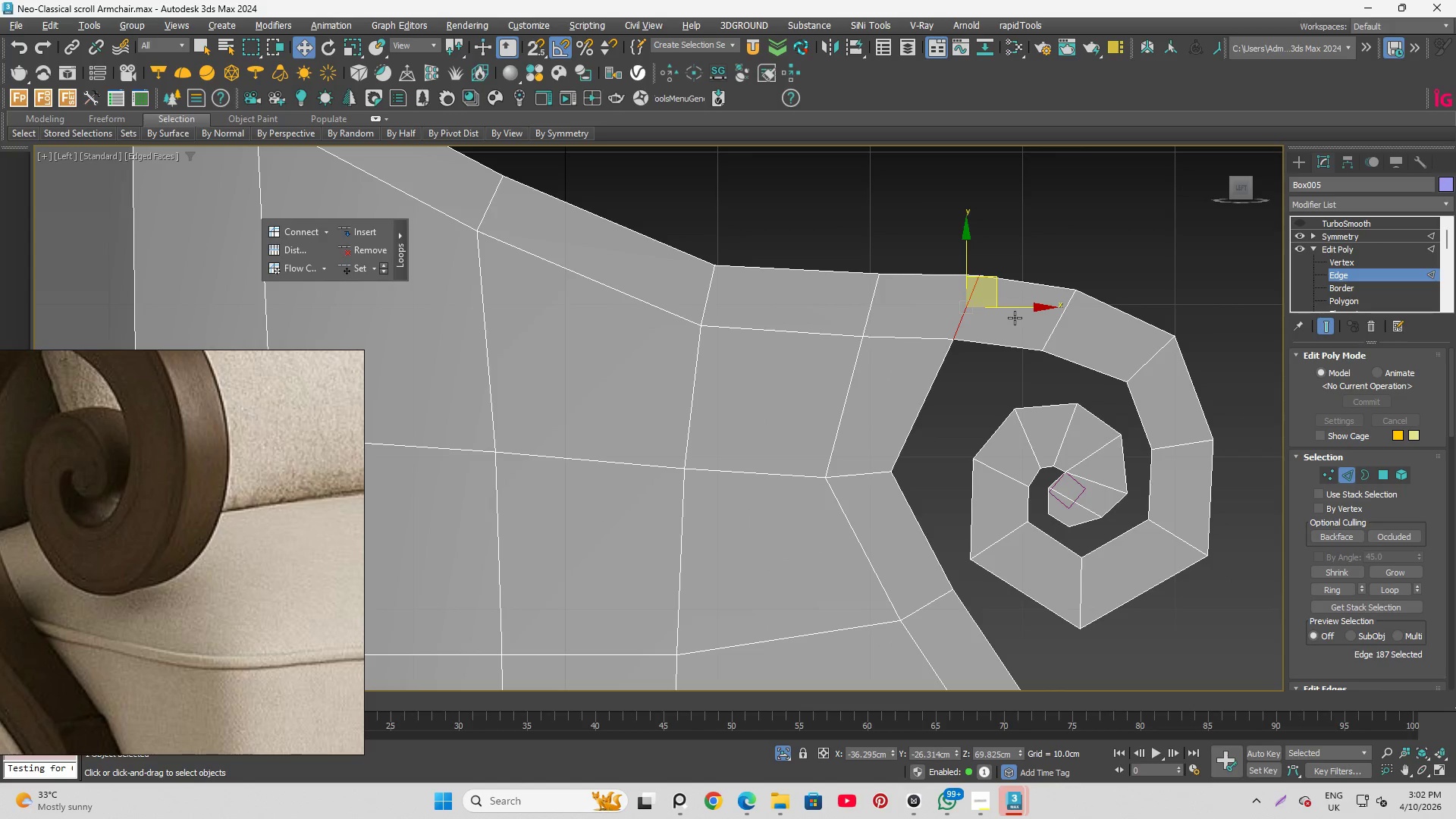 
scroll: coordinate [995, 312], scroll_direction: up, amount: 1.0
 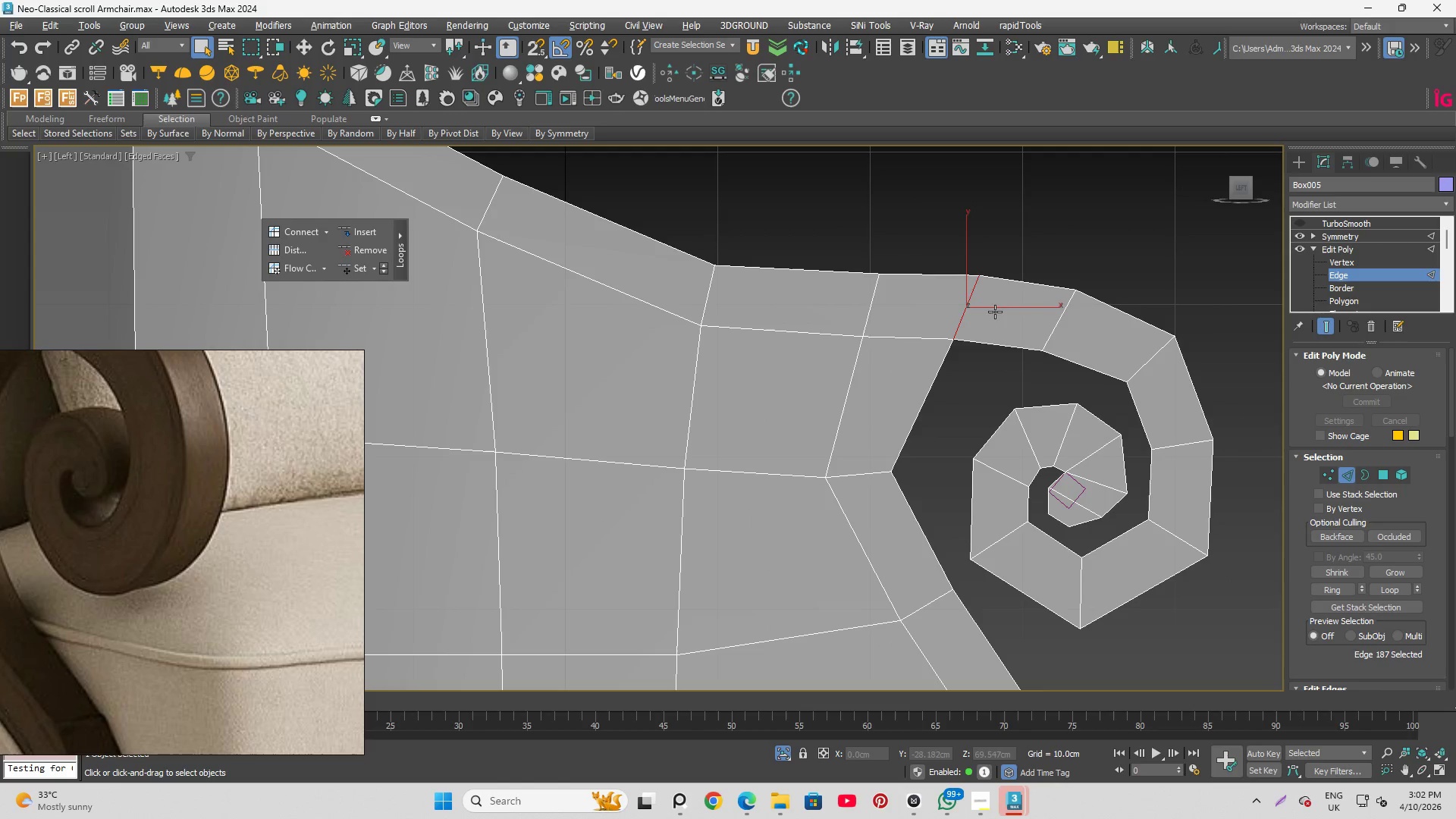 
key(Shift+X)
 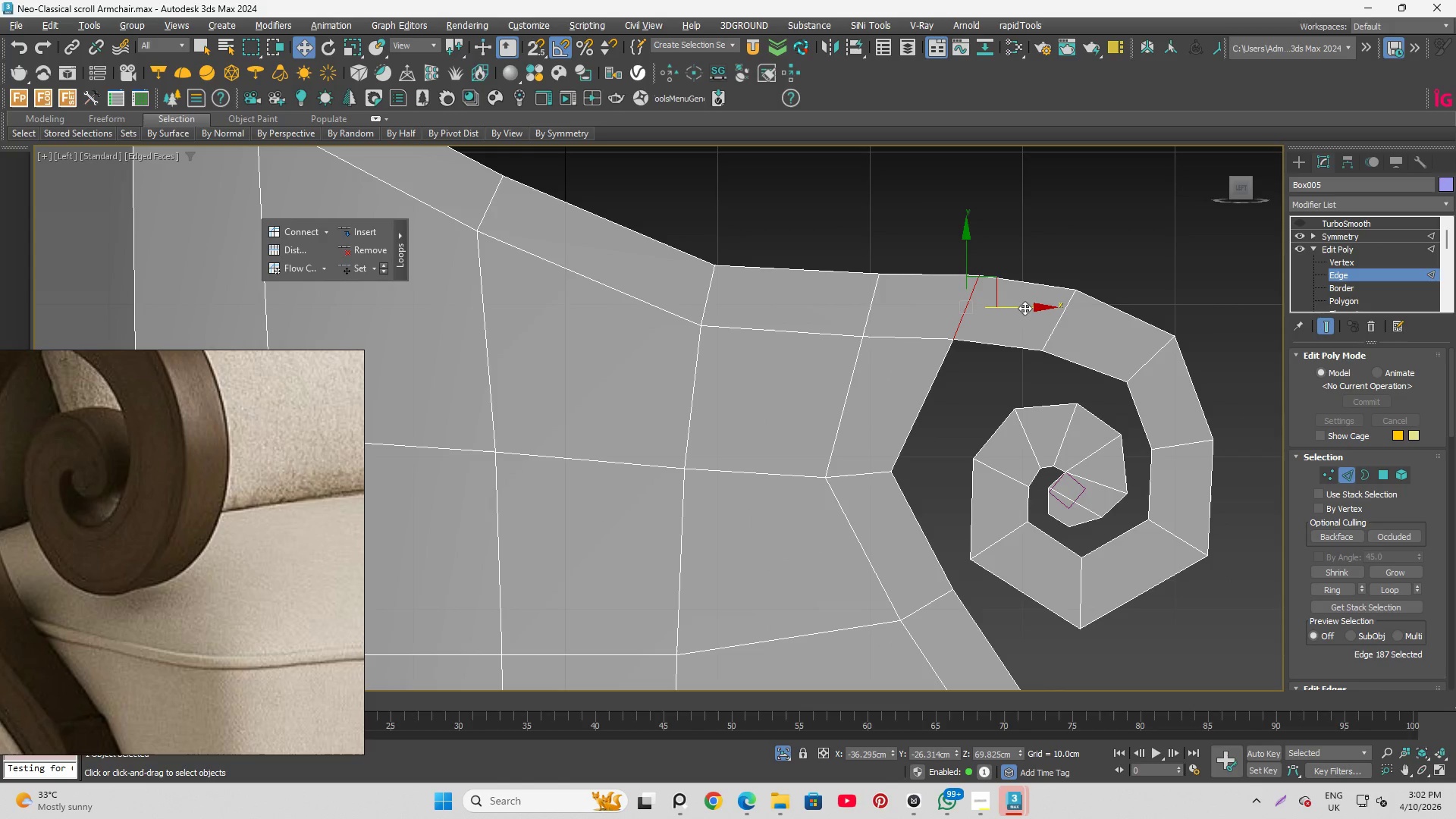 
left_click_drag(start_coordinate=[1034, 308], to_coordinate=[1008, 304])
 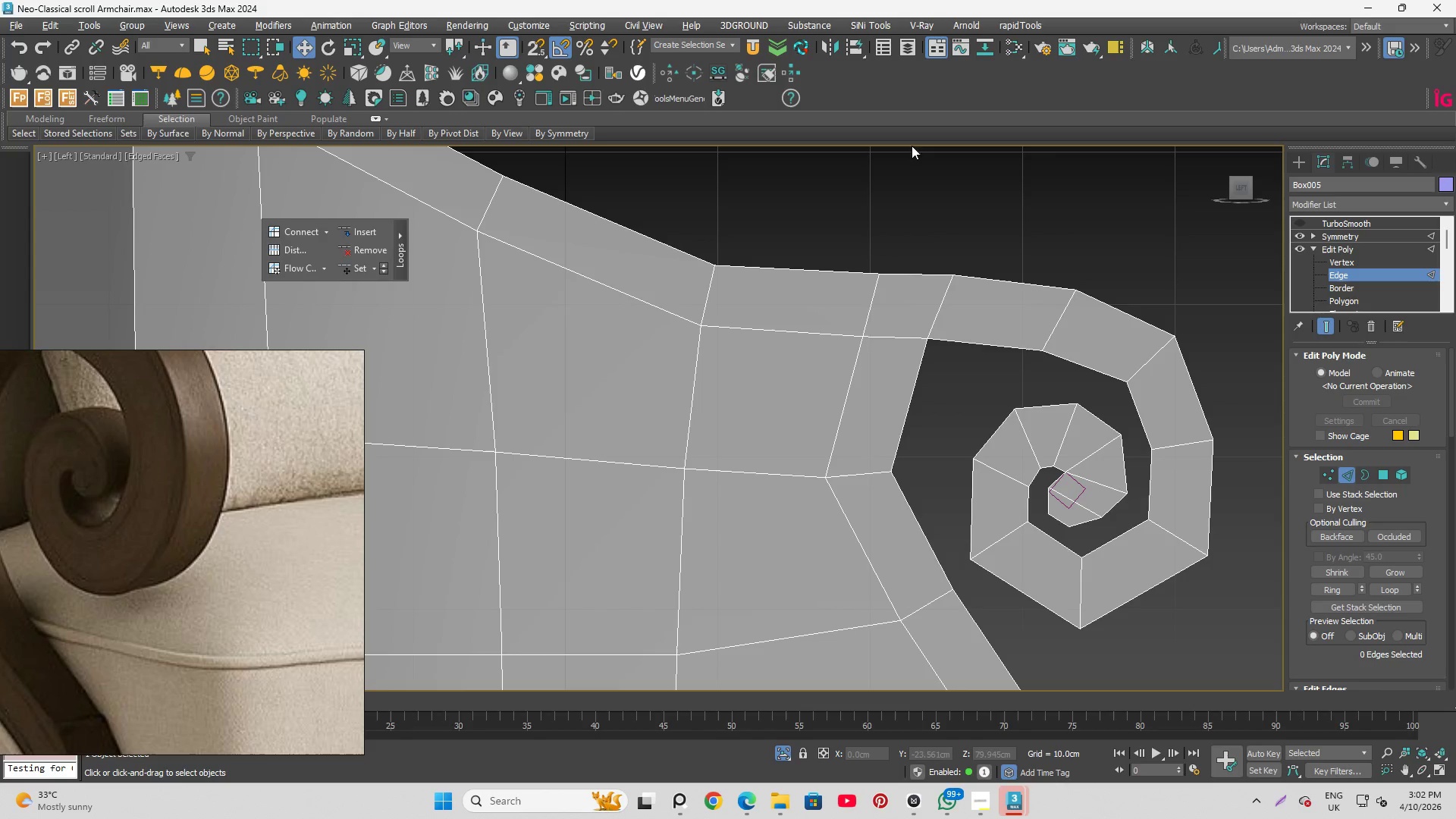 
scroll: coordinate [896, 291], scroll_direction: down, amount: 3.0
 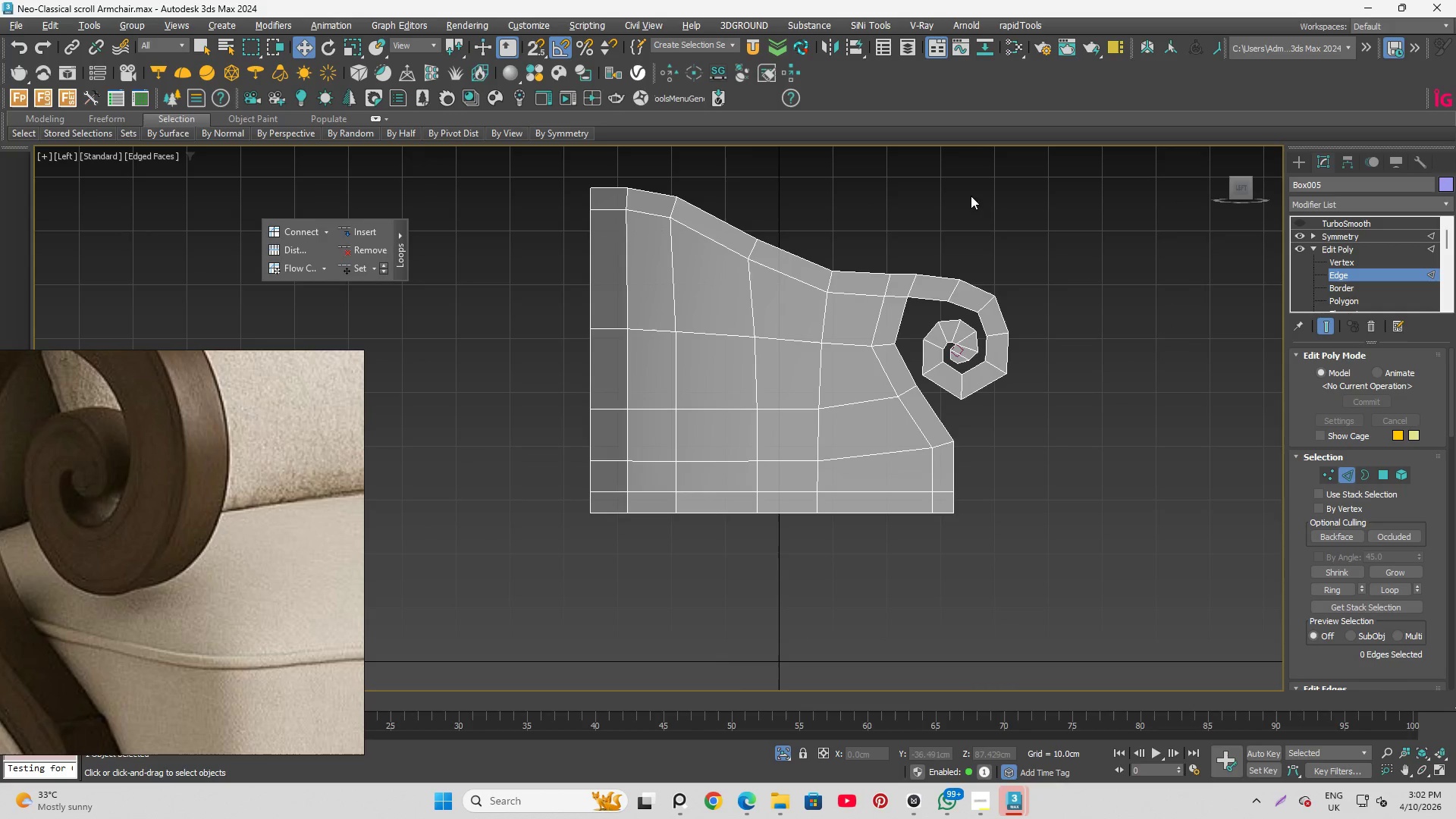 
scroll: coordinate [921, 254], scroll_direction: up, amount: 3.0
 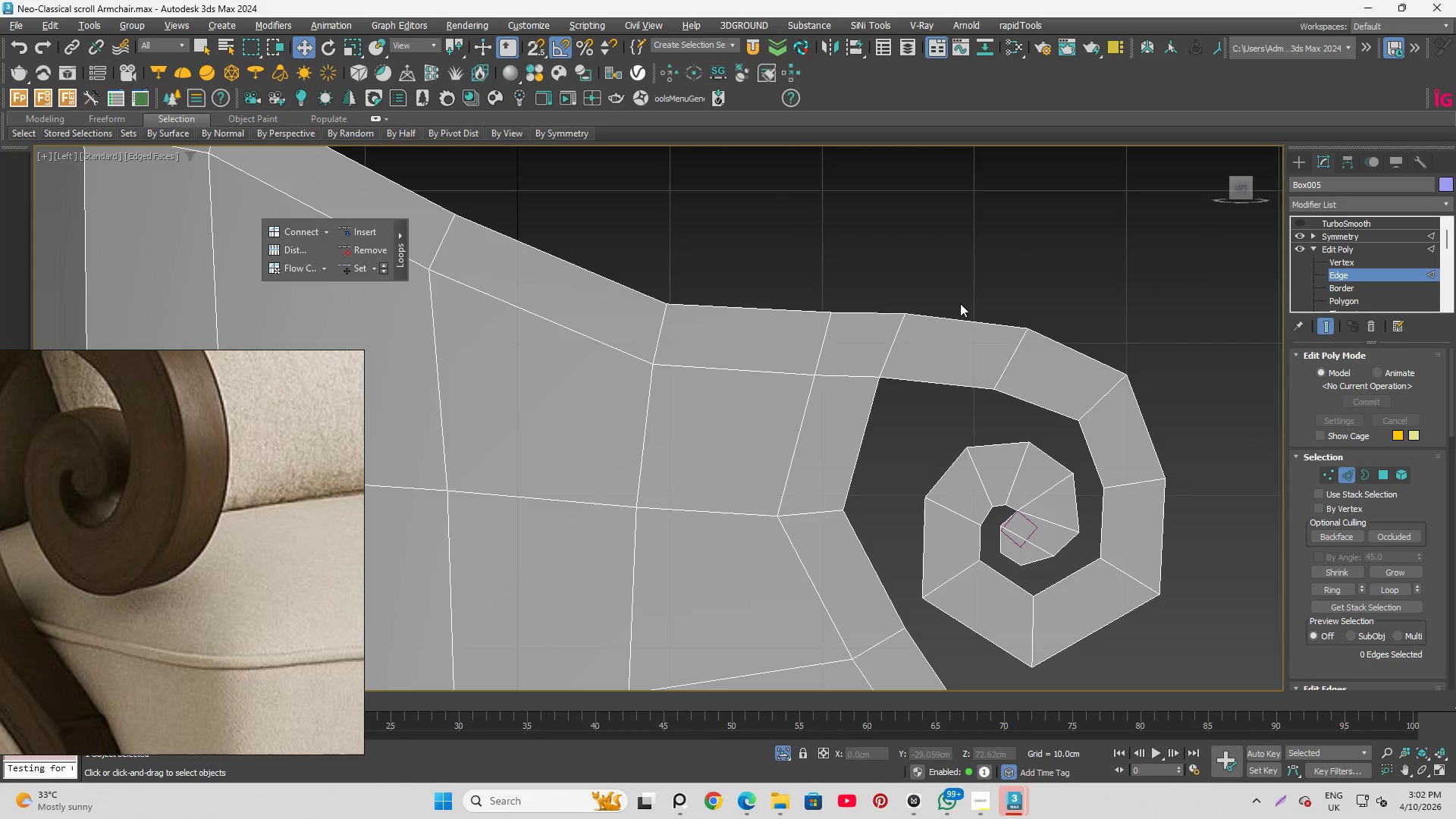 
hold_key(key=AltLeft, duration=1.52)
 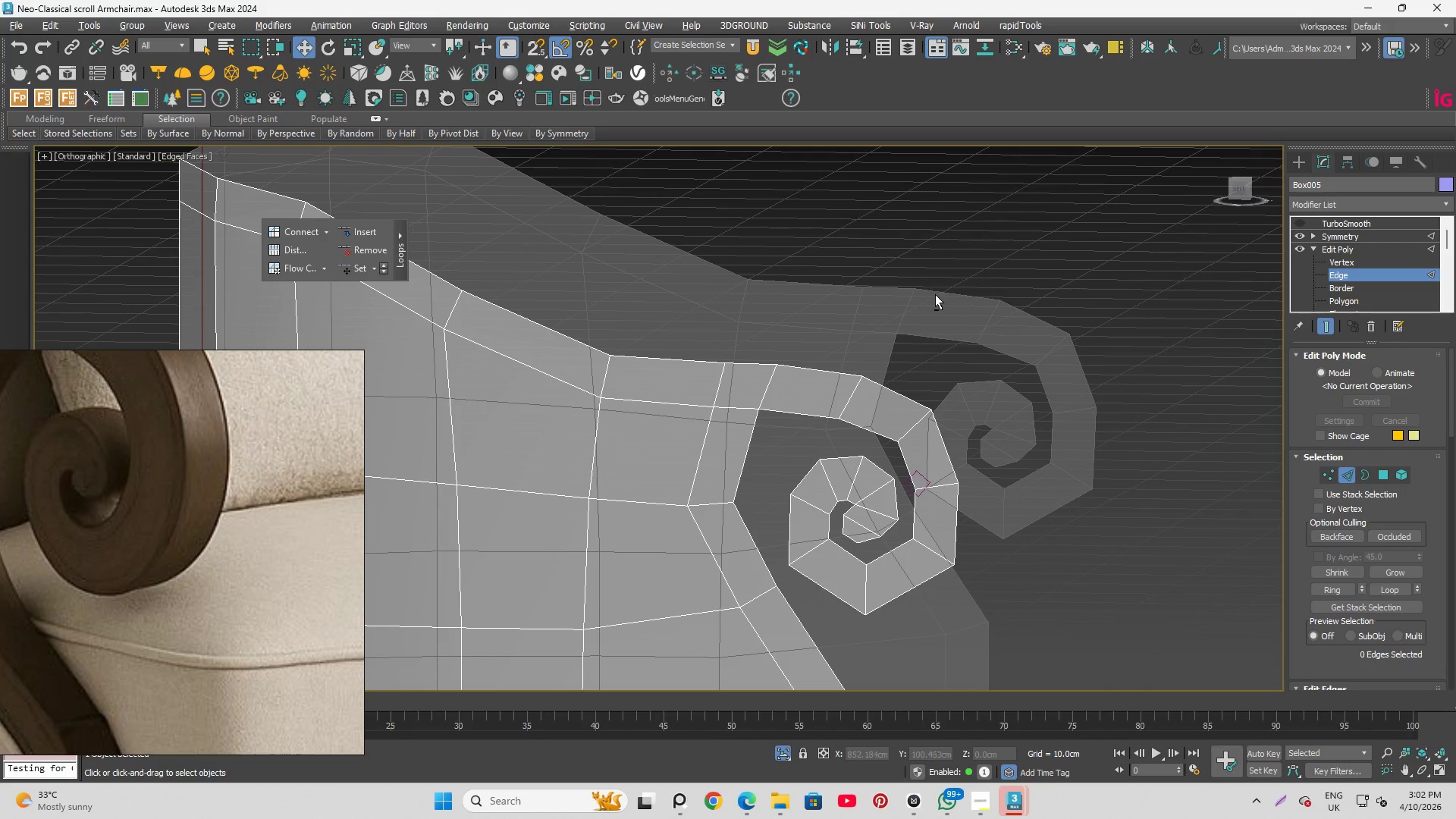 
scroll: coordinate [937, 229], scroll_direction: down, amount: 1.0
 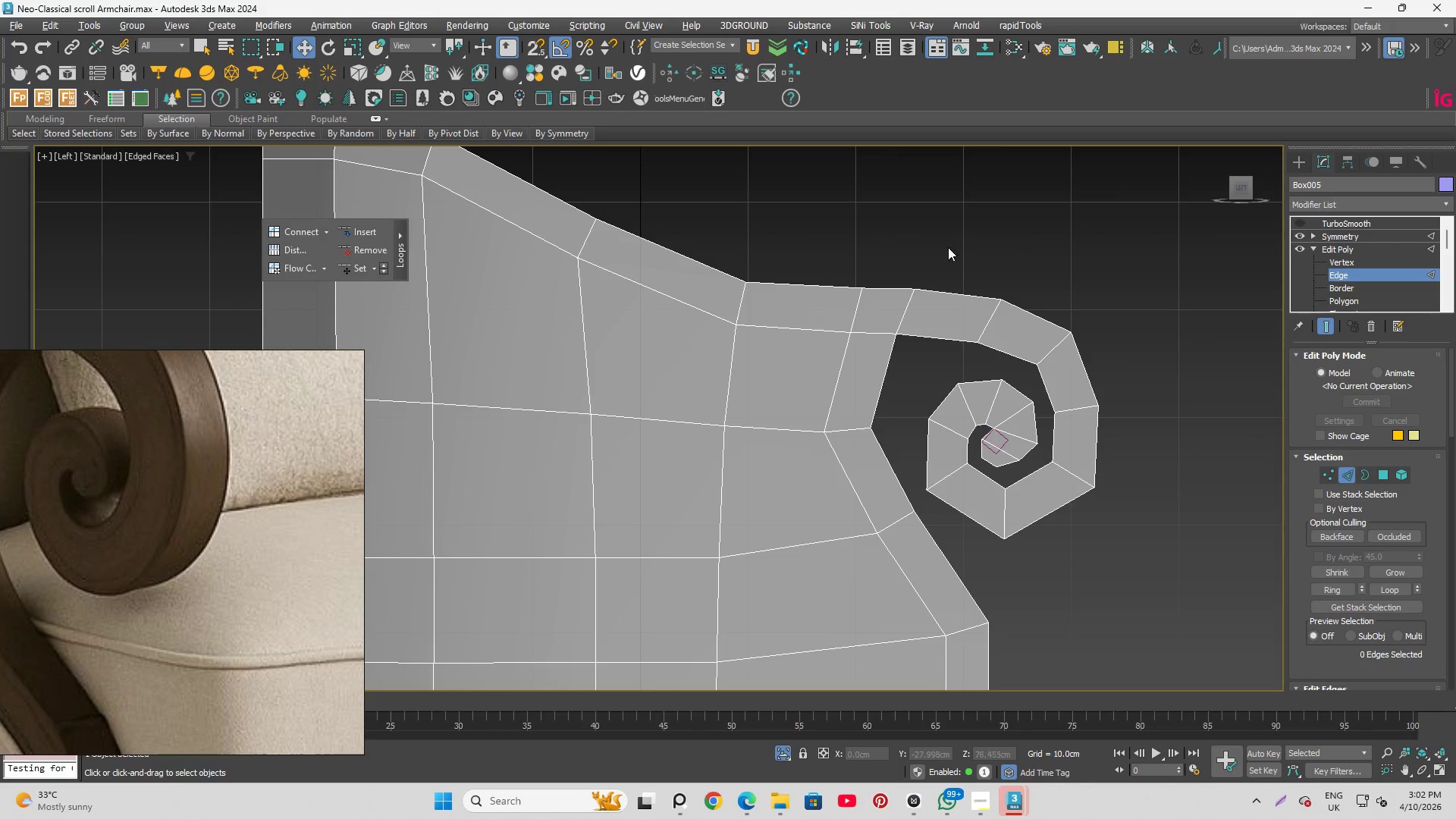 
key(Alt+AltLeft)
 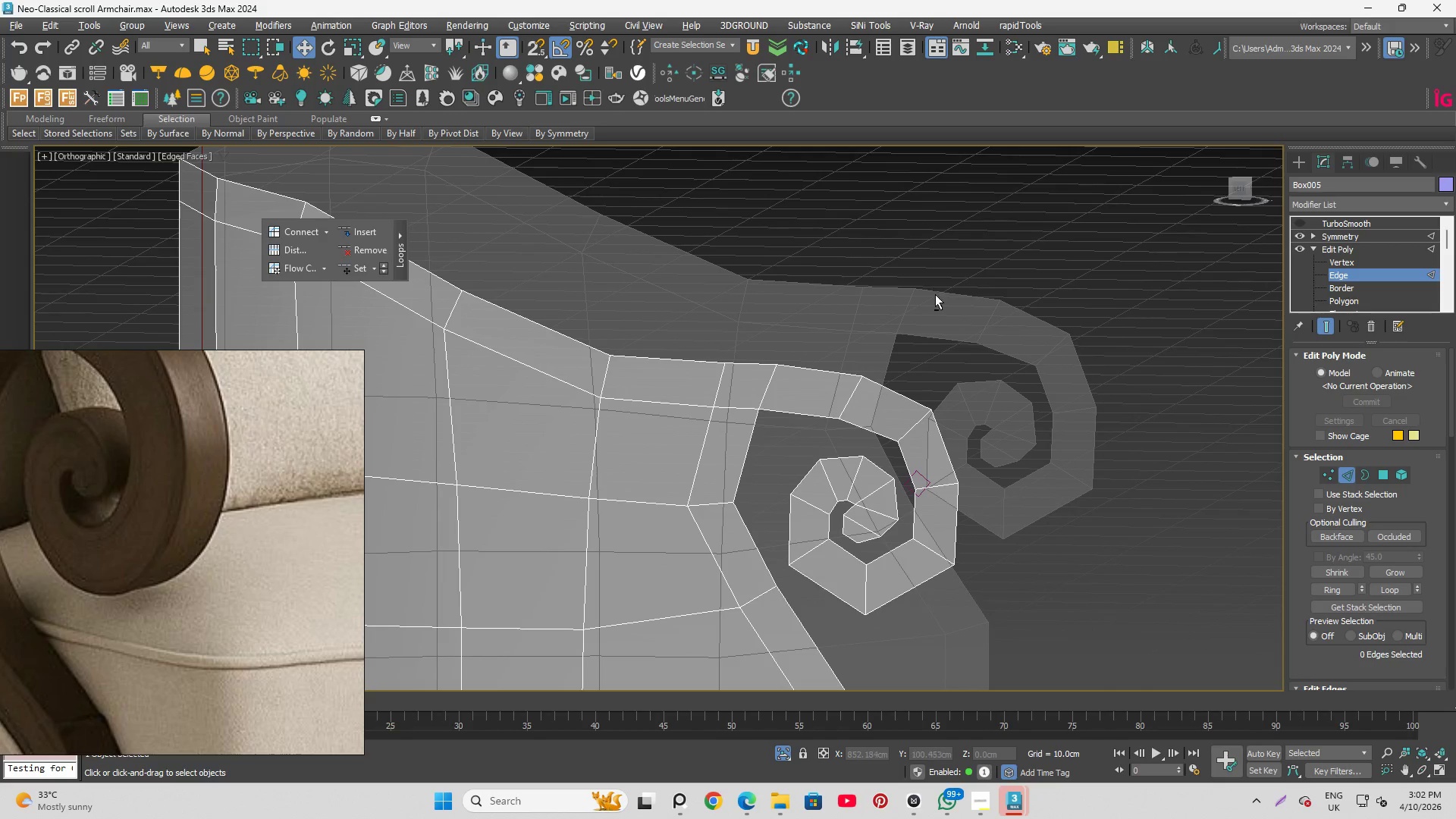 
key(Alt+AltLeft)
 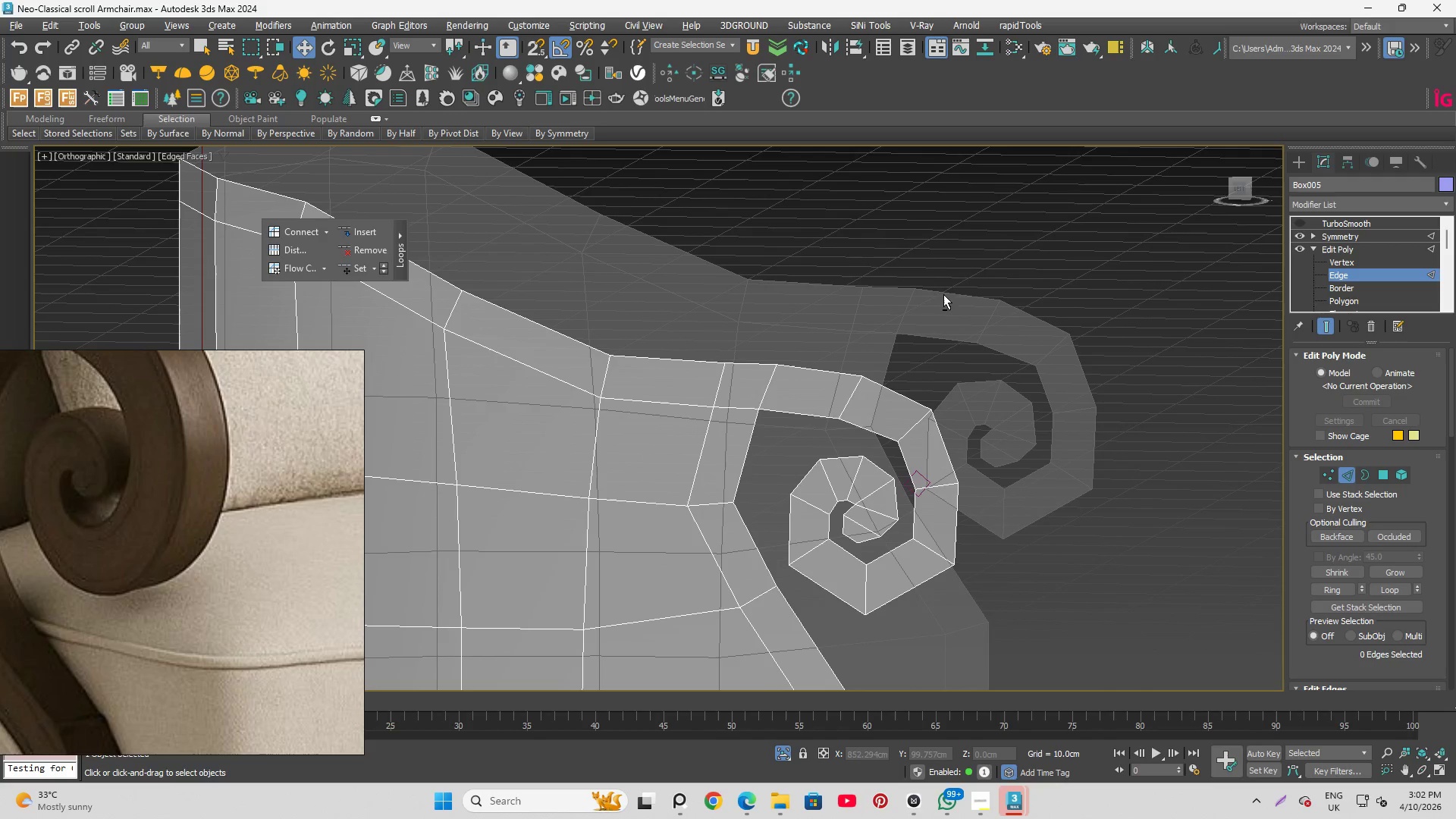 
key(Alt+AltLeft)
 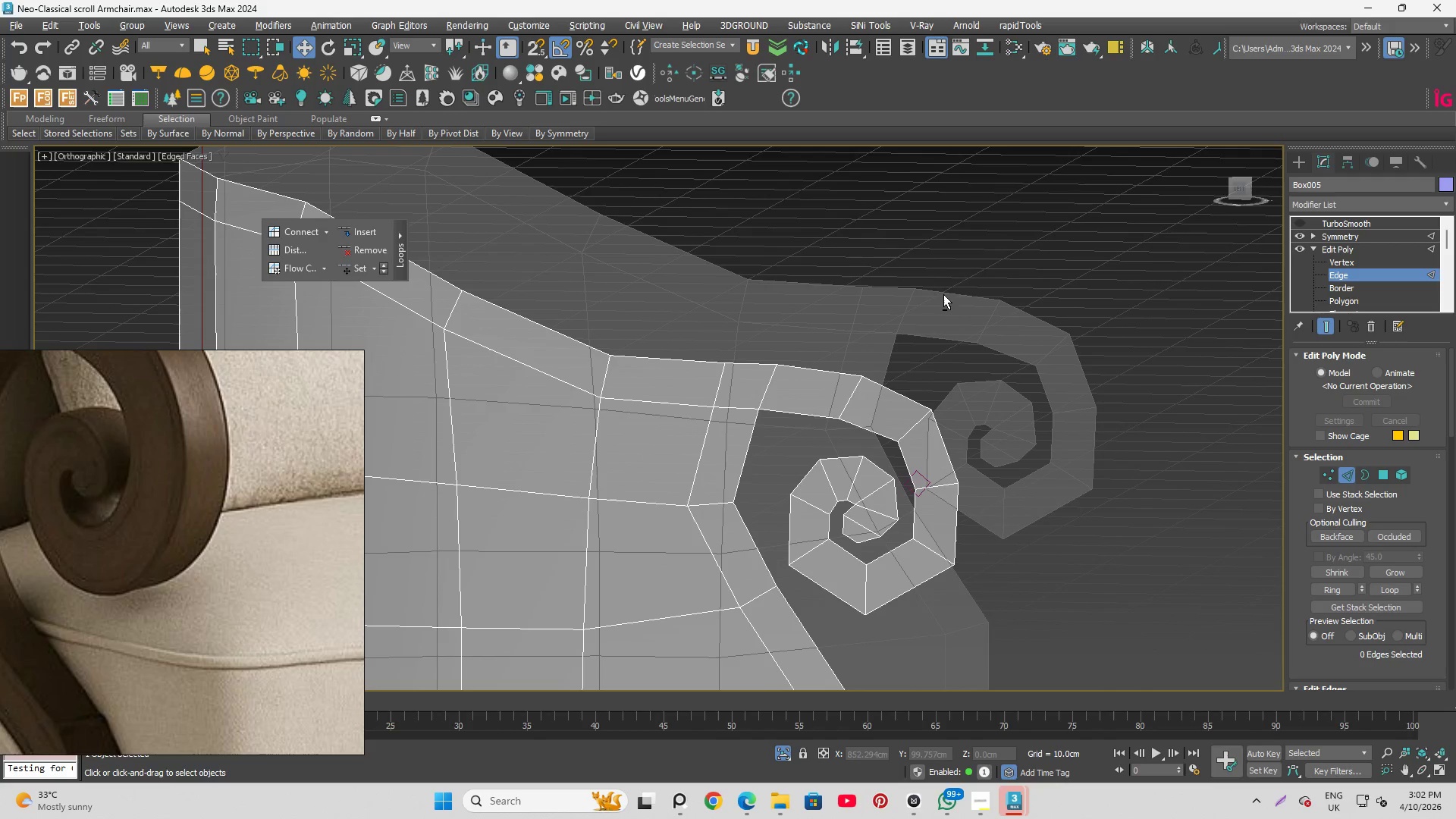 
key(Alt+AltLeft)
 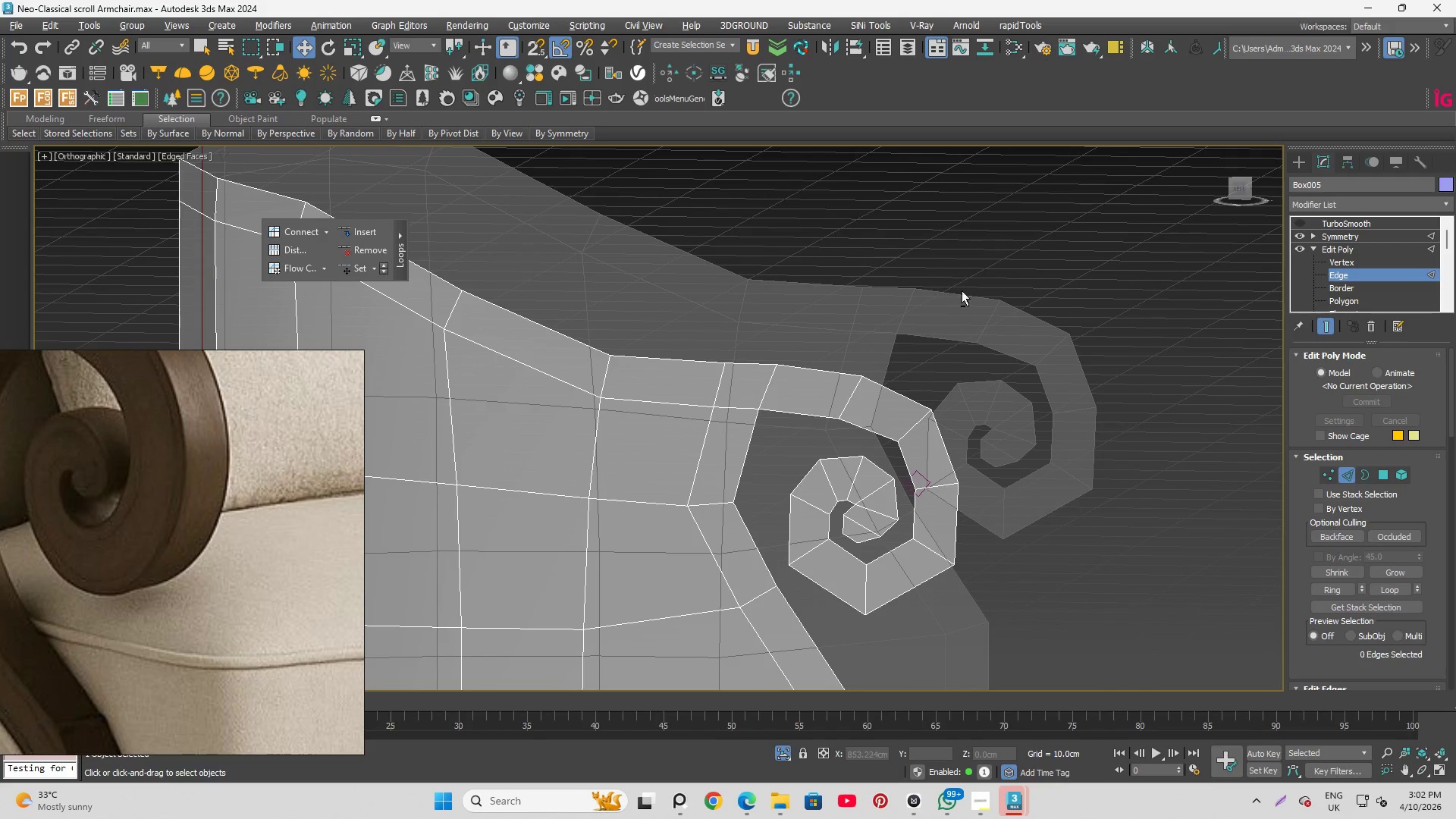 
key(Alt+AltLeft)
 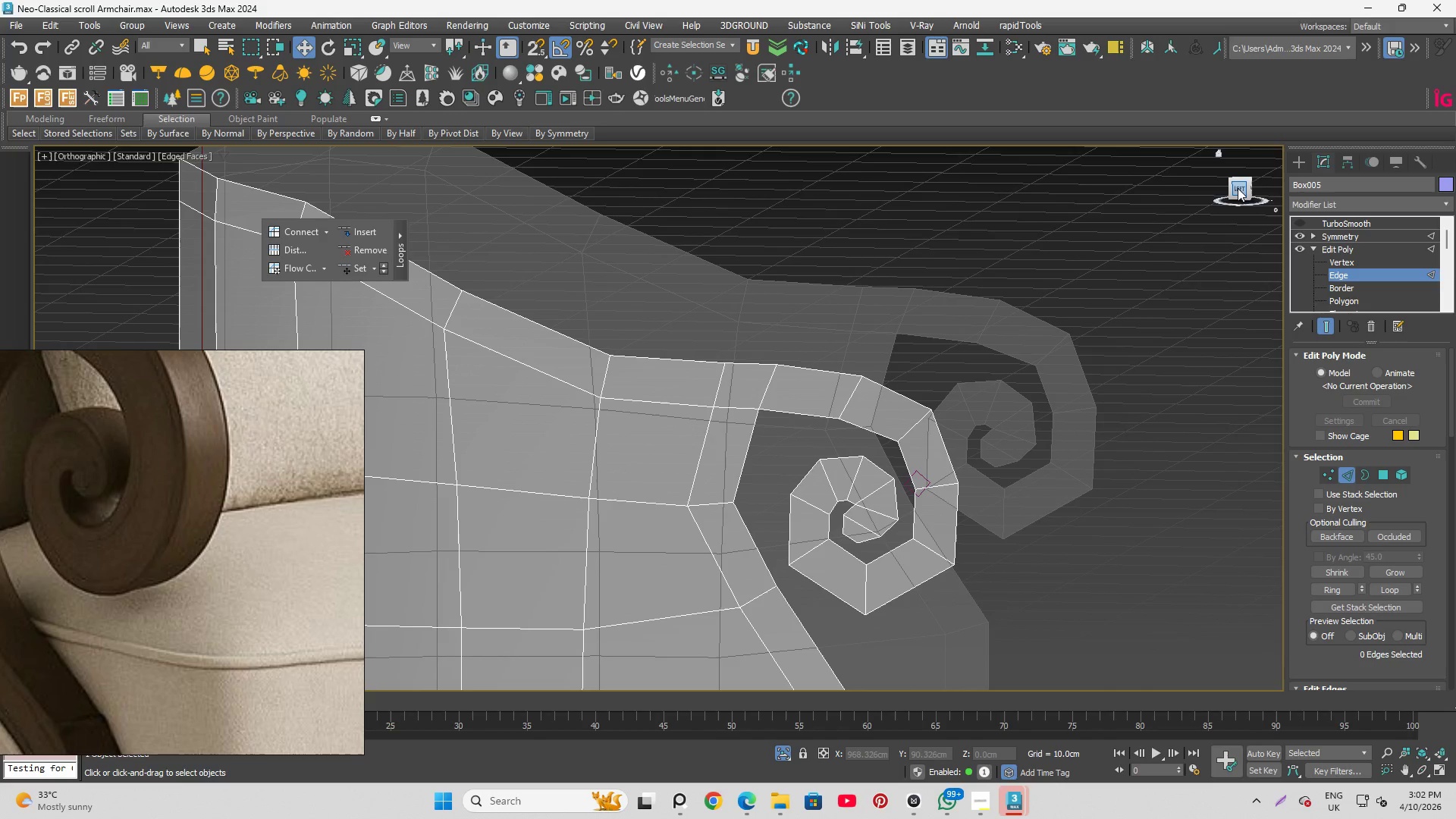 
left_click([1238, 188])
 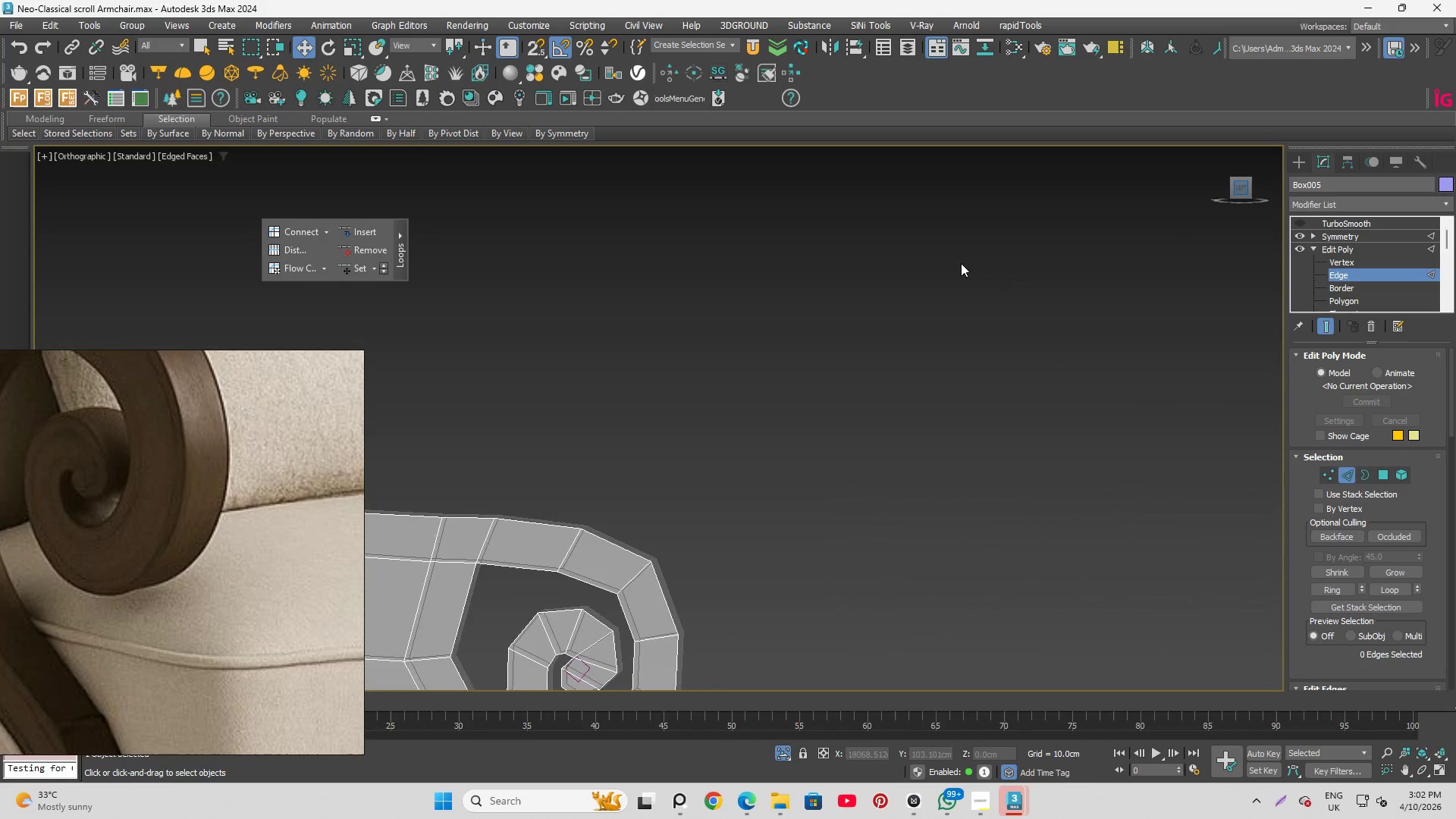 
scroll: coordinate [892, 299], scroll_direction: up, amount: 3.0
 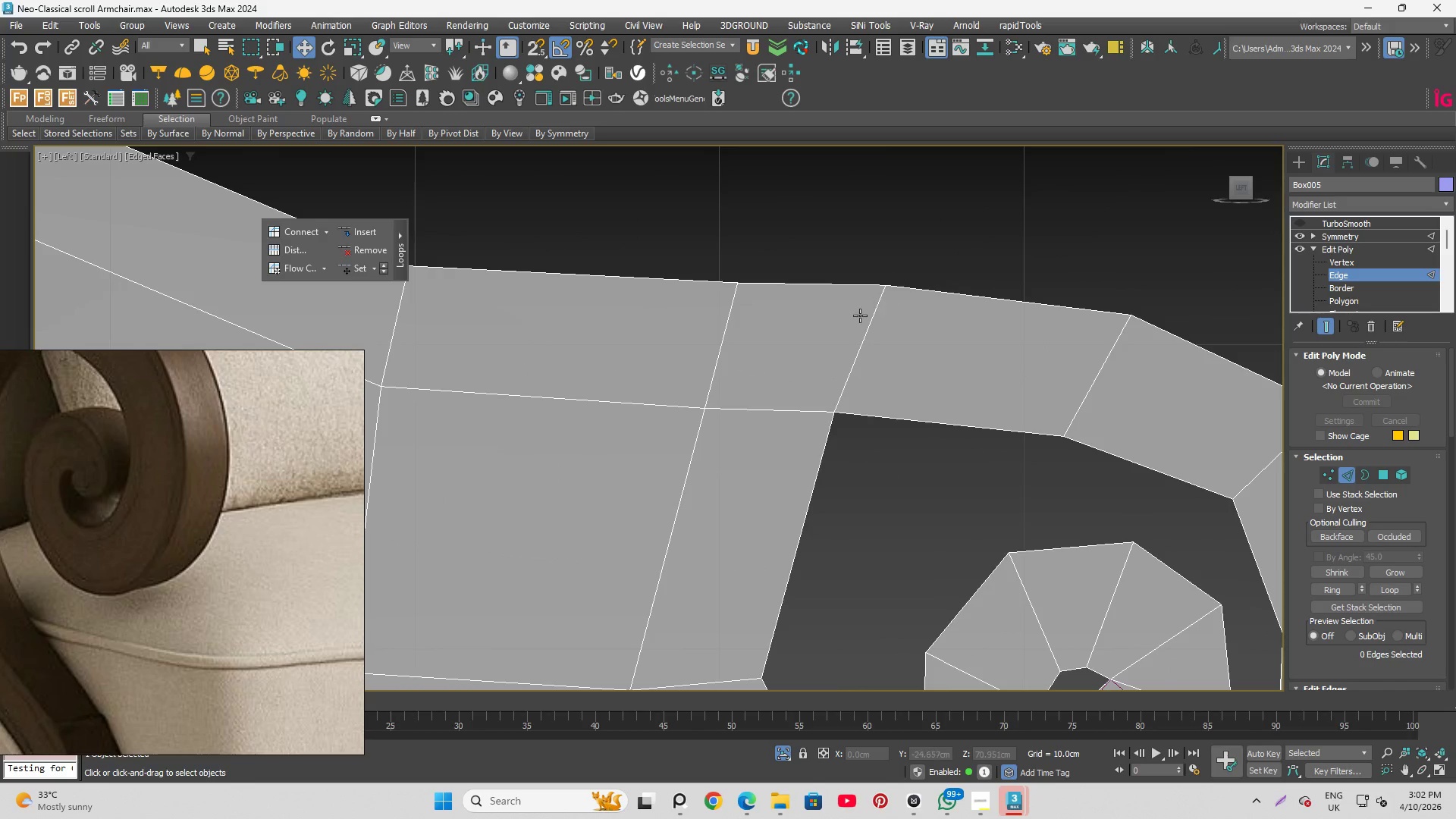 
left_click([858, 315])
 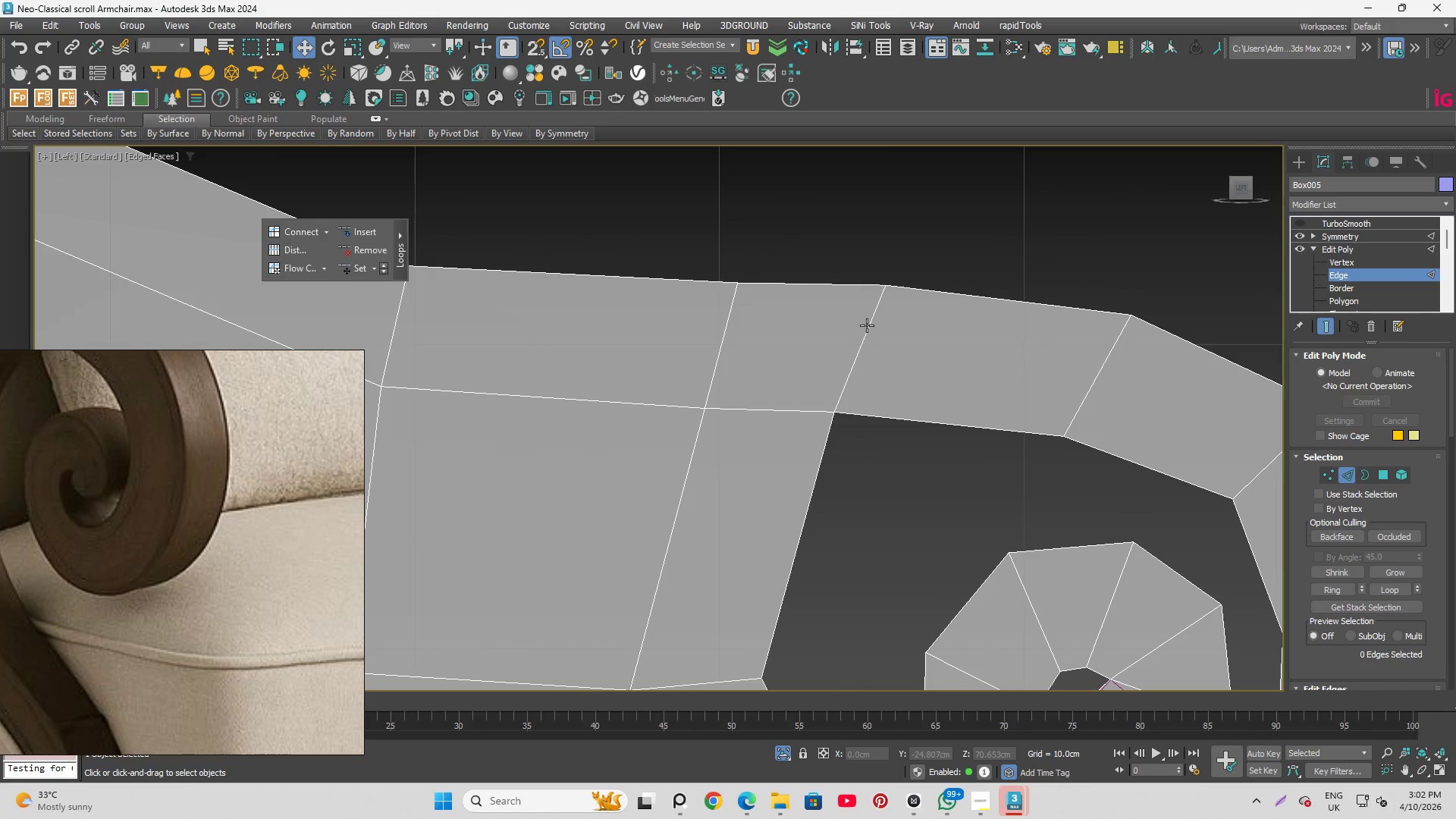 
left_click([868, 325])
 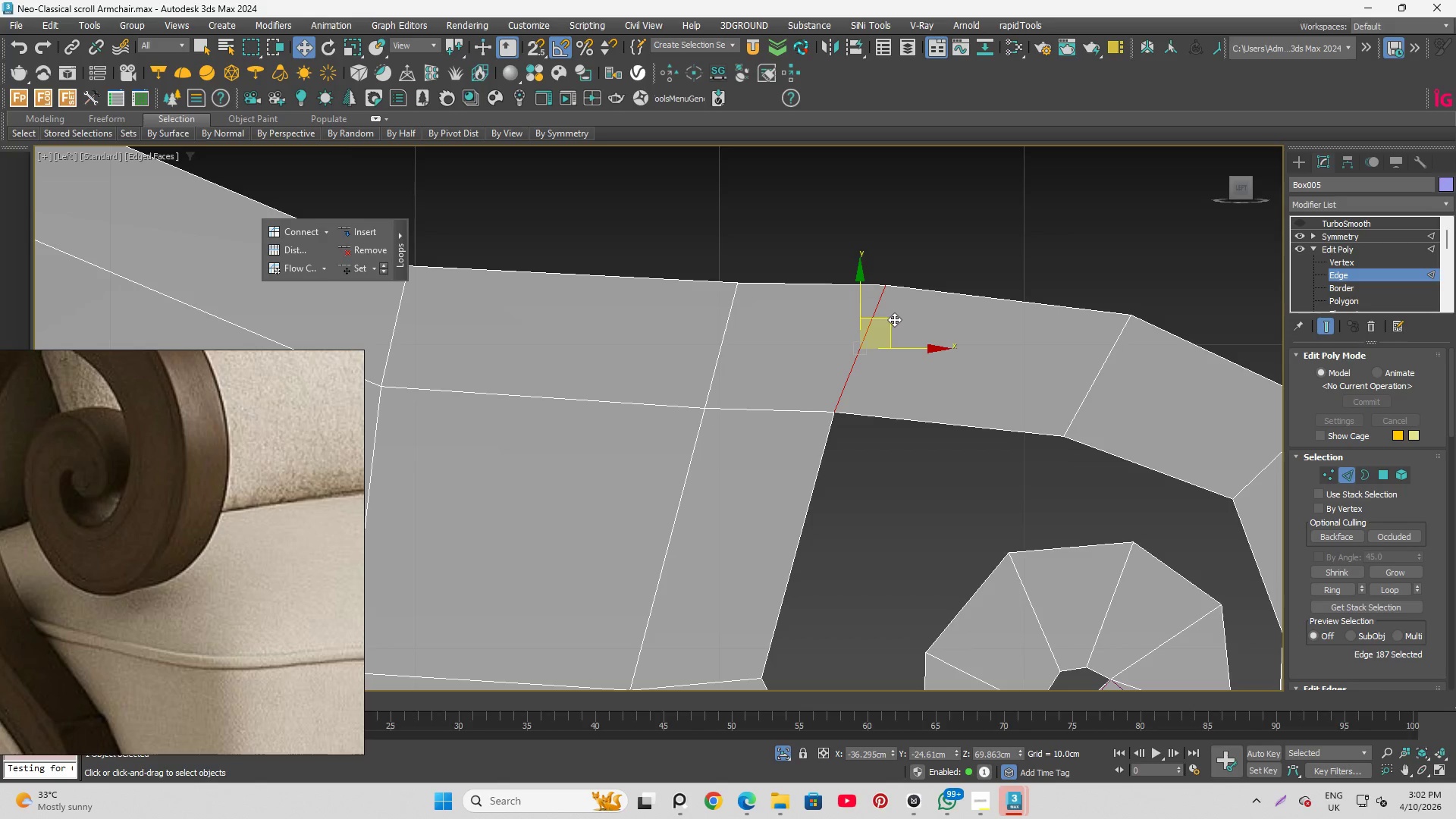 
key(E)
 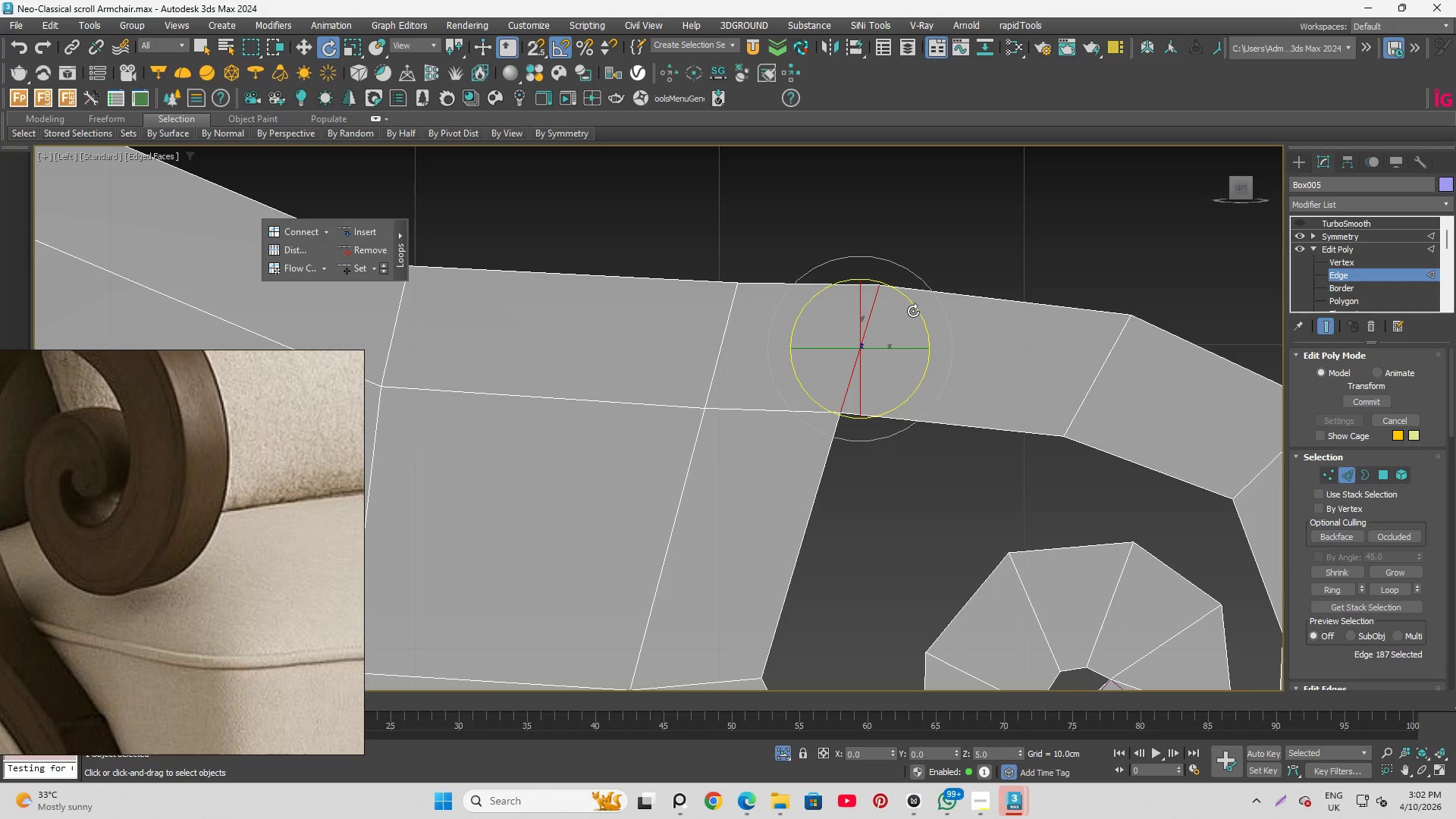 
left_click([968, 212])
 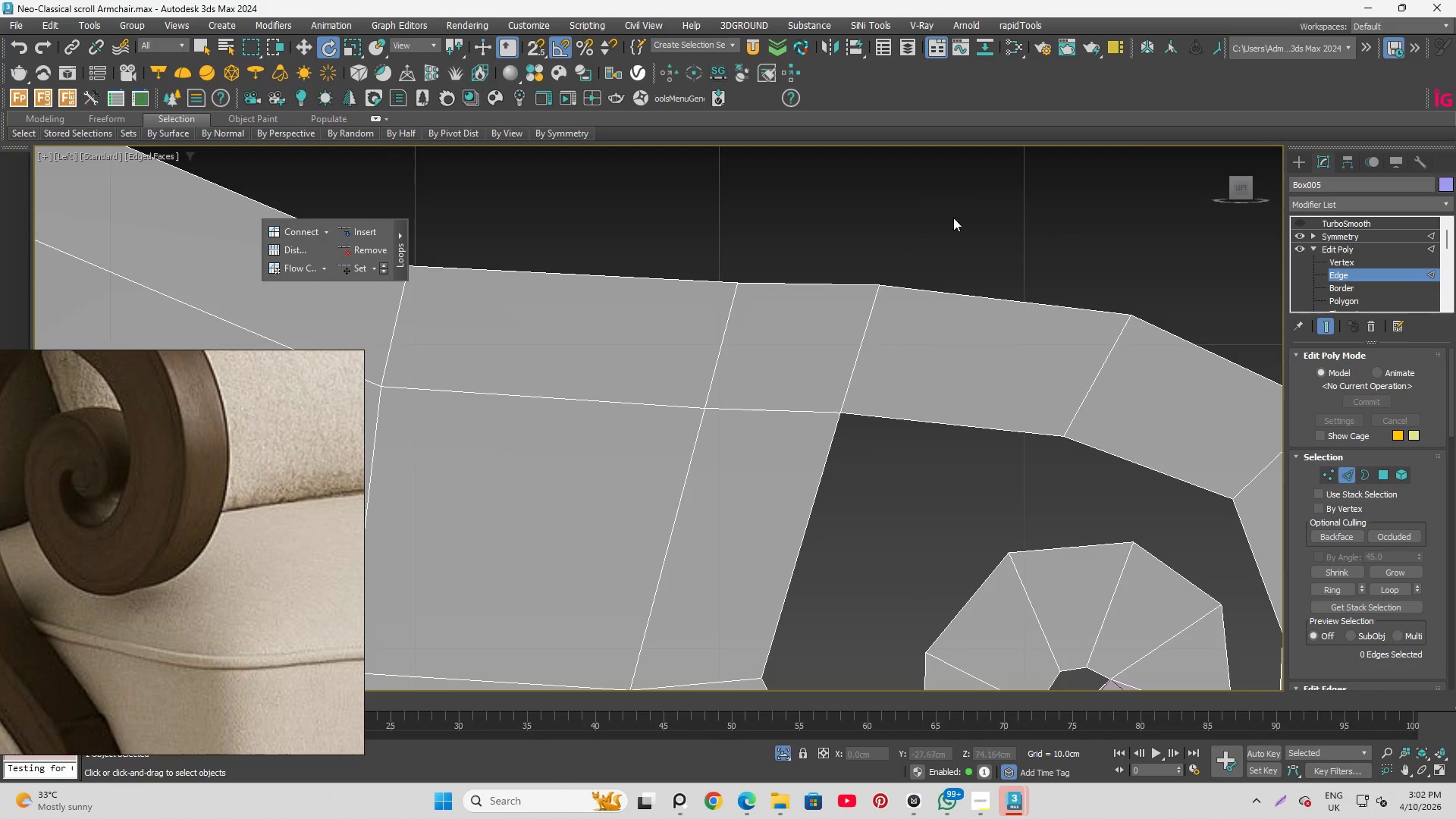 
scroll: coordinate [943, 287], scroll_direction: down, amount: 3.0
 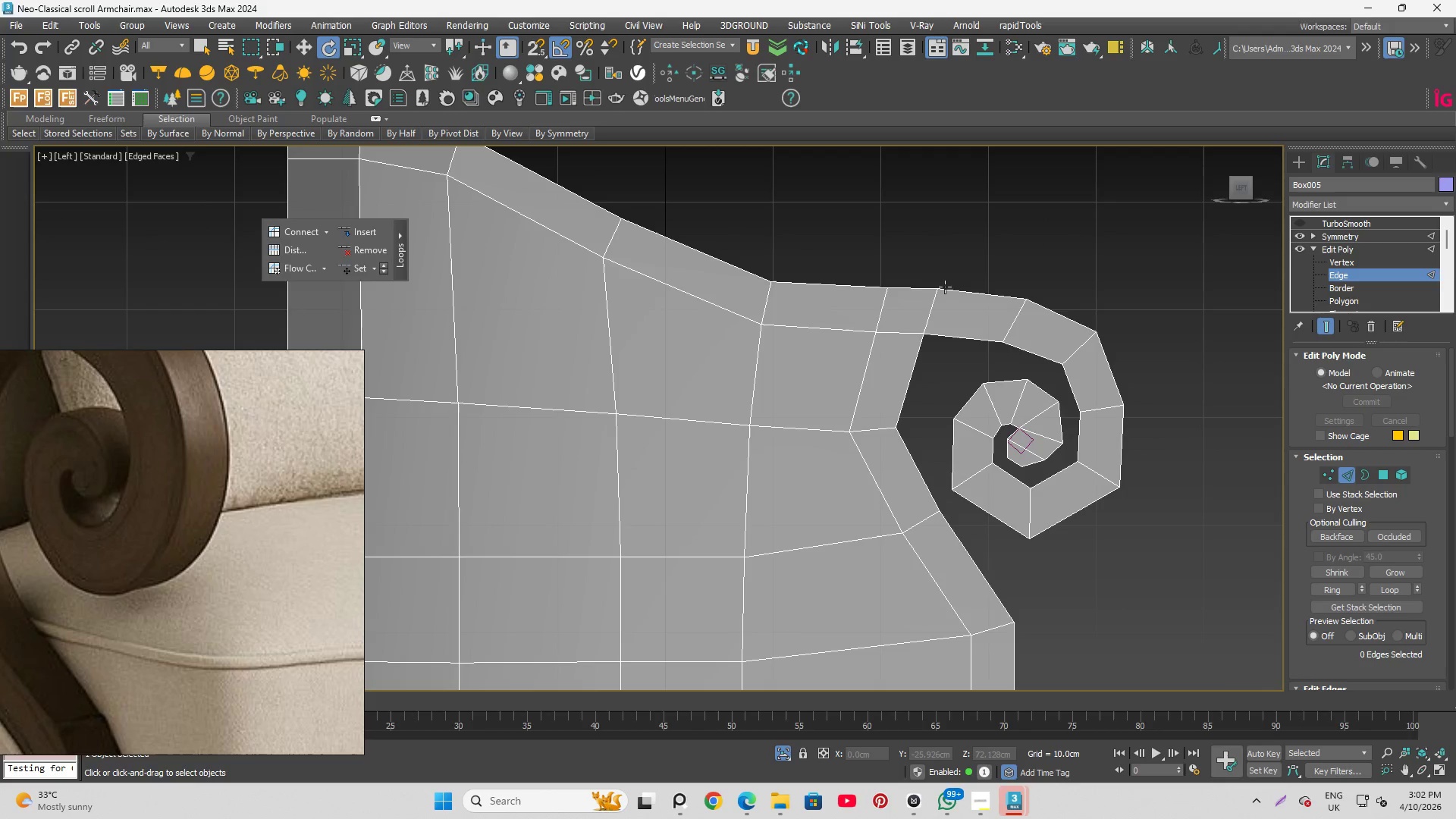 
key(Q)
 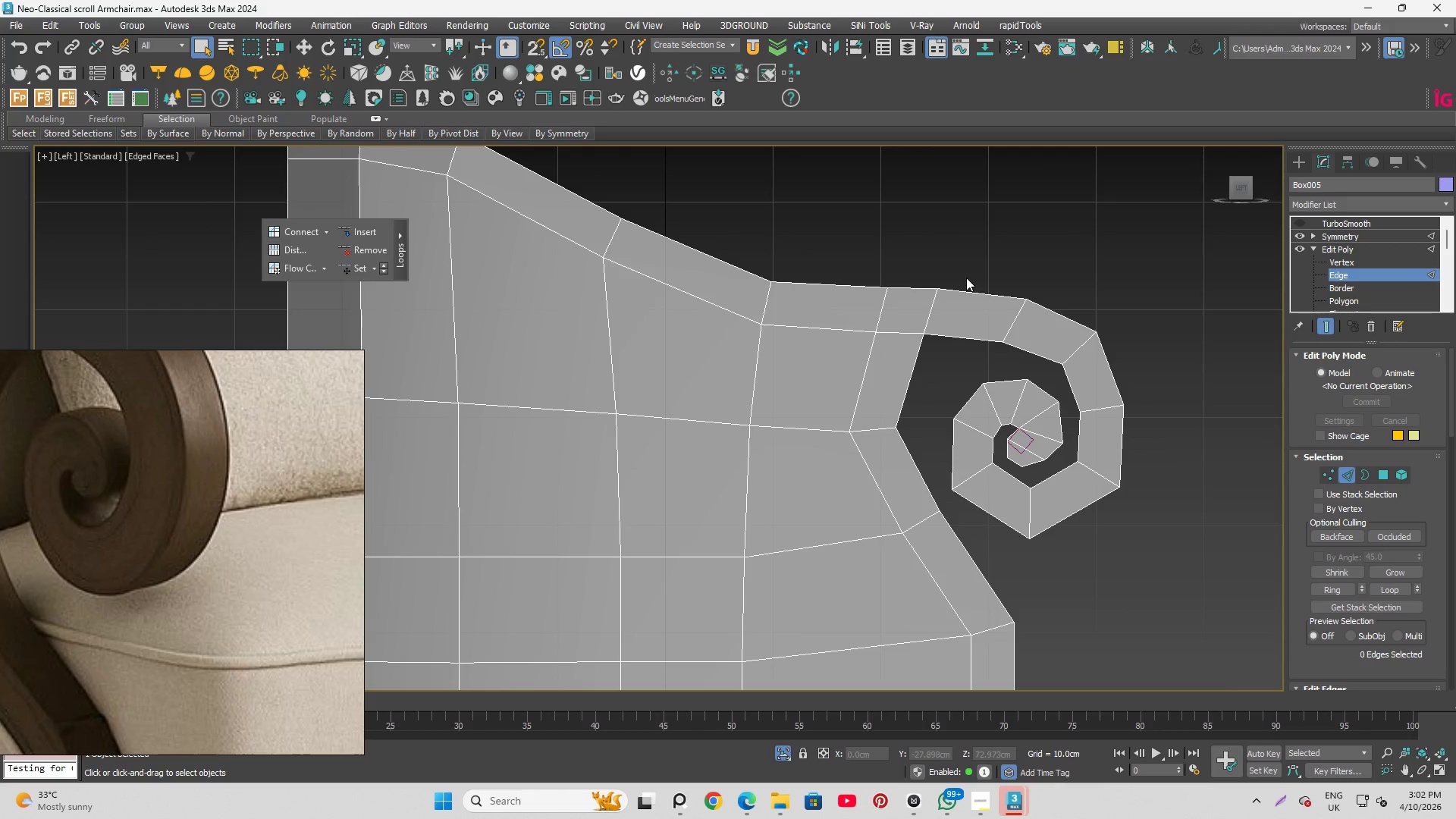 
scroll: coordinate [997, 266], scroll_direction: down, amount: 2.0
 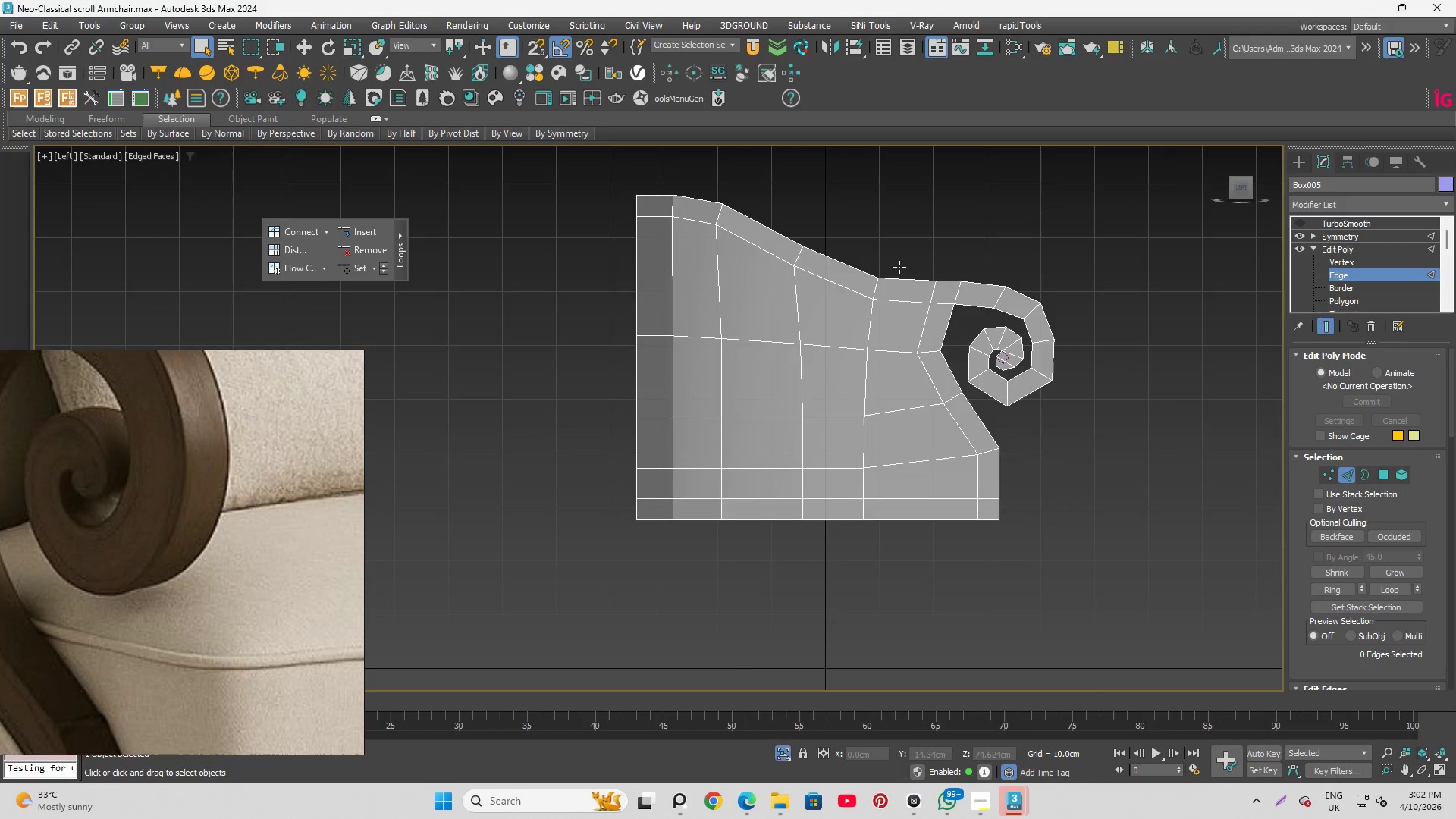 
scroll: coordinate [893, 279], scroll_direction: up, amount: 4.0
 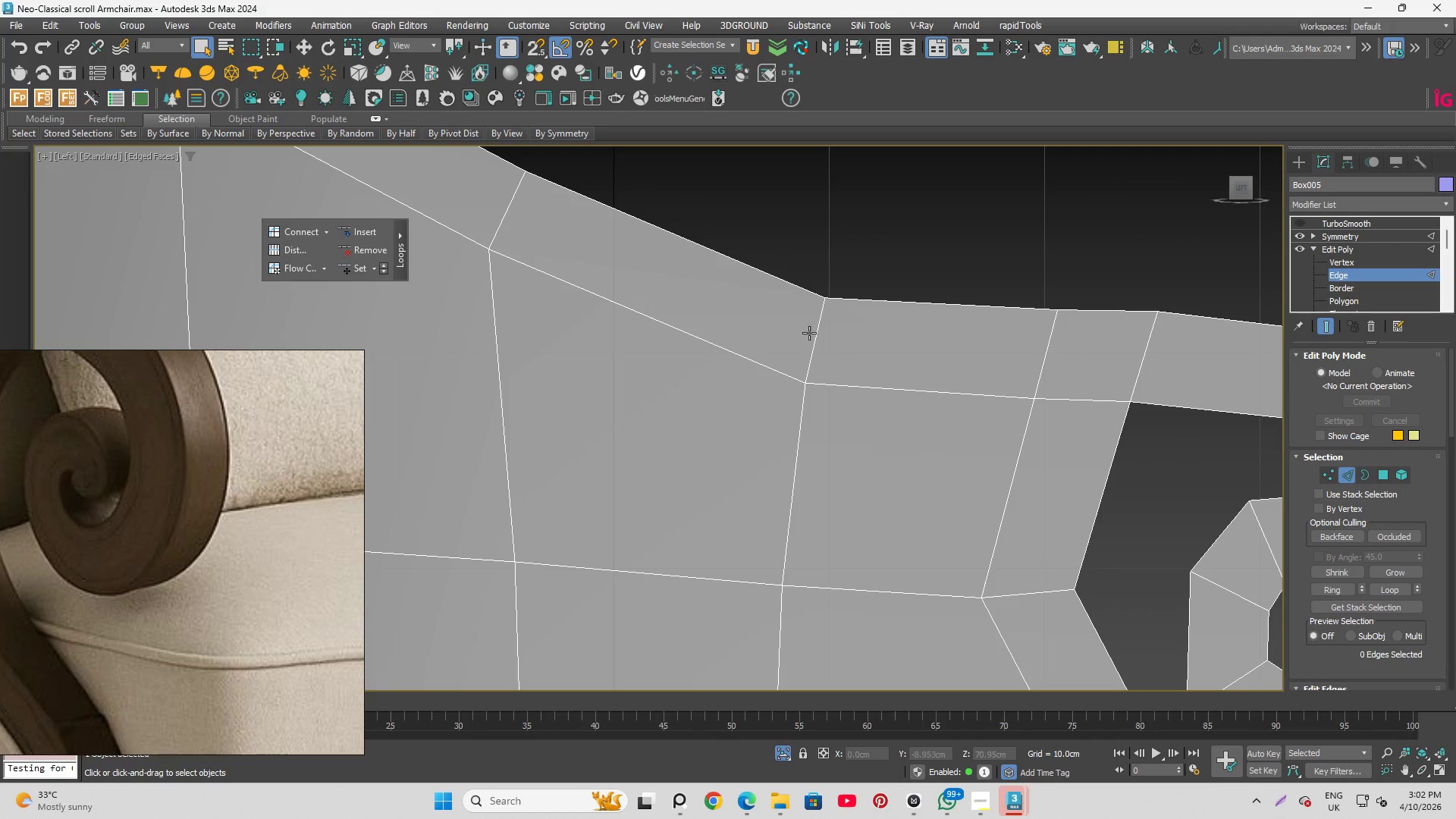 
left_click([817, 333])
 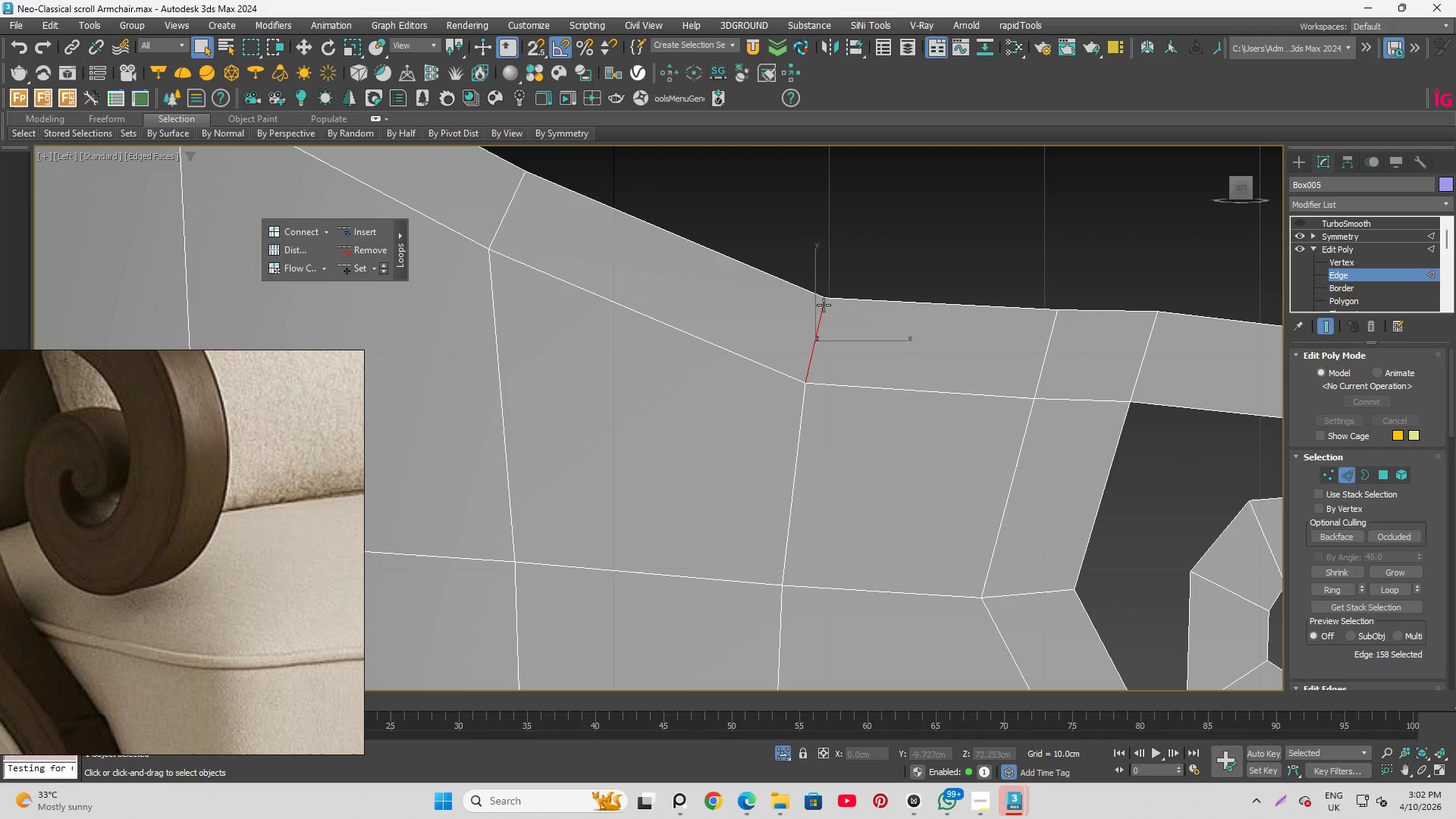 
key(W)
 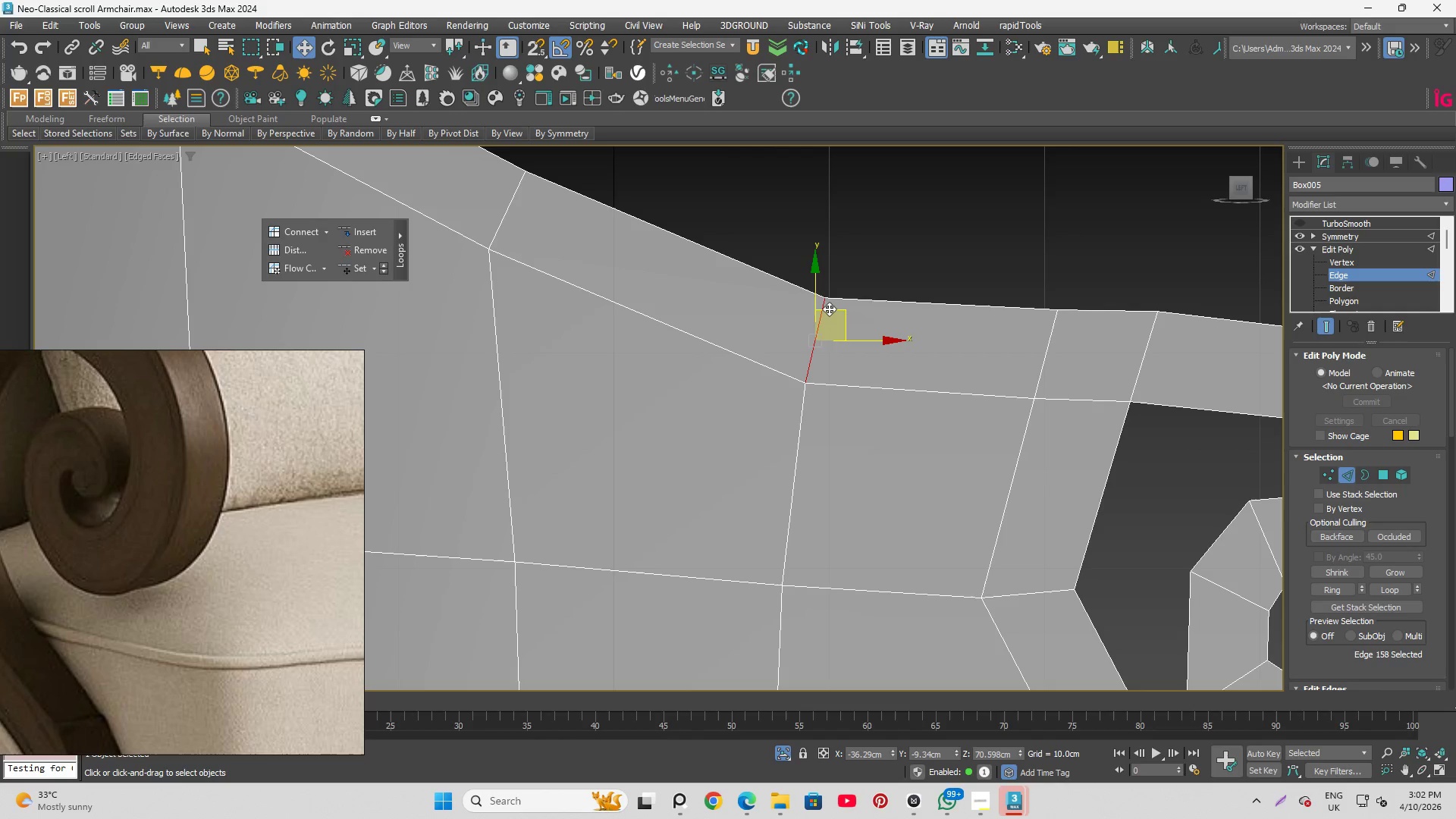 
left_click_drag(start_coordinate=[831, 311], to_coordinate=[831, 307])
 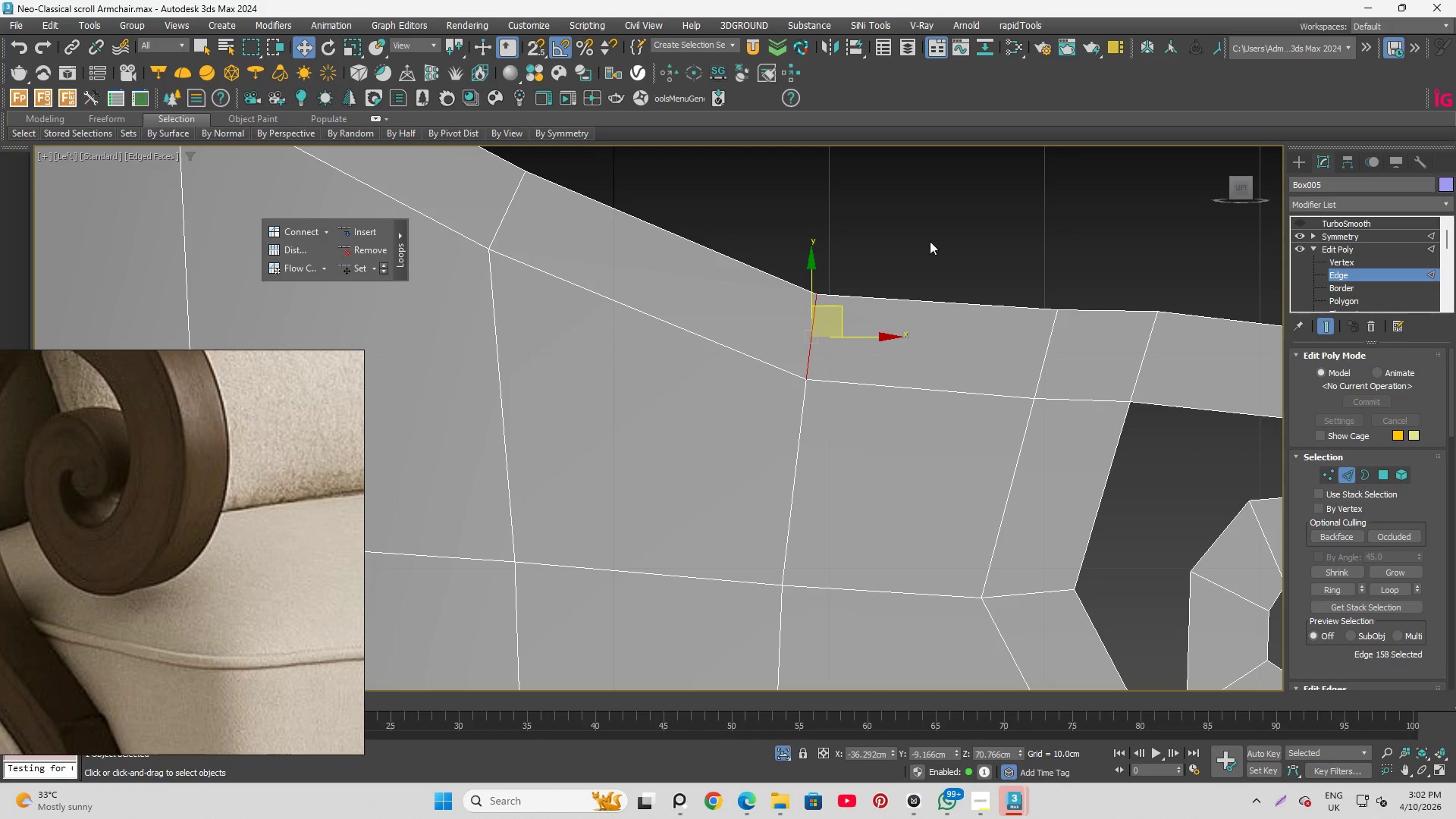 
left_click([934, 239])
 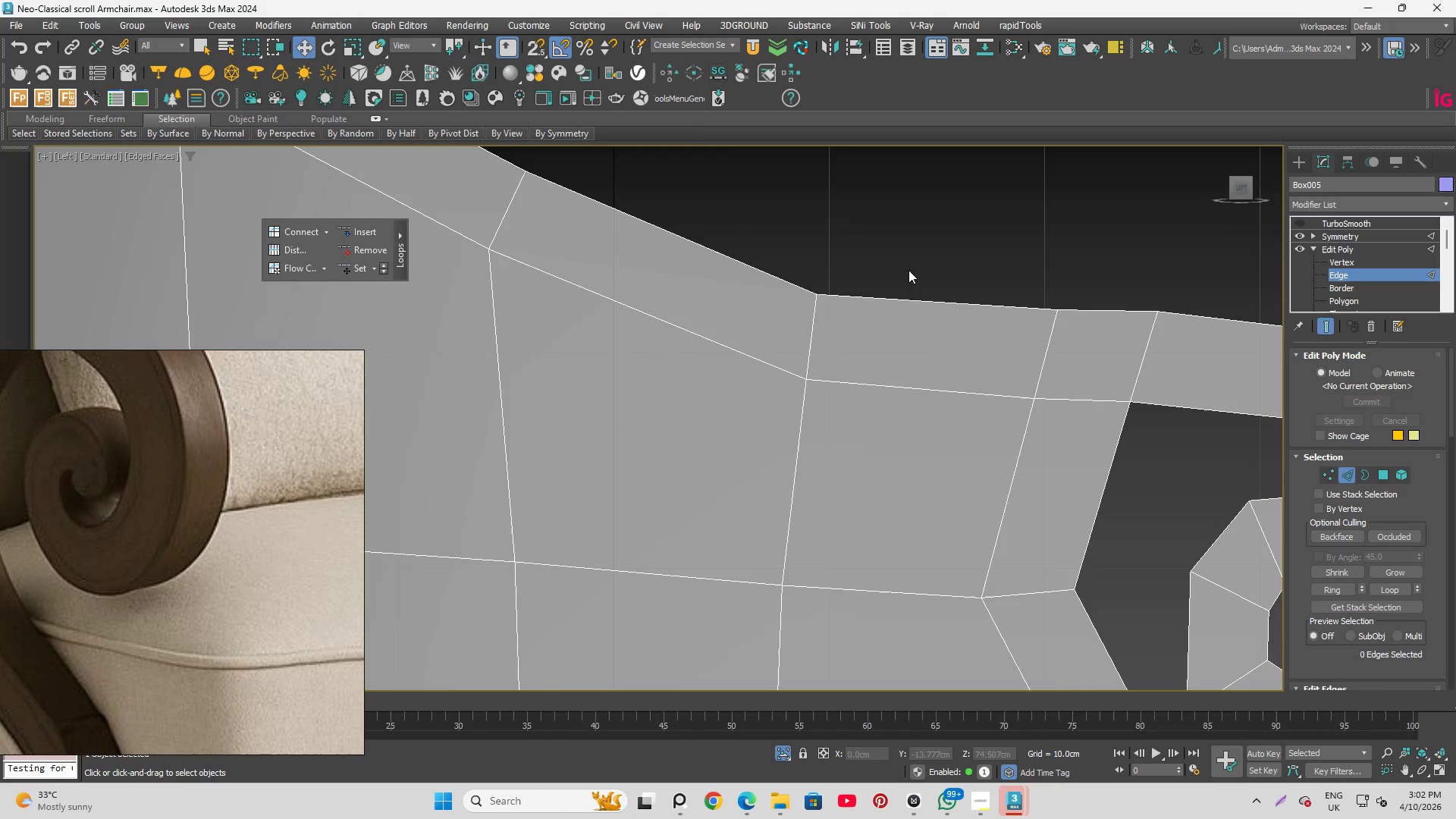 
scroll: coordinate [873, 391], scroll_direction: down, amount: 5.0
 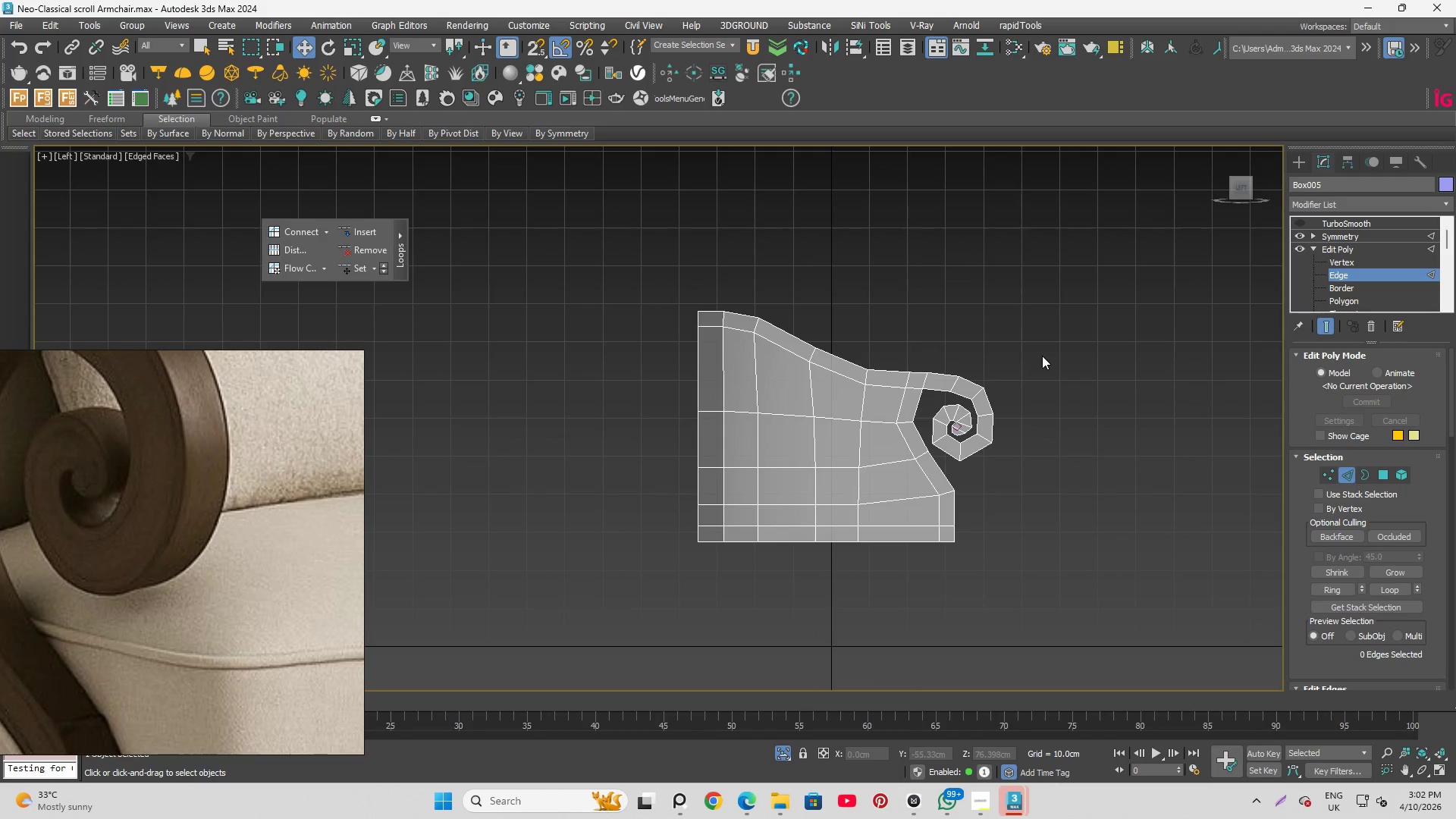 
scroll: coordinate [993, 375], scroll_direction: up, amount: 4.0
 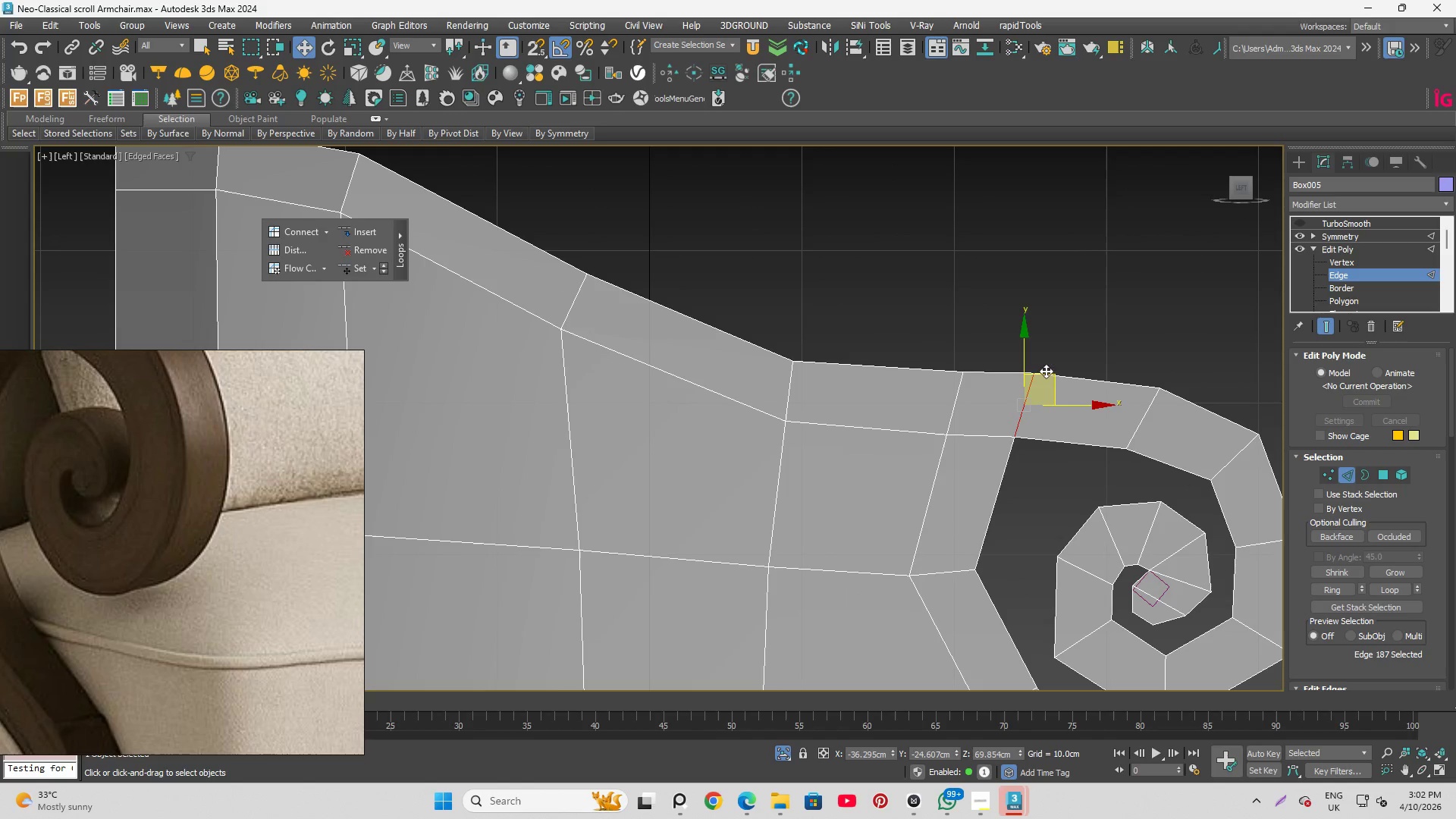 
left_click_drag(start_coordinate=[1045, 376], to_coordinate=[1043, 381])
 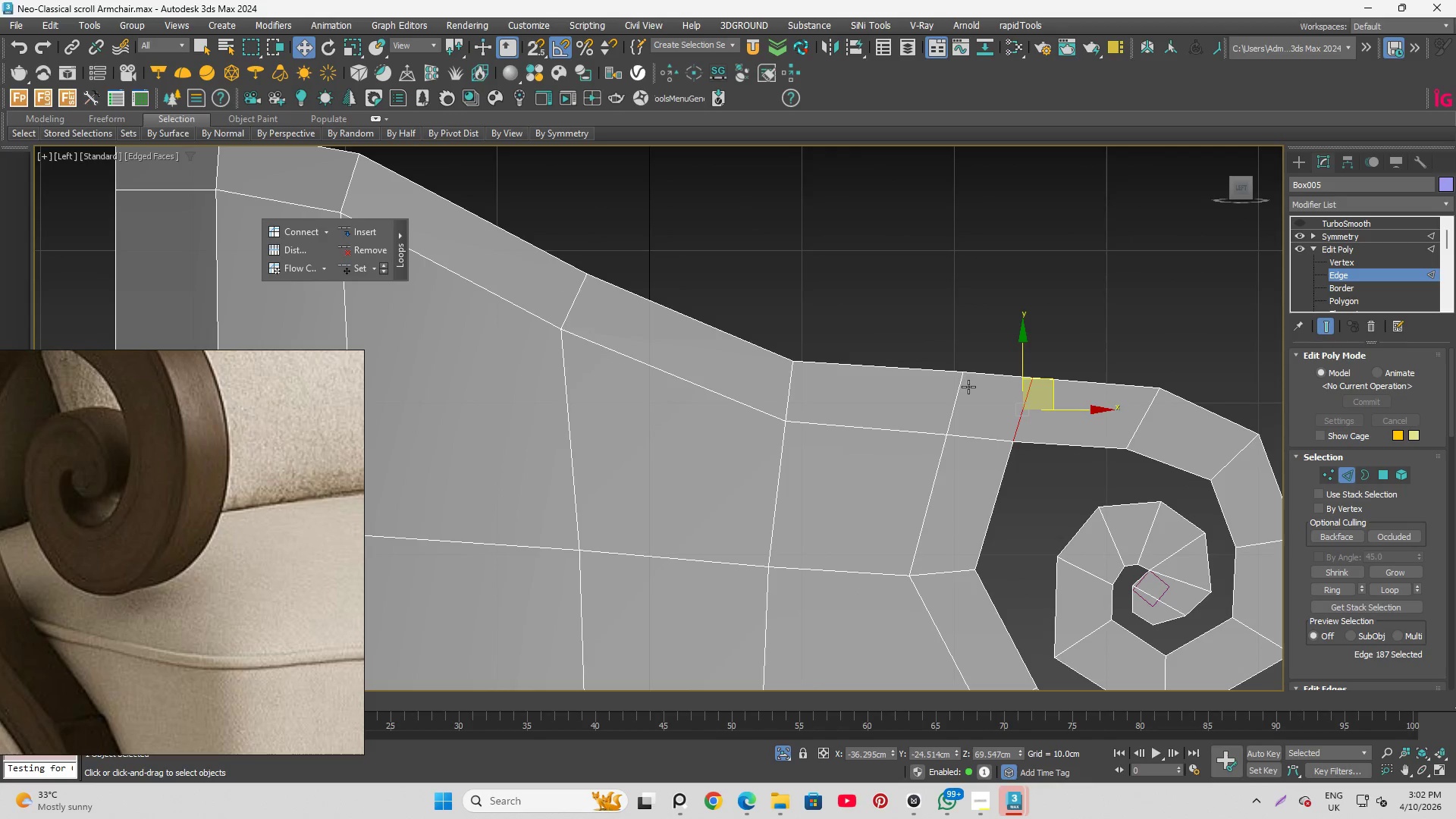 
left_click([964, 386])
 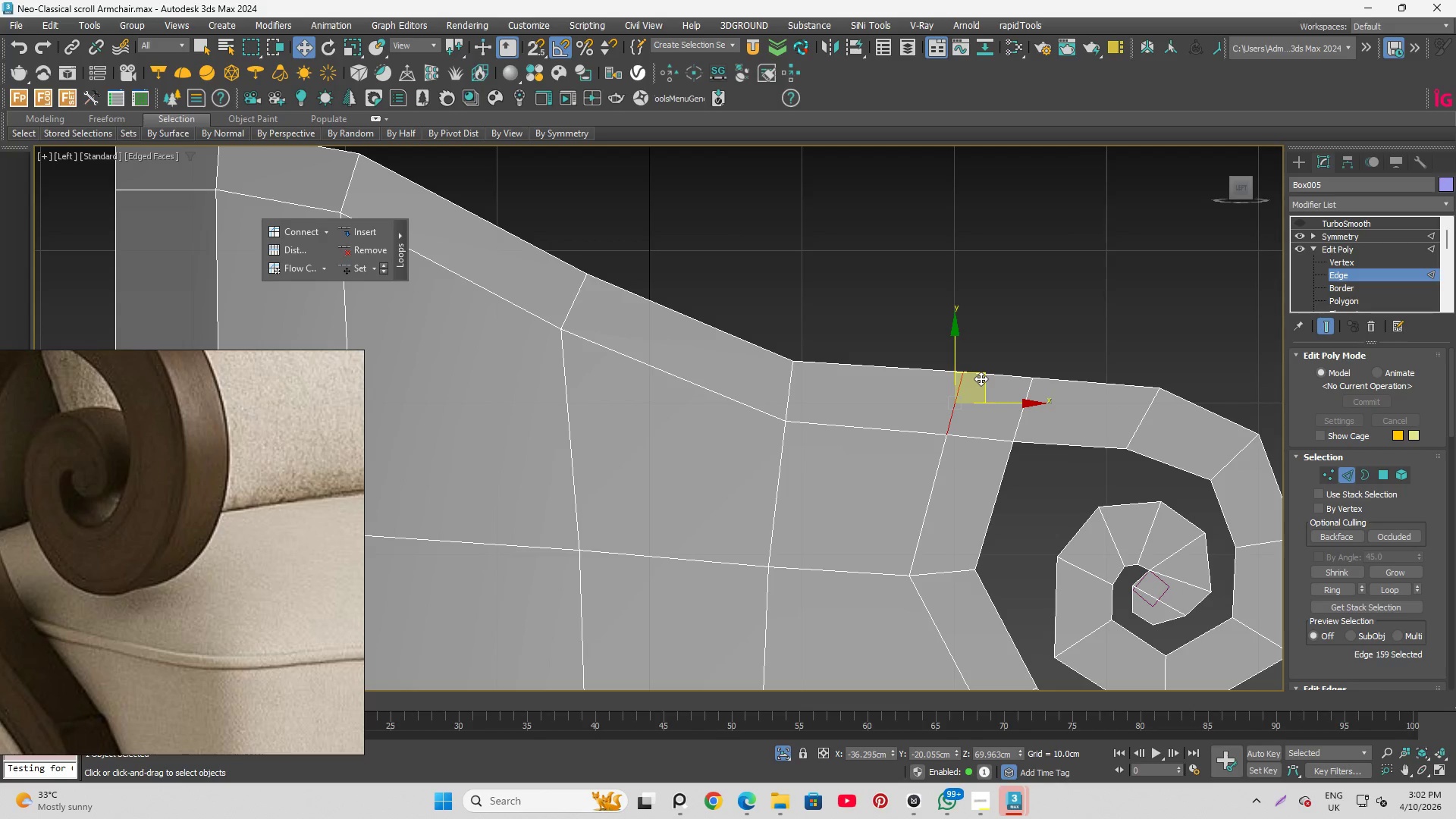 
left_click_drag(start_coordinate=[981, 378], to_coordinate=[981, 383])
 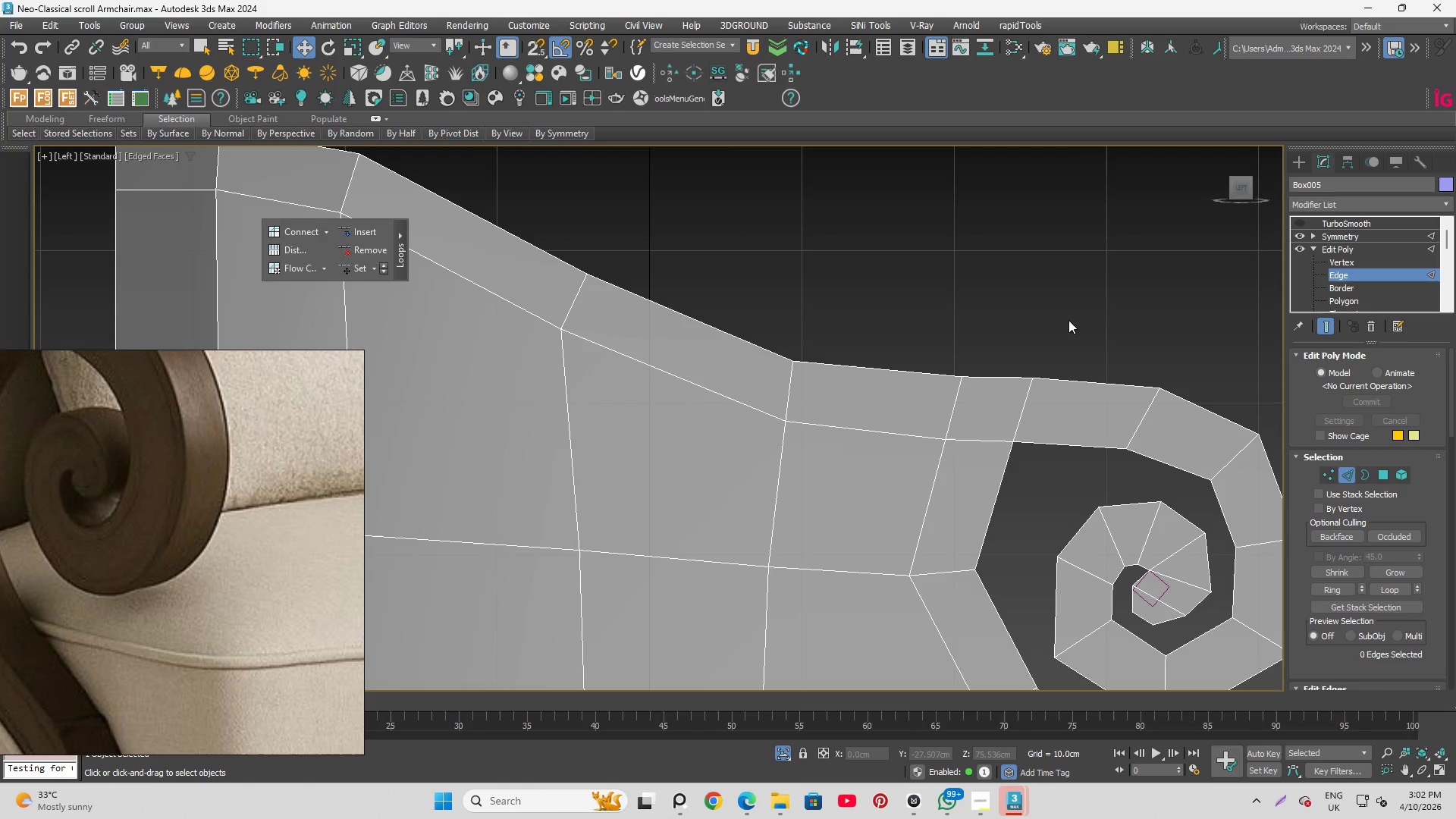 
scroll: coordinate [1079, 363], scroll_direction: down, amount: 2.0
 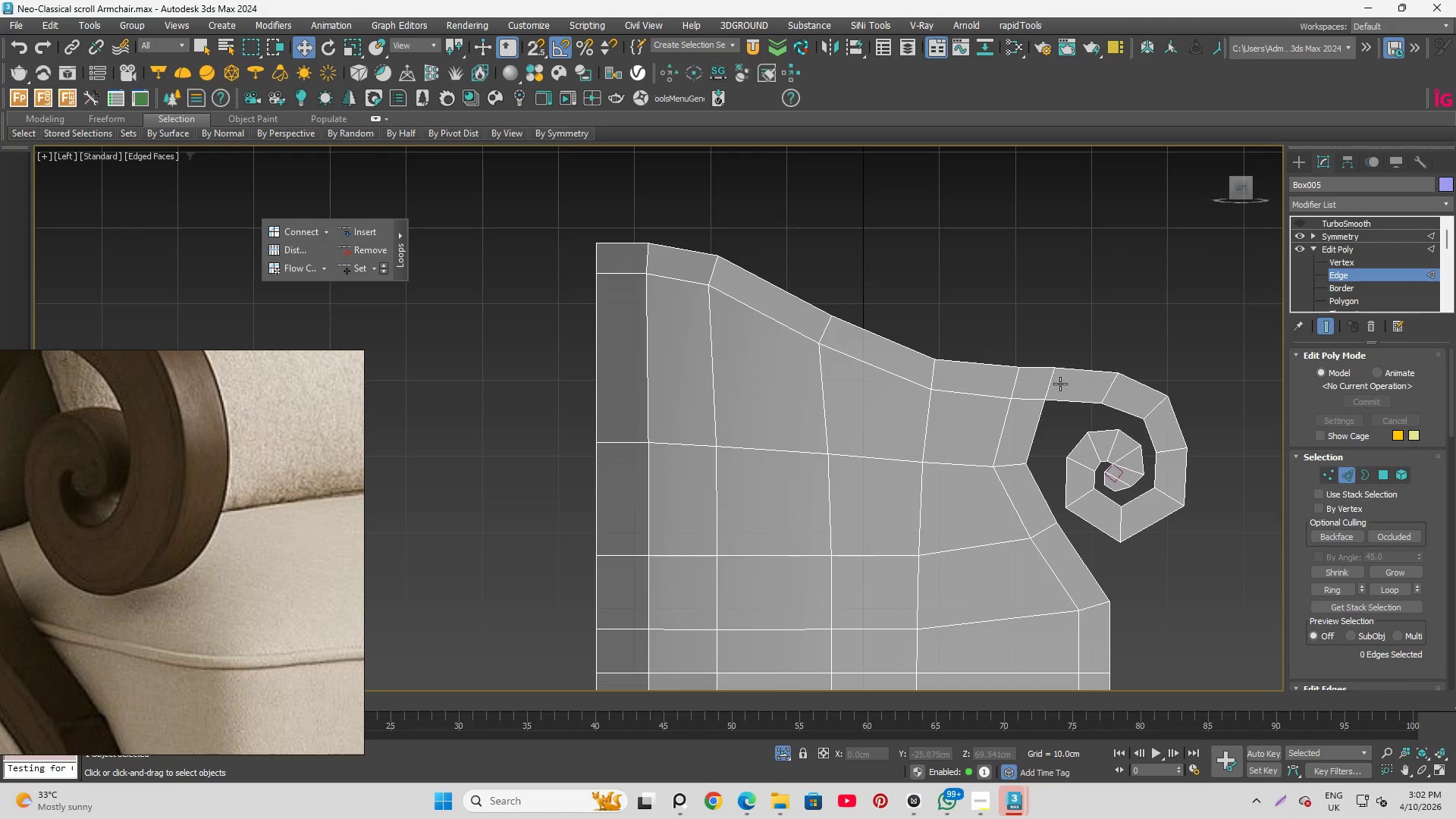 
scroll: coordinate [1060, 384], scroll_direction: up, amount: 2.0
 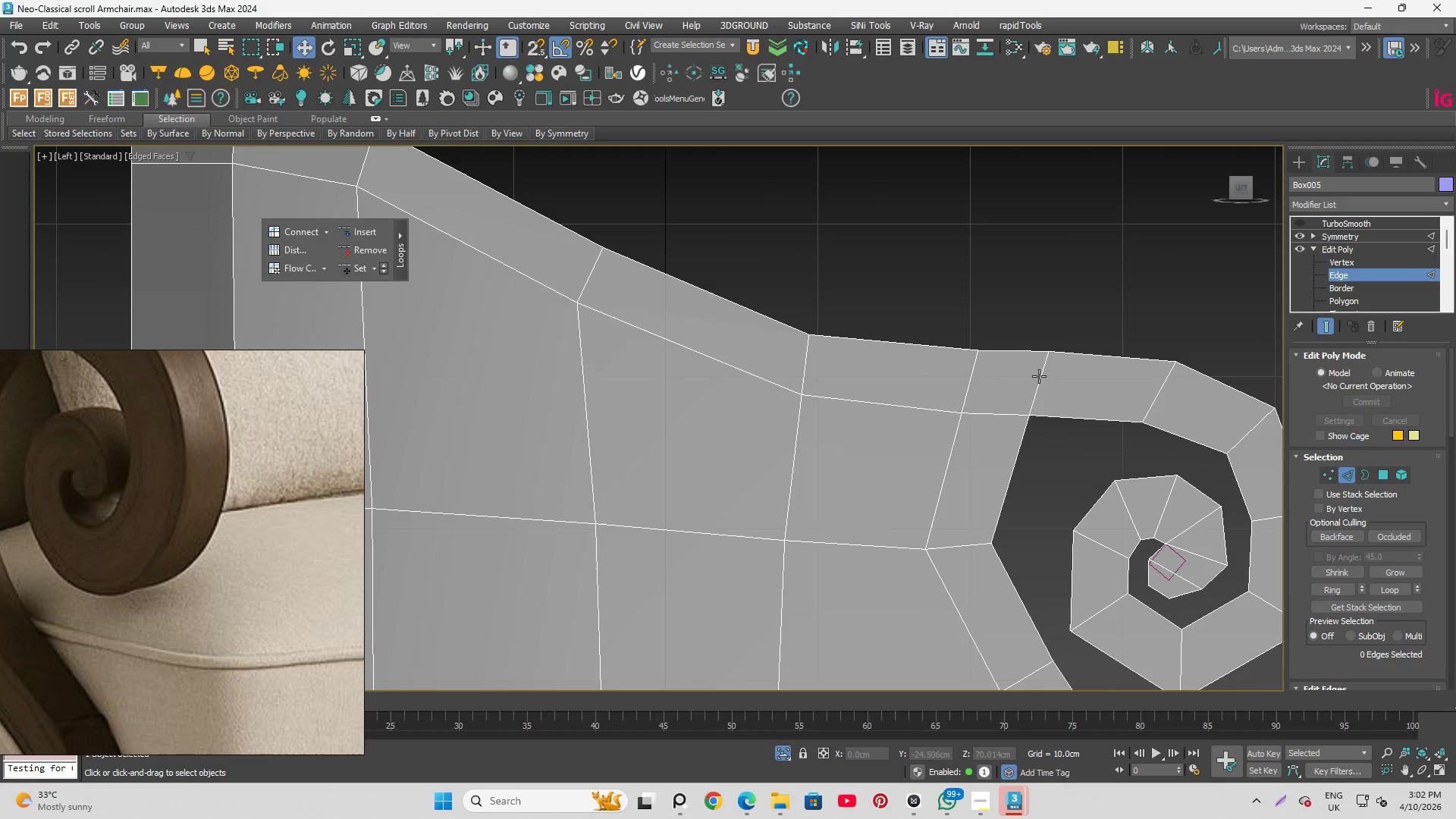 
left_click([1039, 376])
 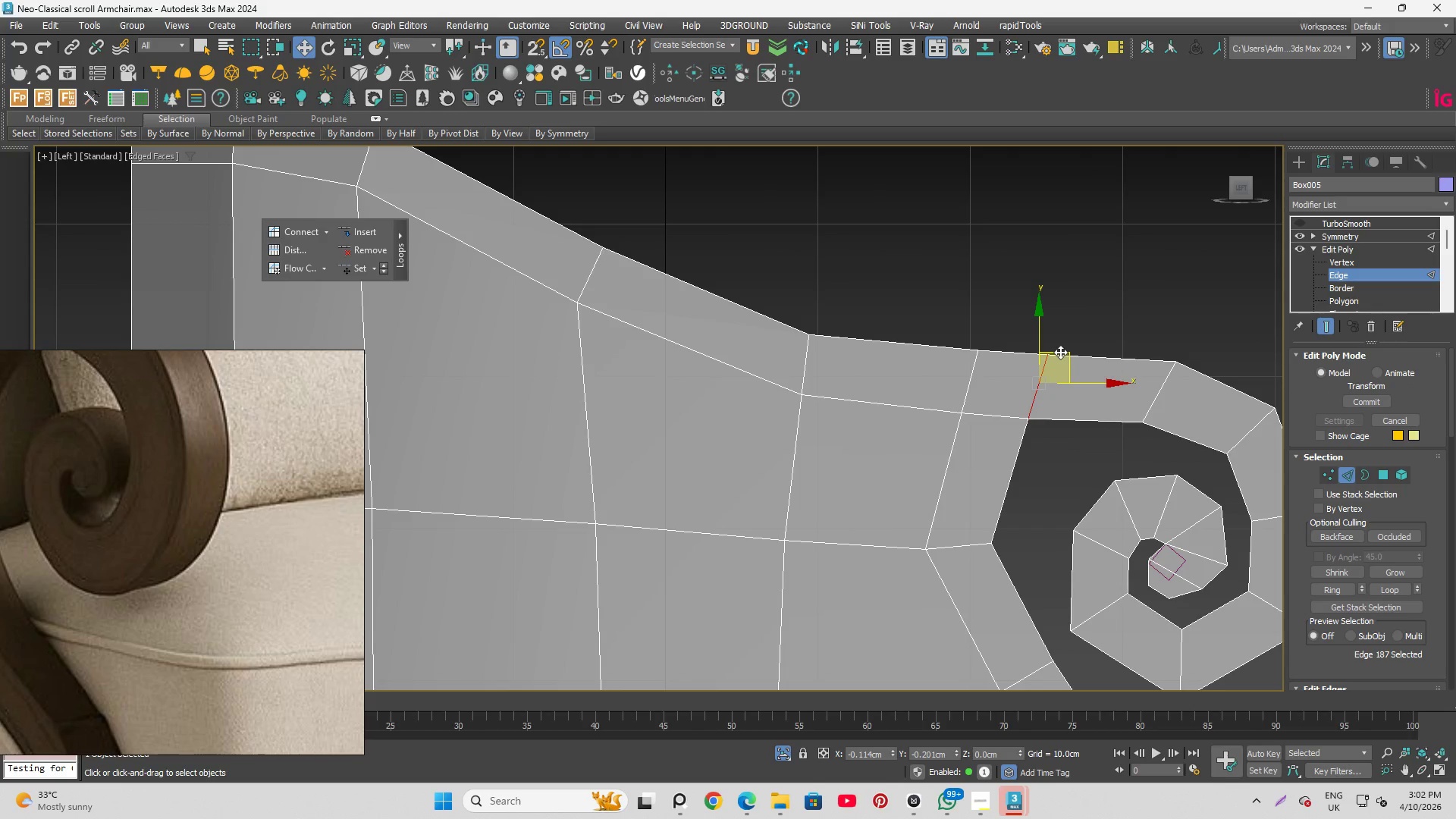 
left_click([1082, 308])
 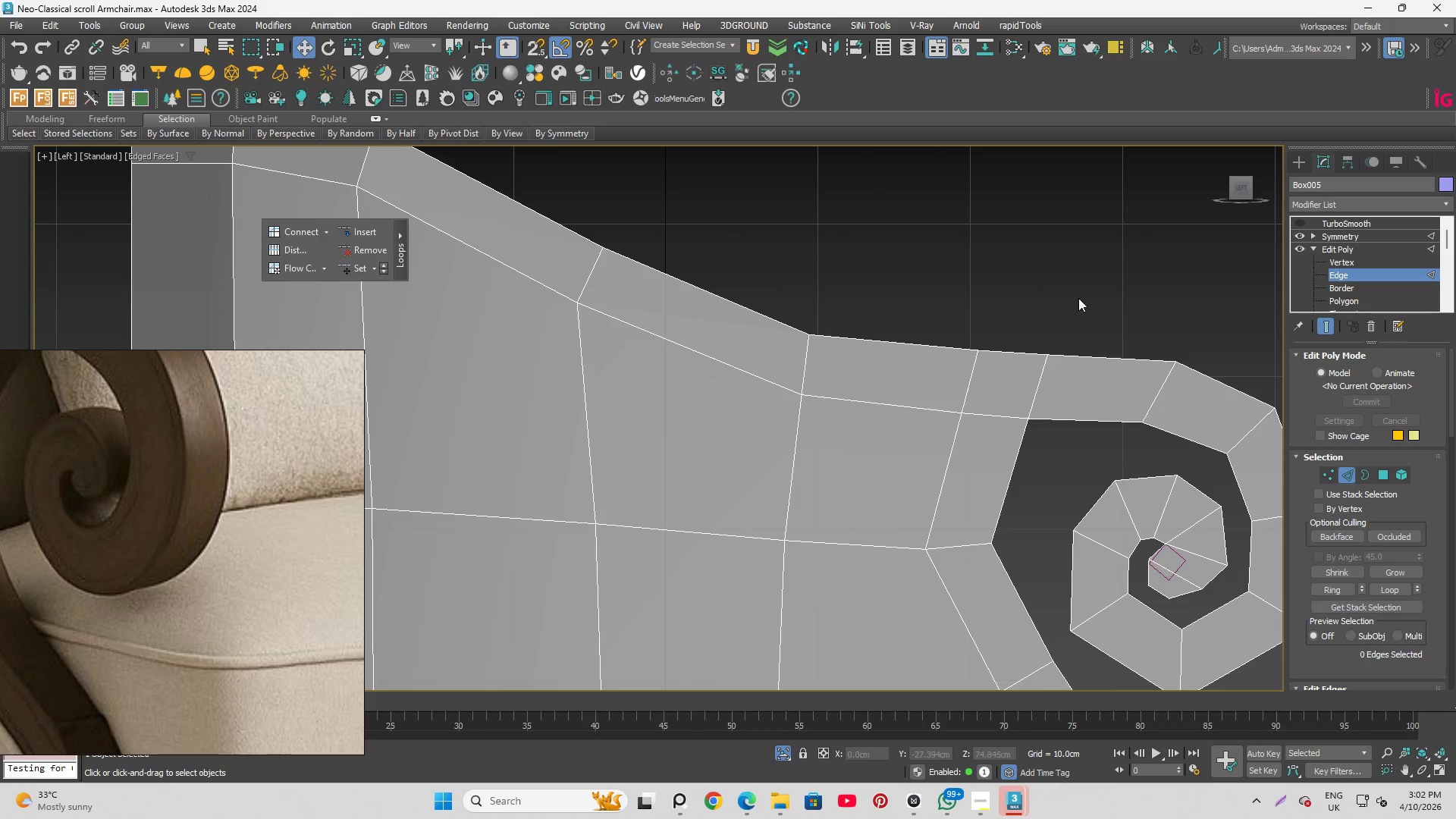 
scroll: coordinate [975, 343], scroll_direction: down, amount: 4.0
 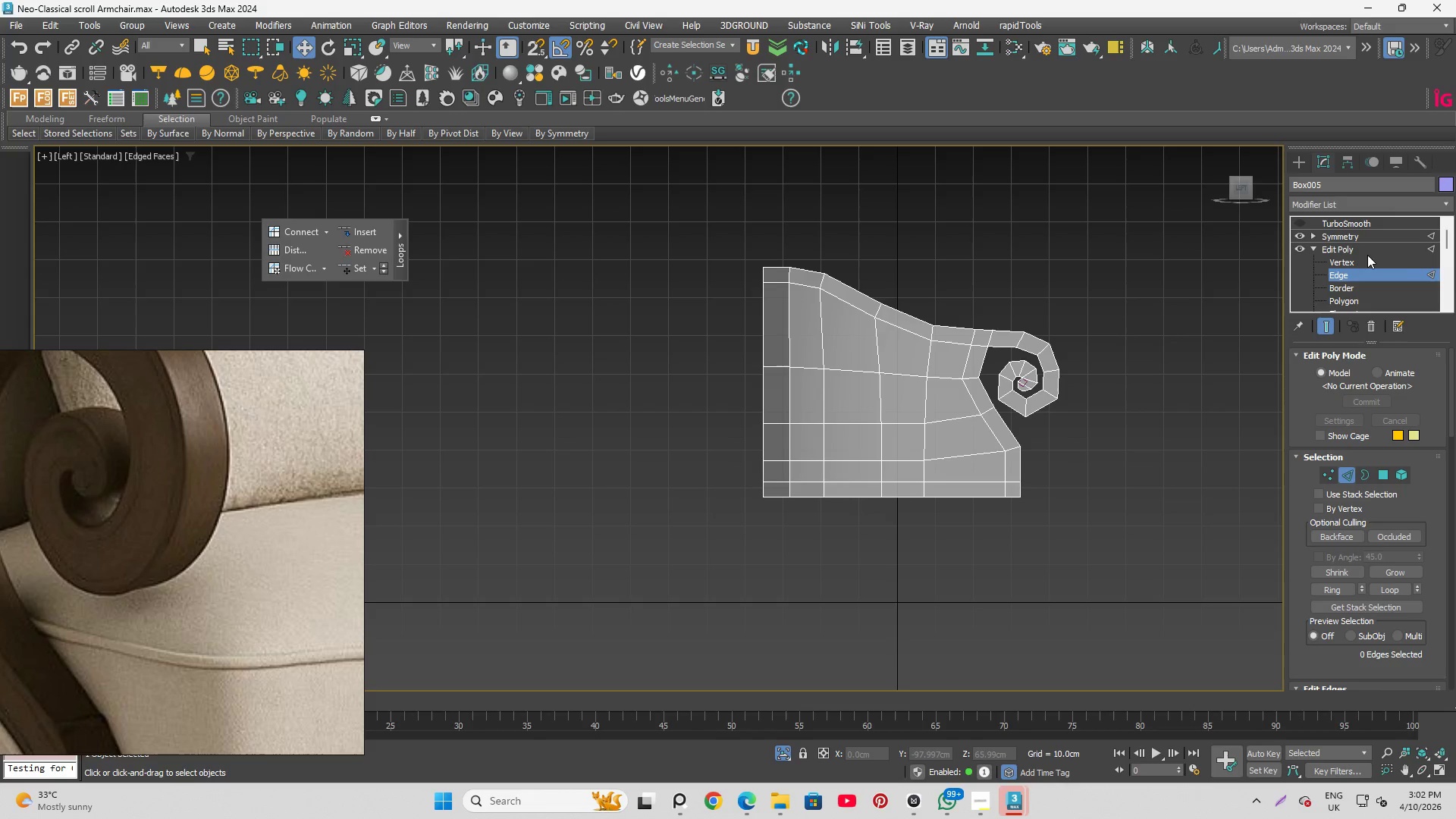 
scroll: coordinate [937, 333], scroll_direction: up, amount: 3.0
 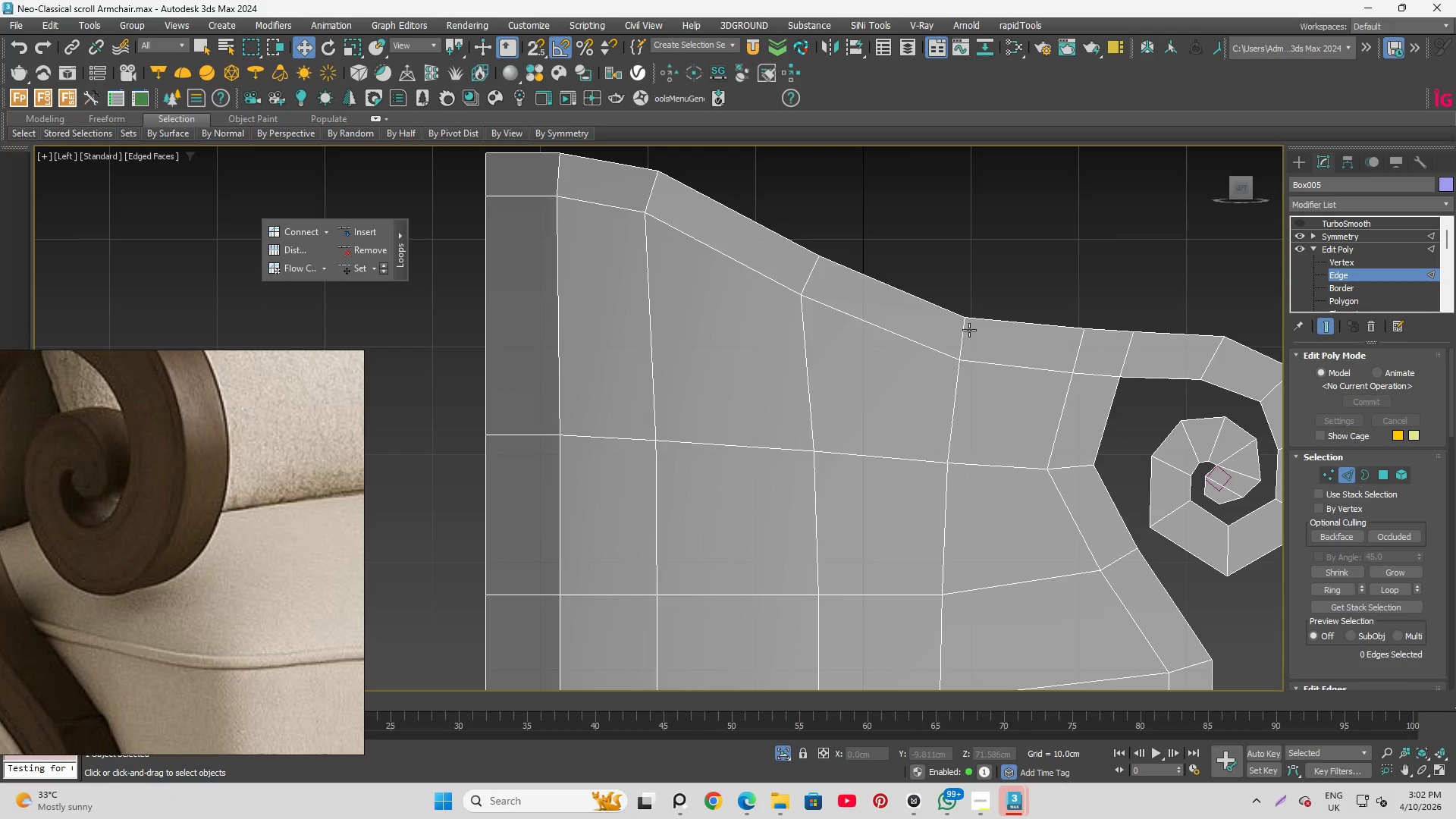 
left_click([969, 330])
 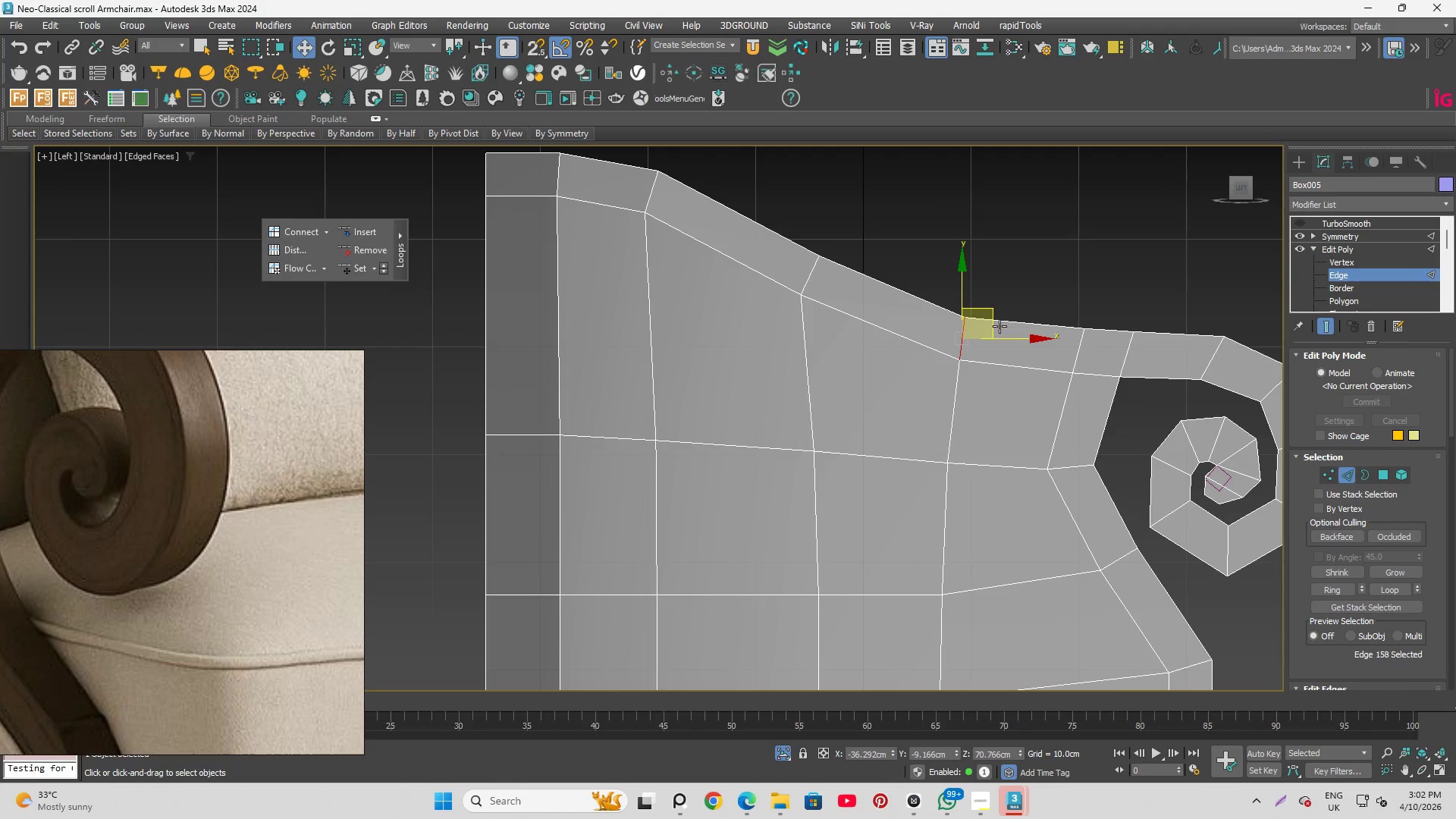 
key(E)
 